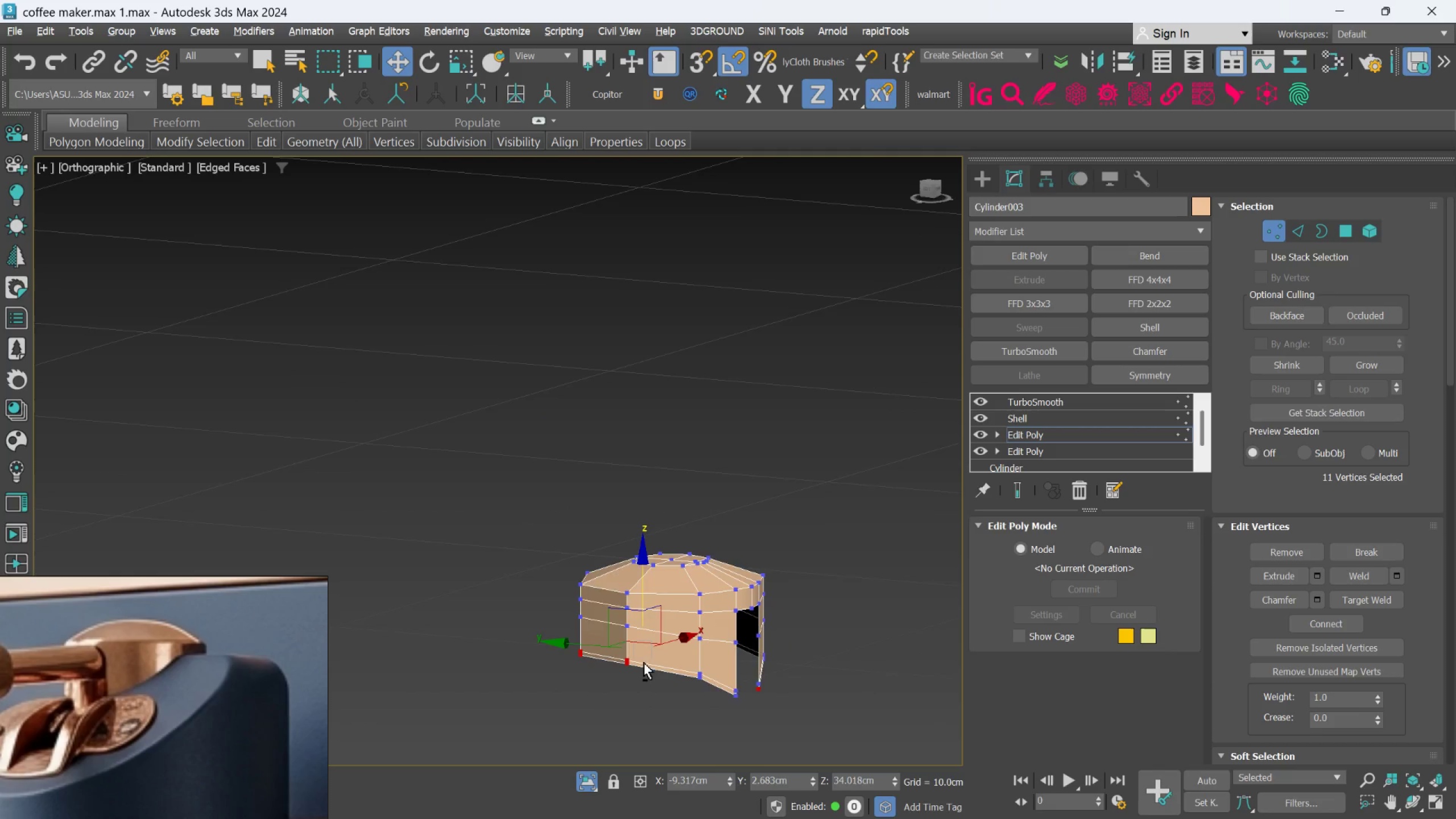 
scroll: coordinate [681, 694], scroll_direction: up, amount: 1.0
 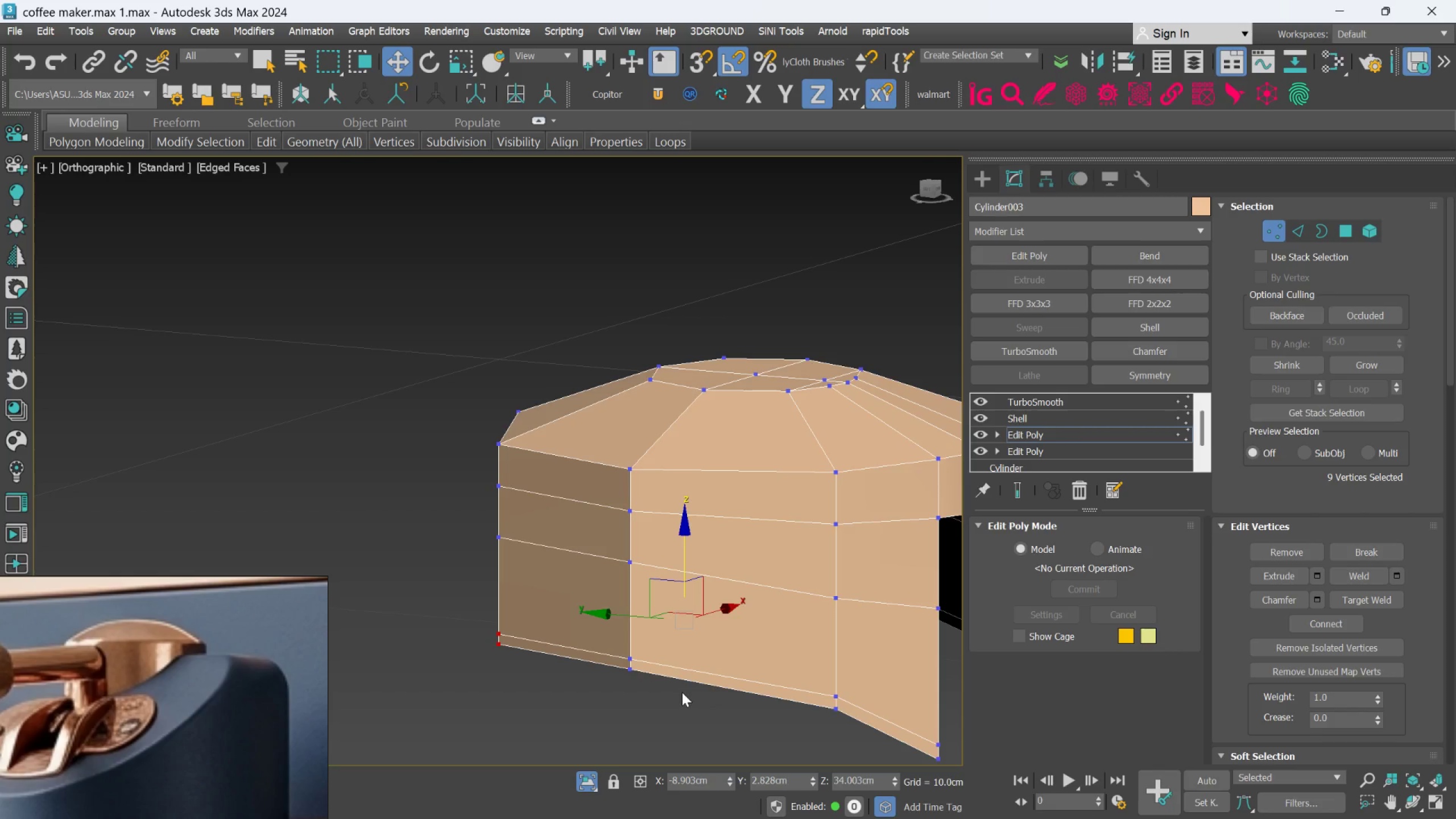 
left_click_drag(start_coordinate=[639, 705], to_coordinate=[591, 622])
 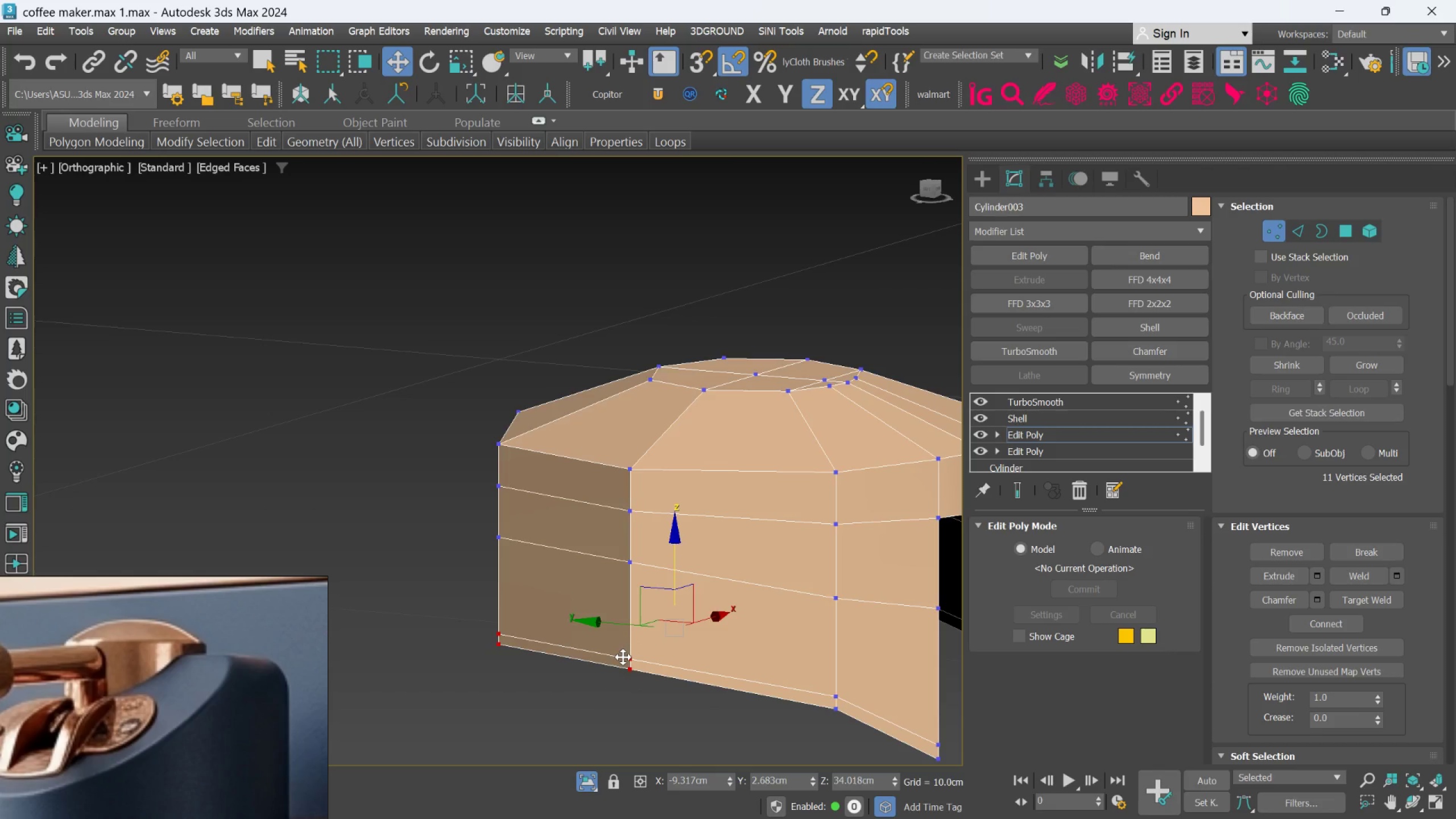 
hold_key(key=AltLeft, duration=0.39)
 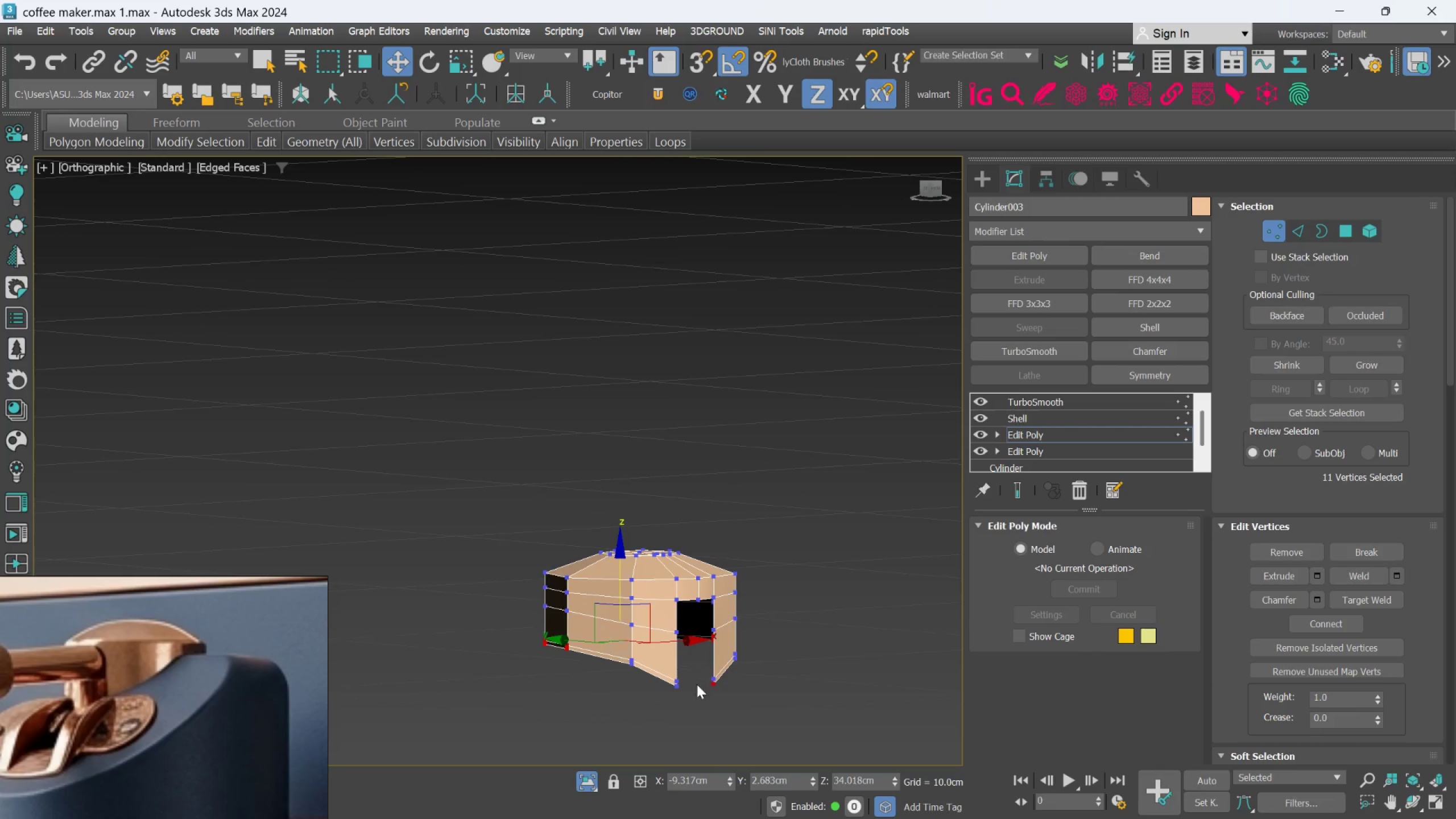 
scroll: coordinate [626, 662], scroll_direction: down, amount: 3.0
 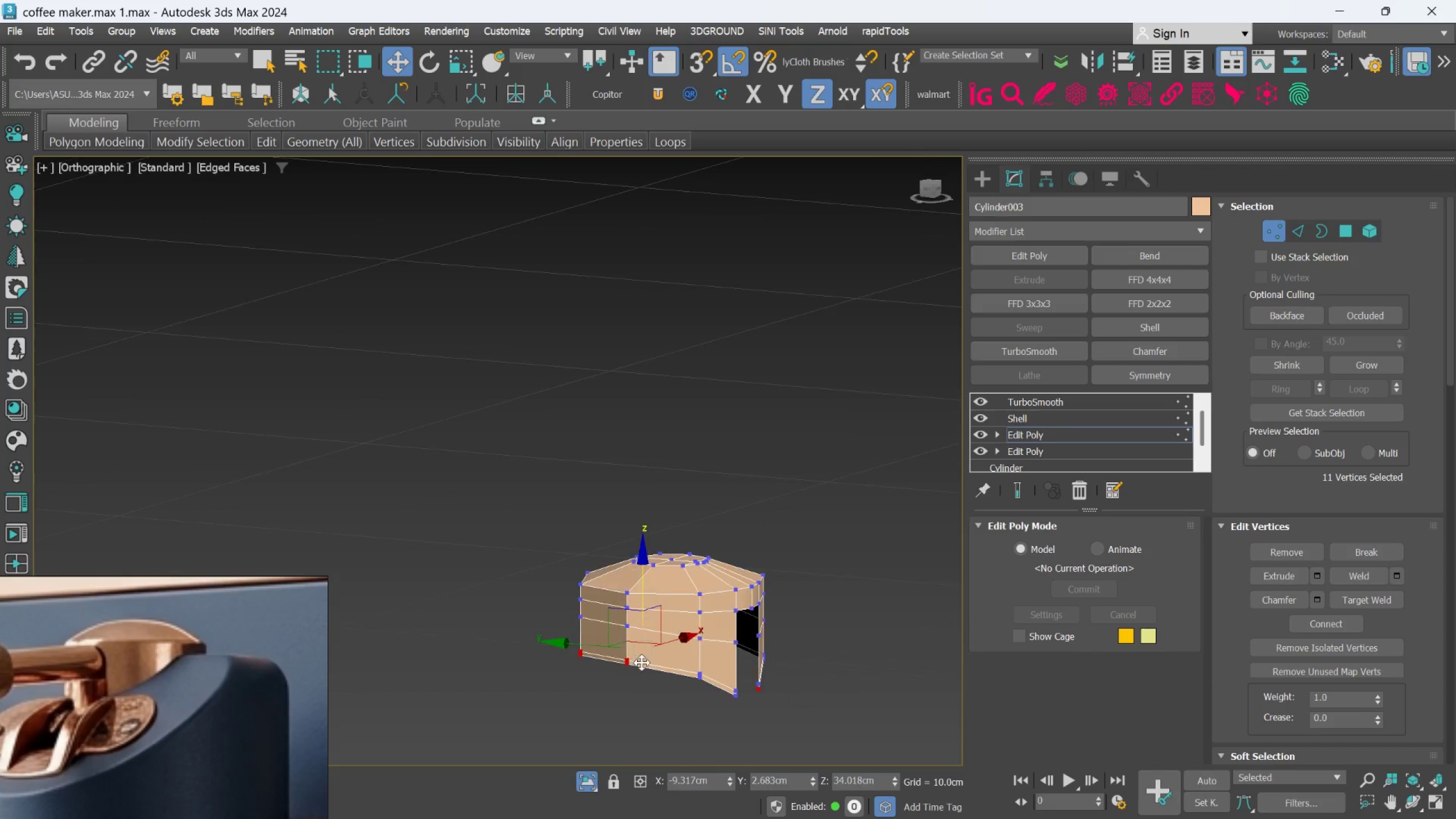 
hold_key(key=AltLeft, duration=0.48)
 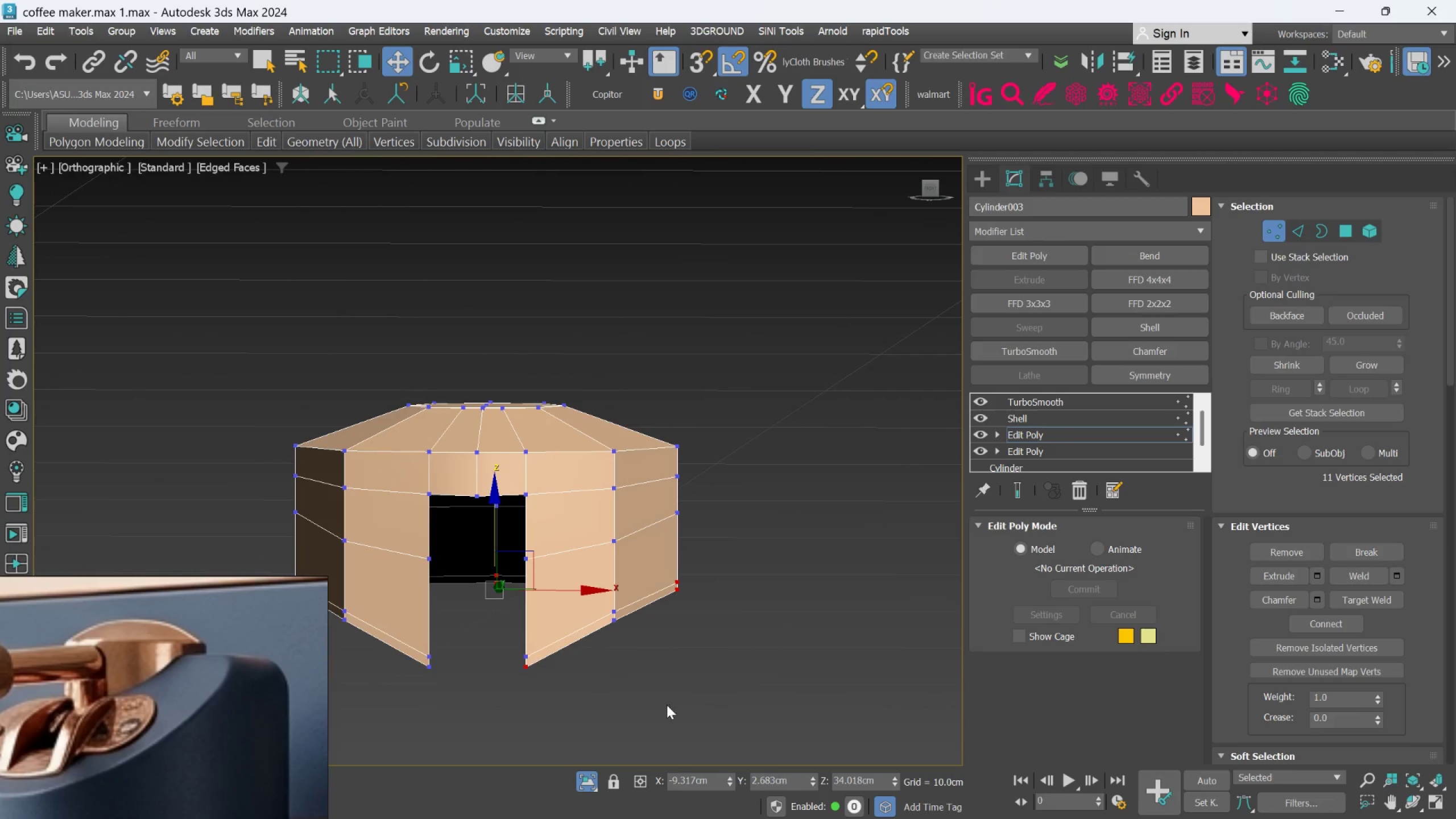 
scroll: coordinate [746, 698], scroll_direction: up, amount: 2.0
 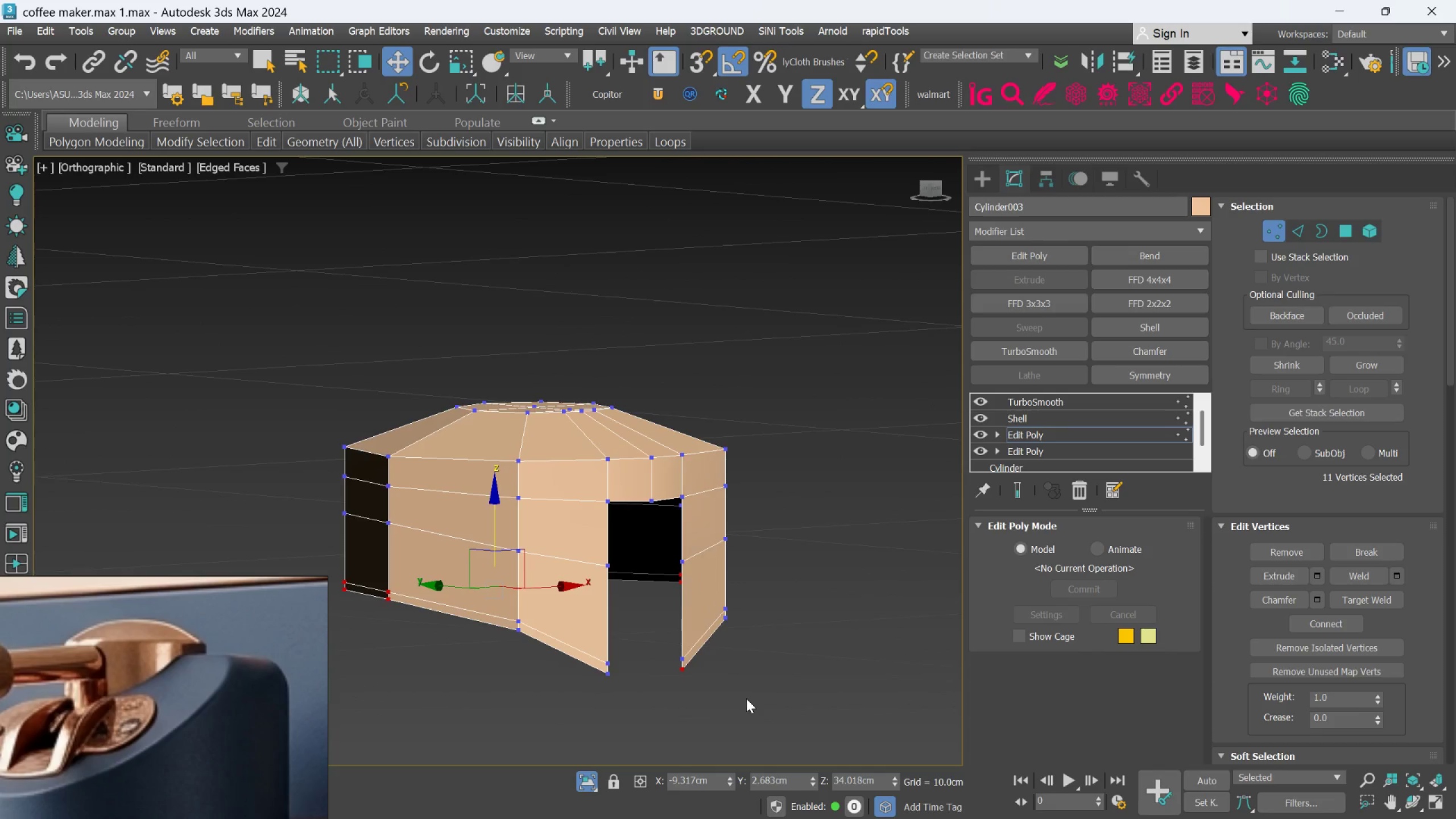 
hold_key(key=AltLeft, duration=0.66)
left_click_drag(start_coordinate=[610, 682], to_coordinate=[514, 638])
 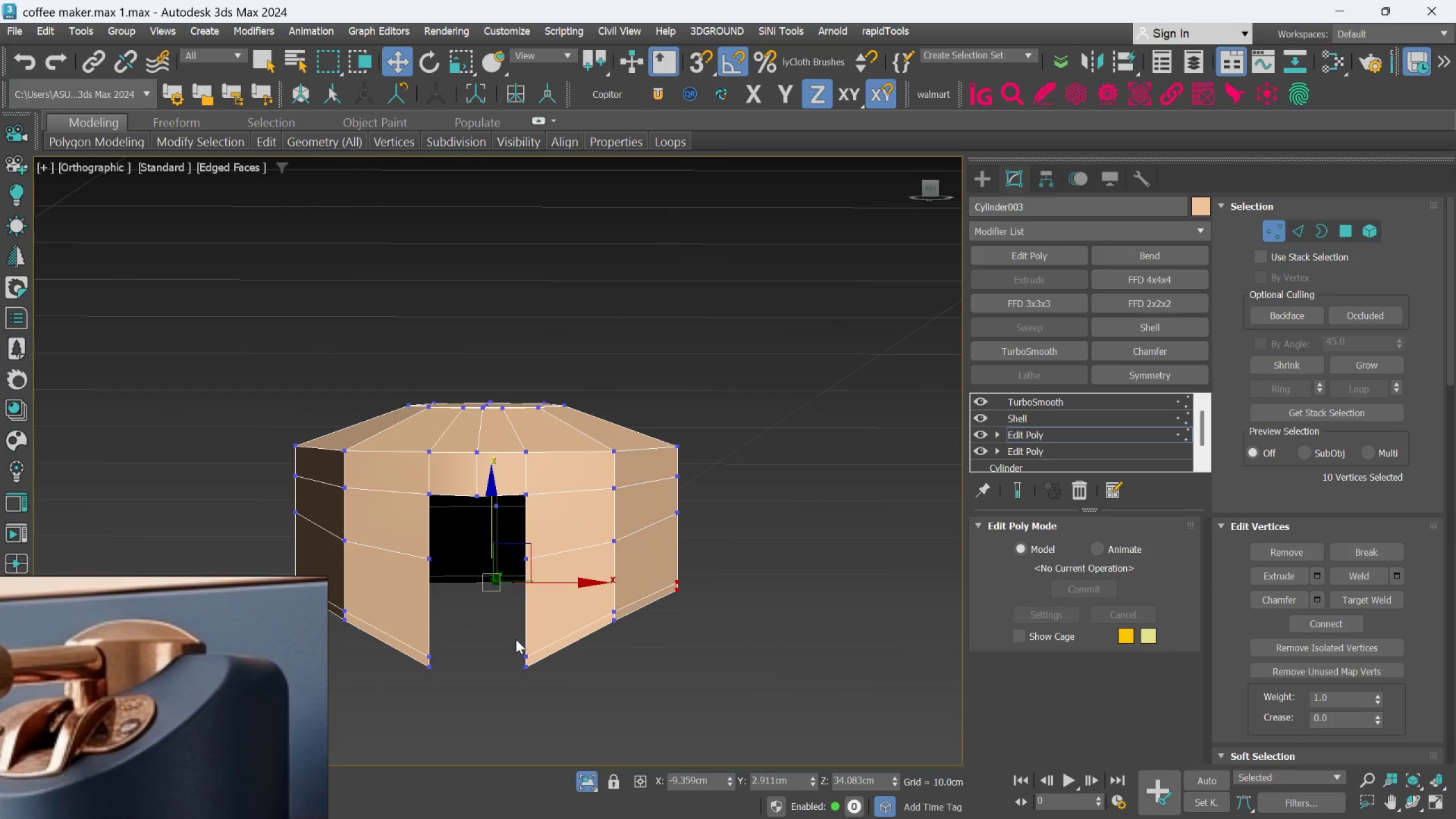 
hold_key(key=AltLeft, duration=0.66)
 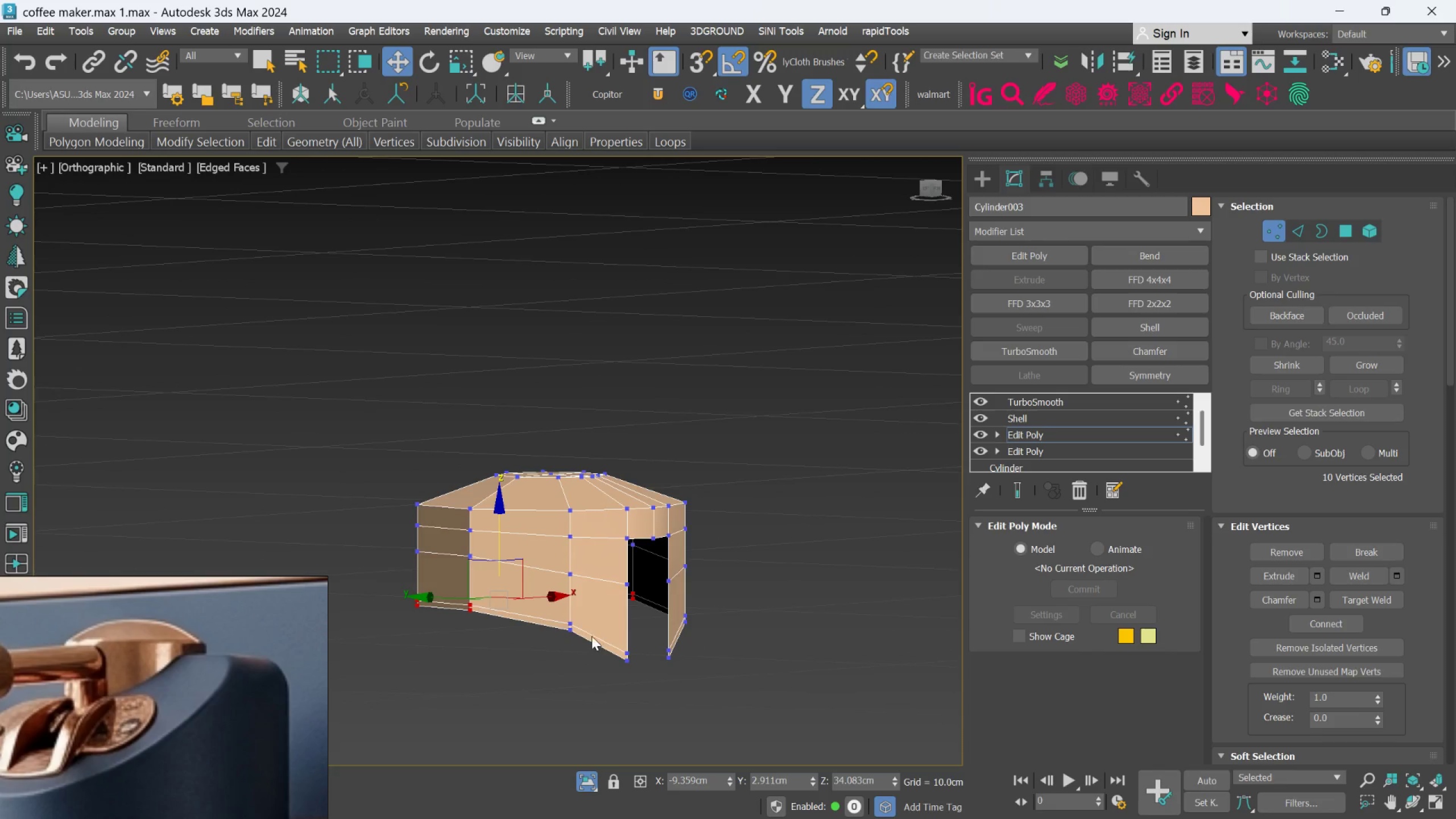 
scroll: coordinate [515, 638], scroll_direction: down, amount: 1.0
 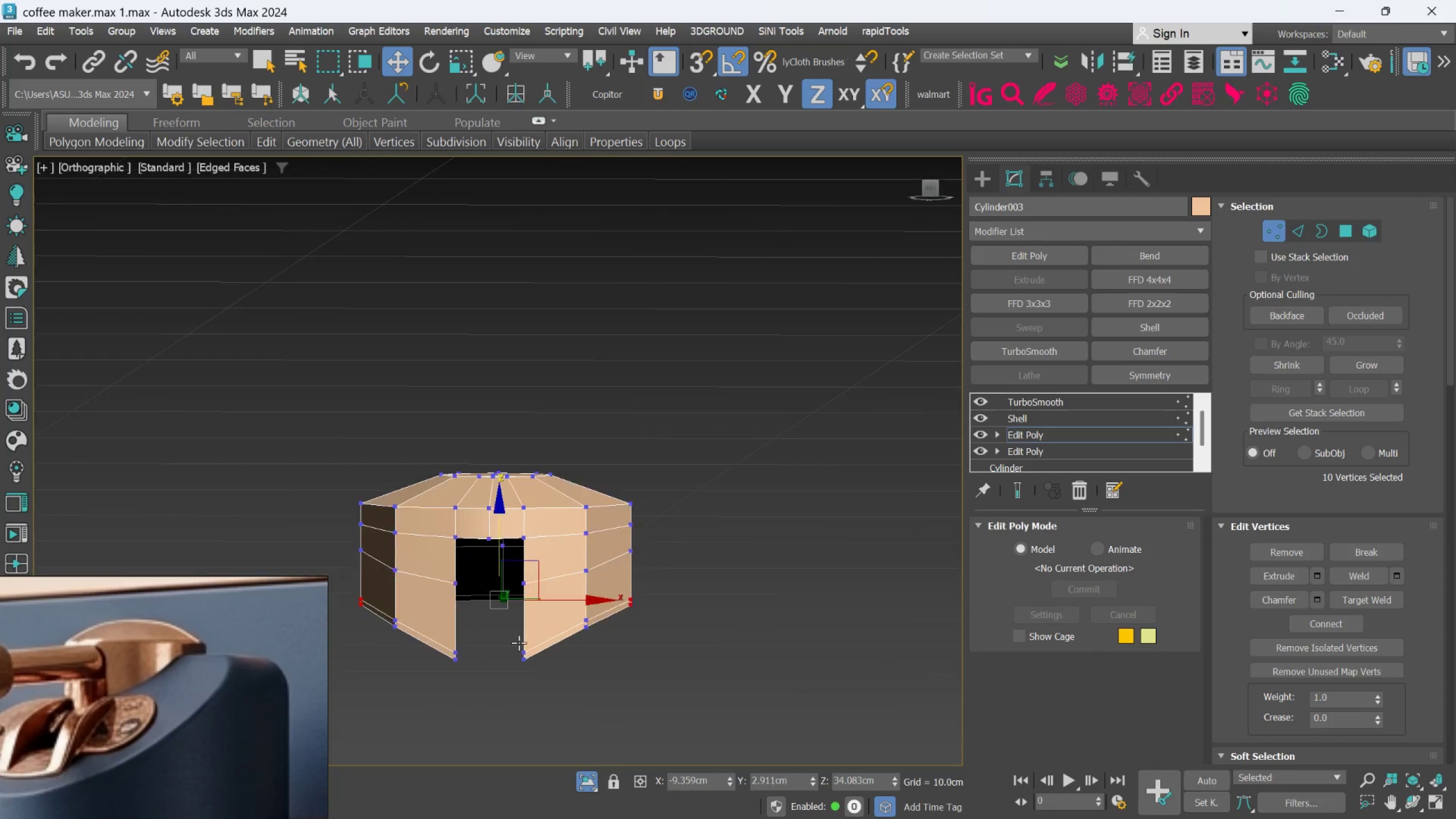 
hold_key(key=AltLeft, duration=0.48)
 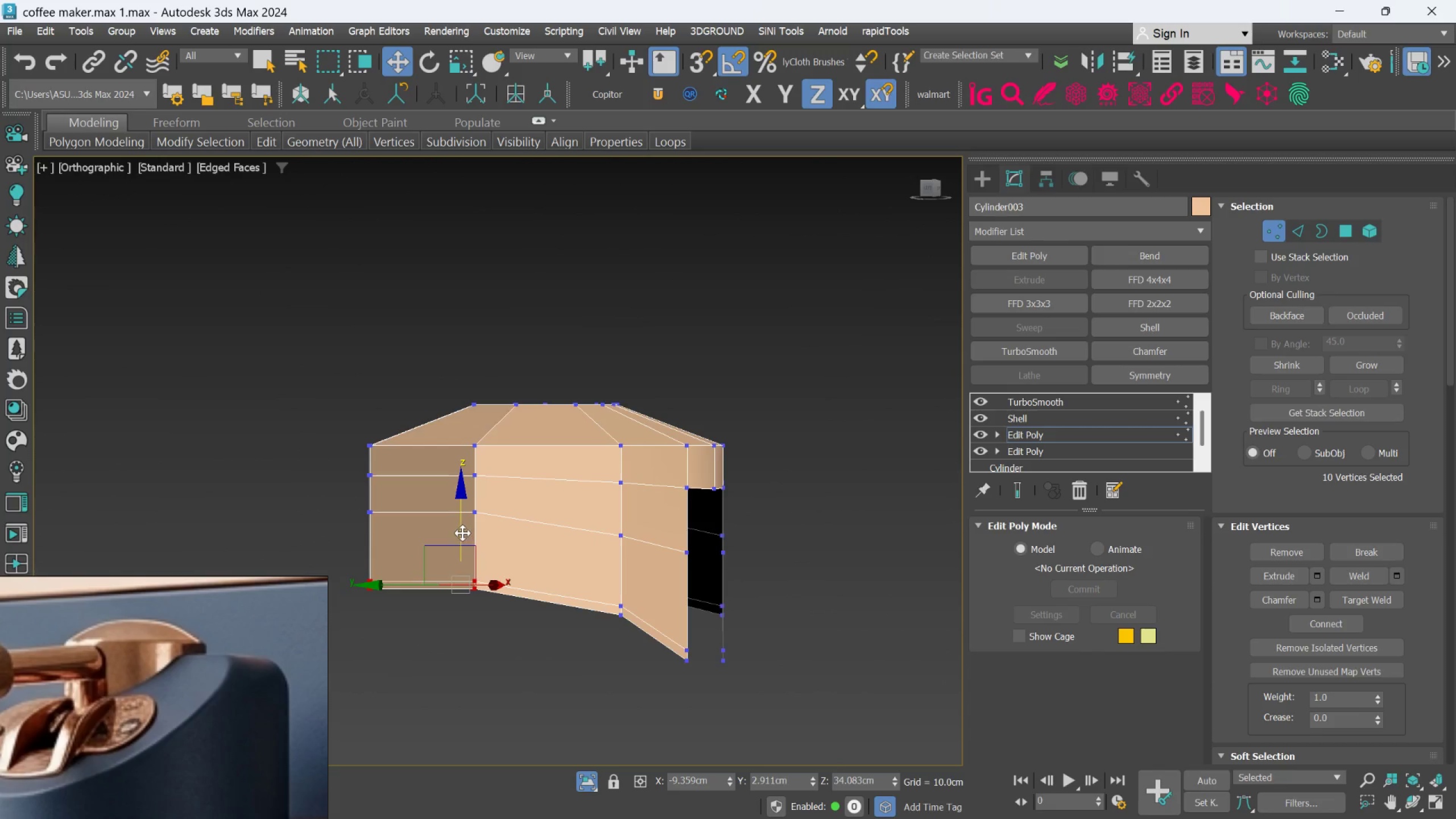 
scroll: coordinate [592, 636], scroll_direction: up, amount: 1.0
 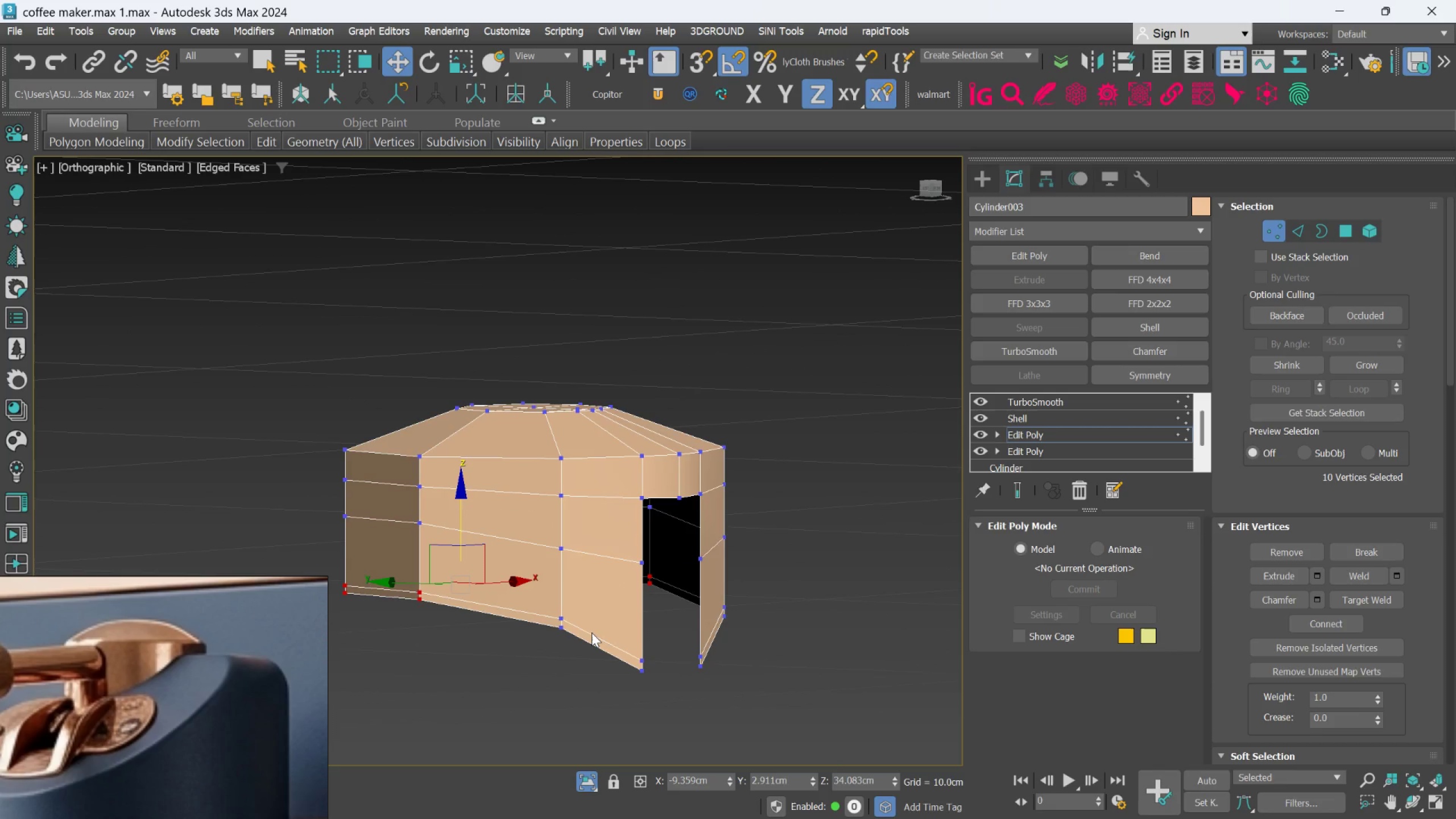 
left_click_drag(start_coordinate=[463, 529], to_coordinate=[461, 484])
 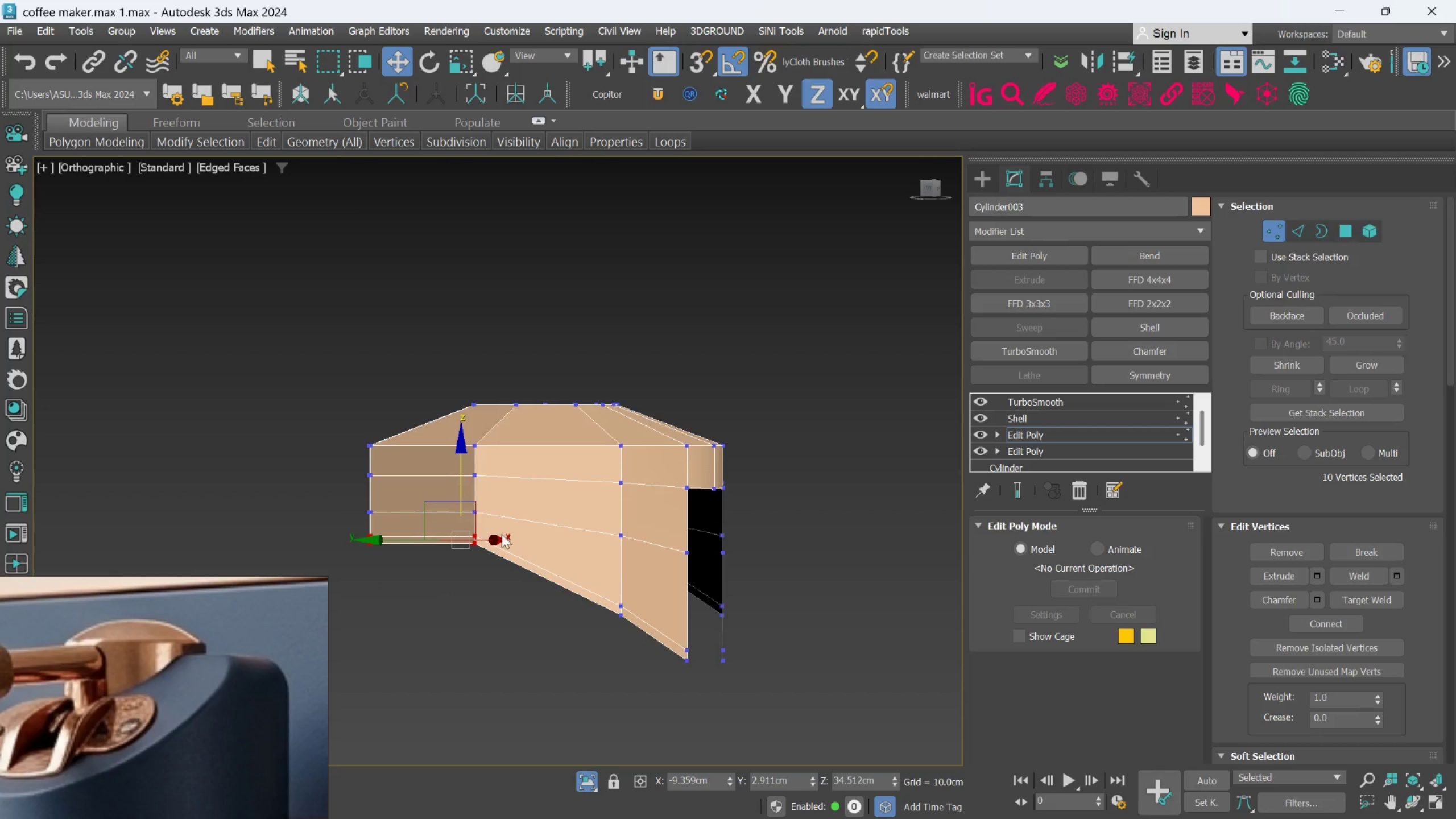 
hold_key(key=AltLeft, duration=0.56)
 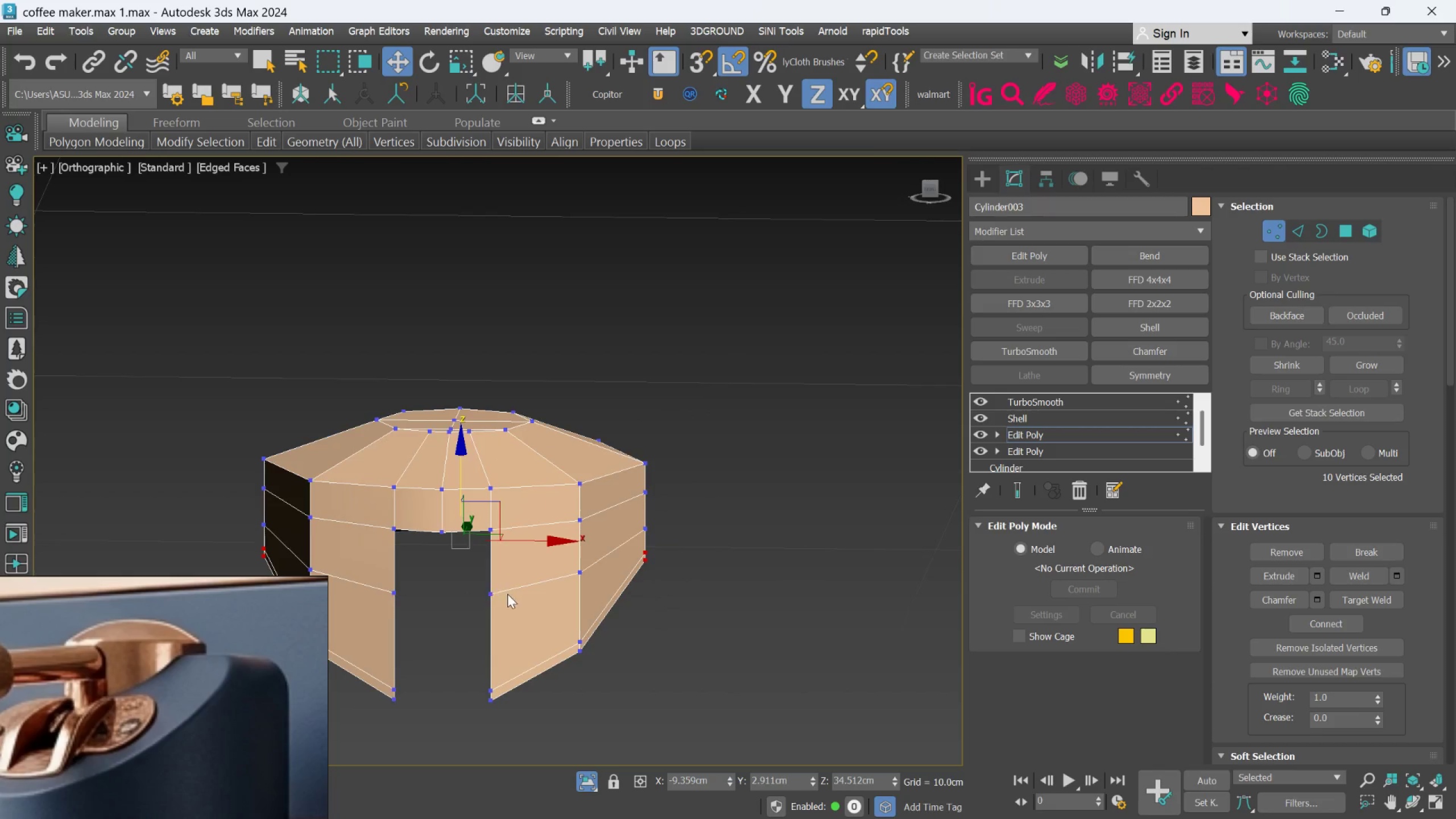 
hold_key(key=AltLeft, duration=0.56)
 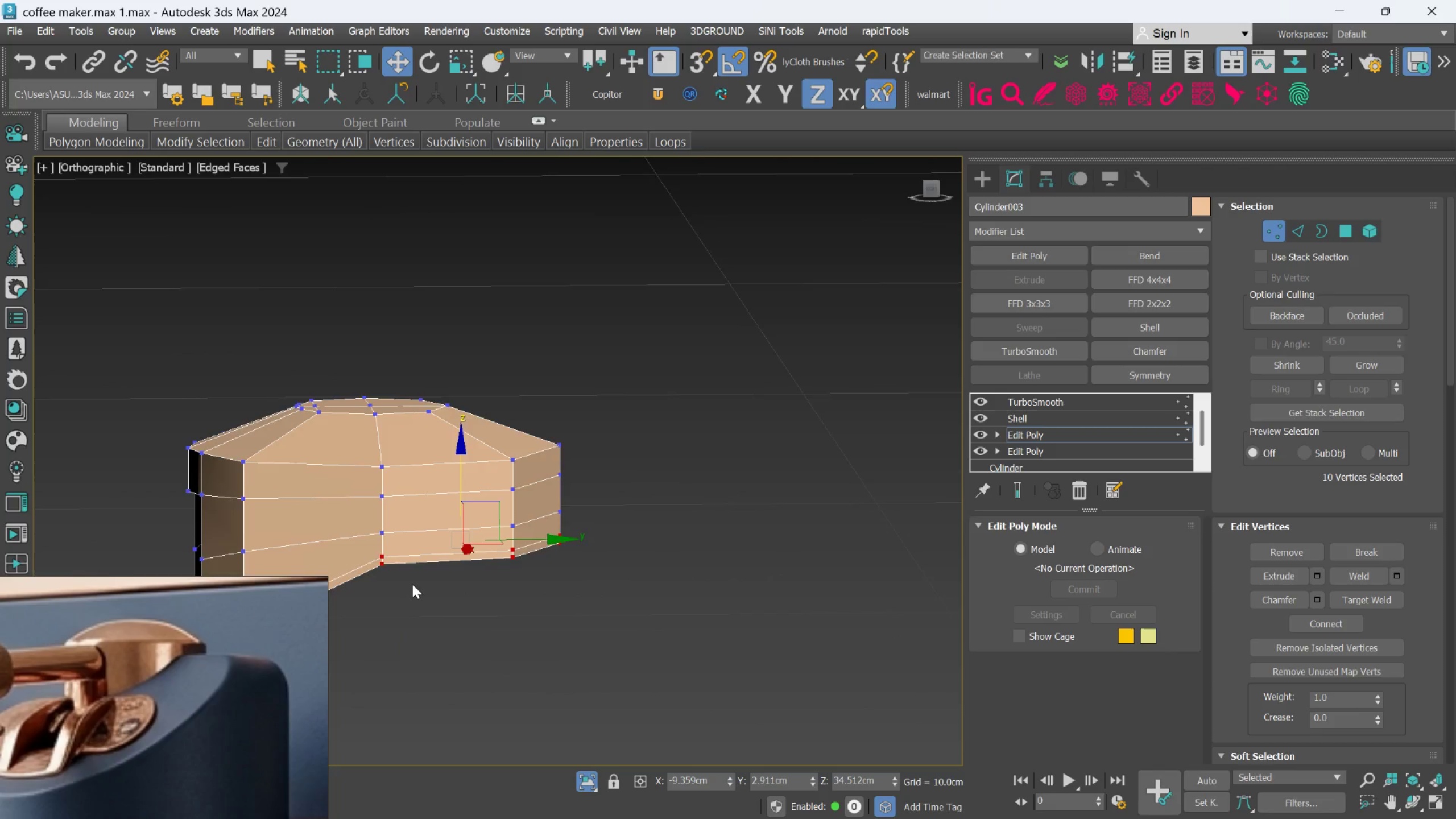 
scroll: coordinate [412, 582], scroll_direction: up, amount: 1.0
 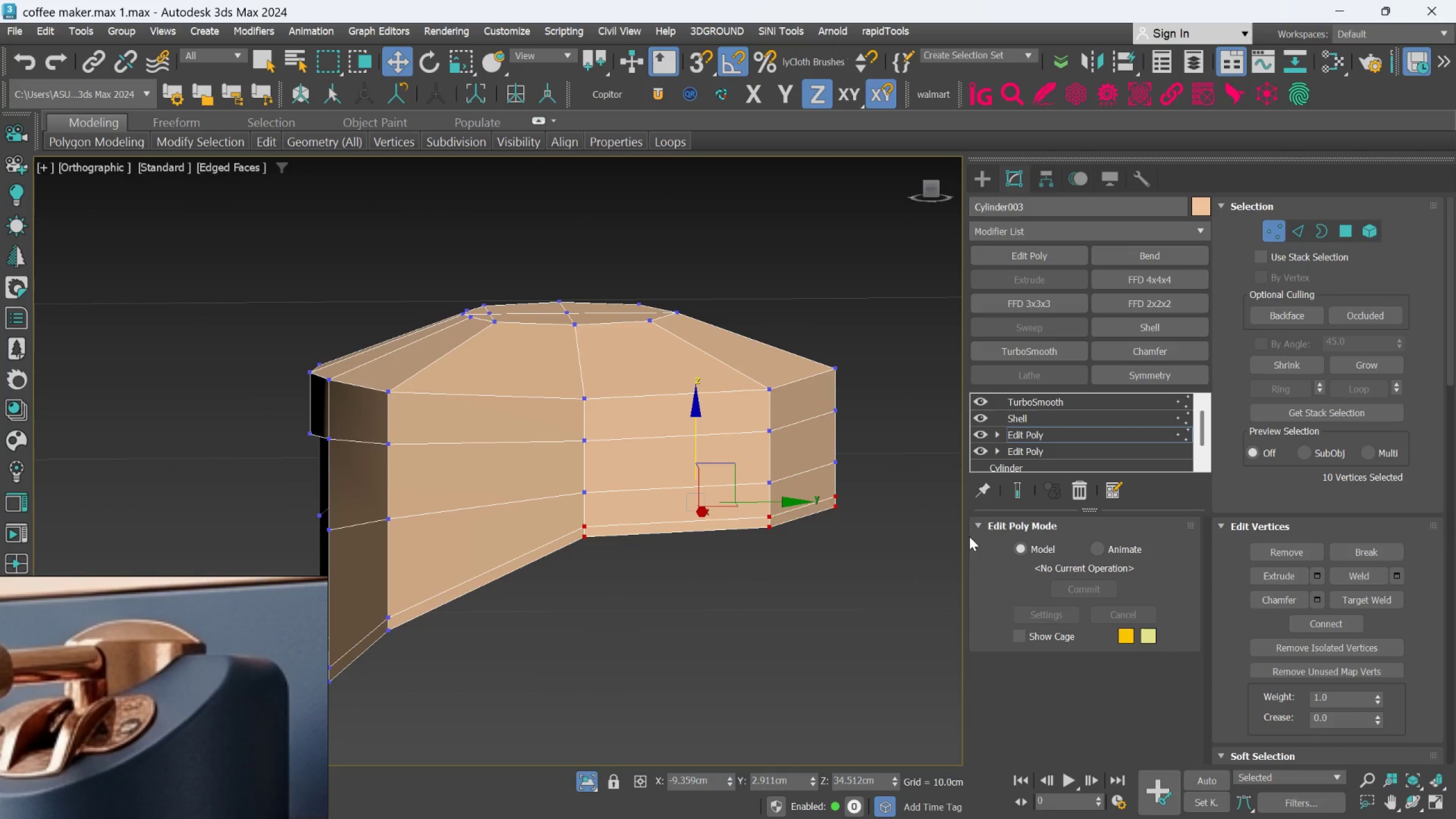 
left_click([1021, 485])
 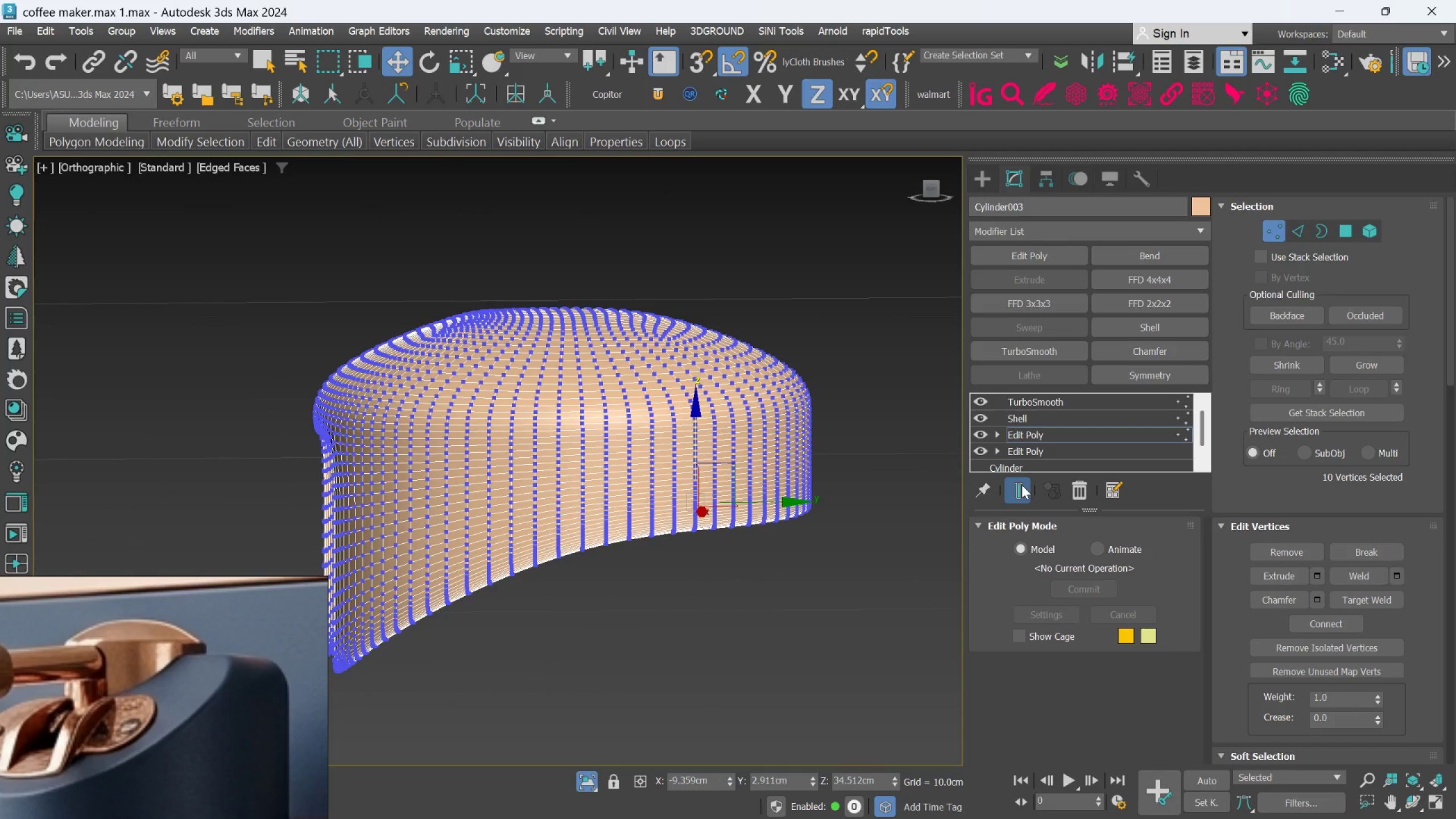 
left_click([1021, 485])
 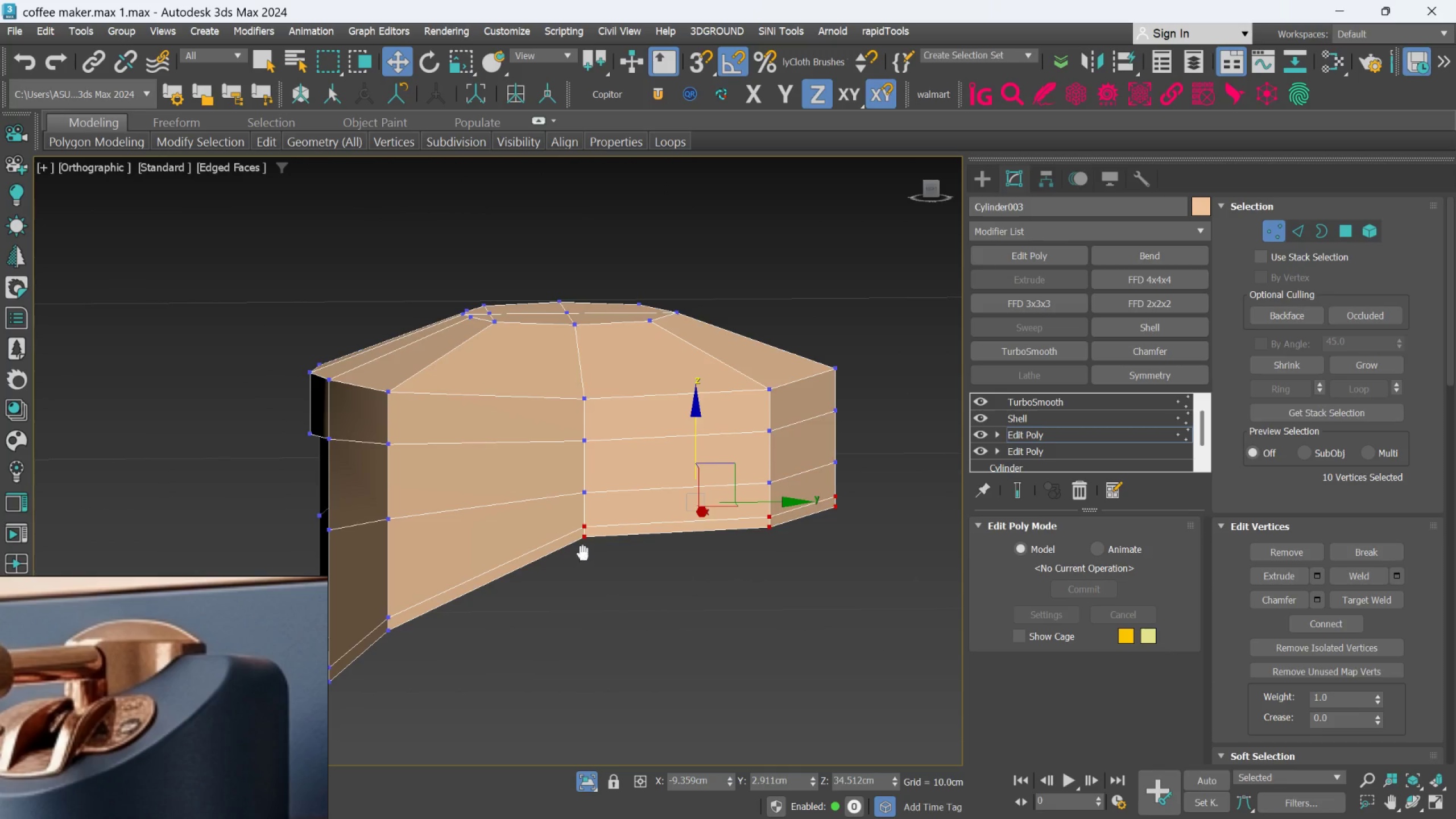 
hold_key(key=AltLeft, duration=0.67)
 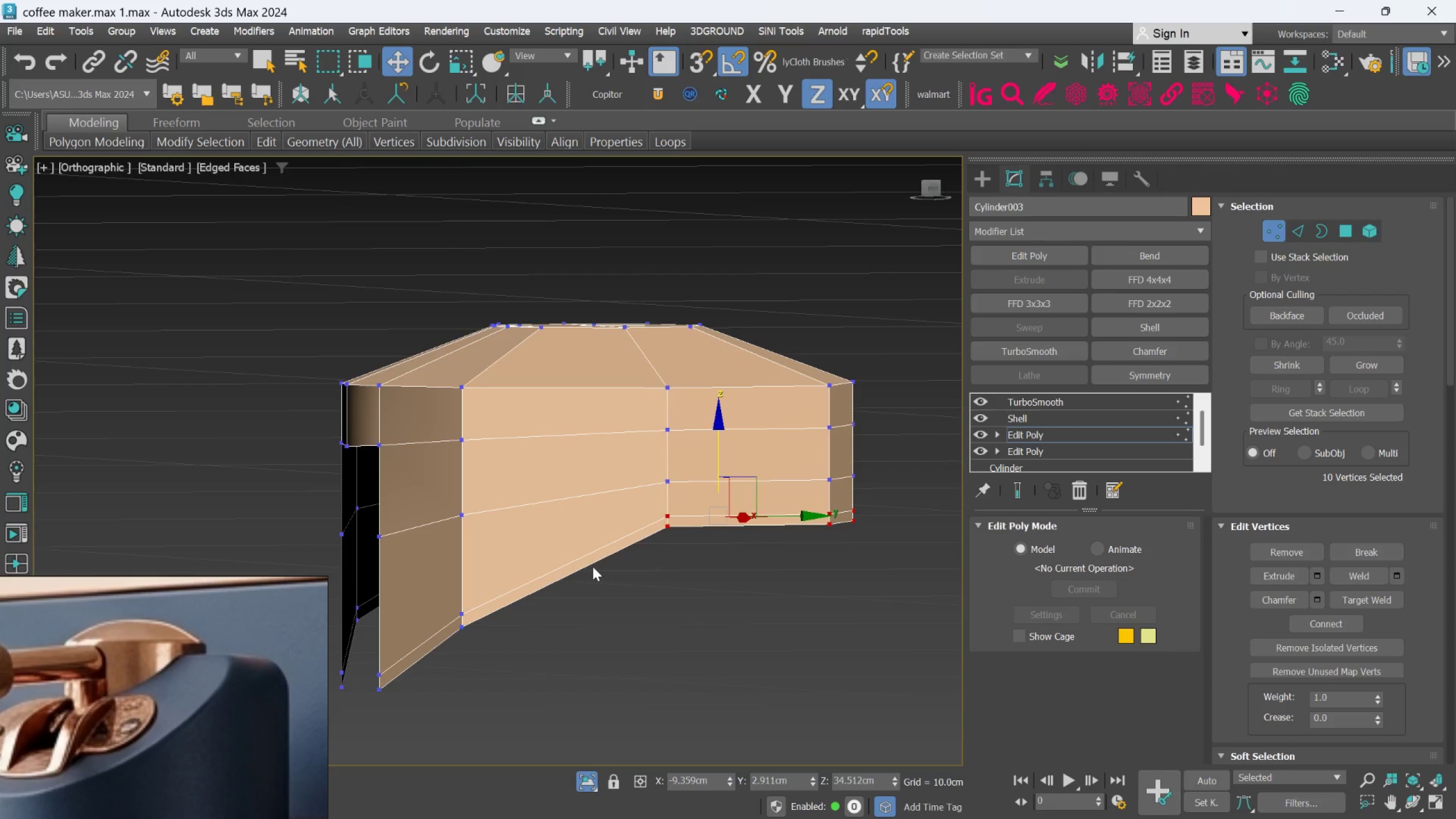 
scroll: coordinate [592, 566], scroll_direction: none, amount: 0.0
 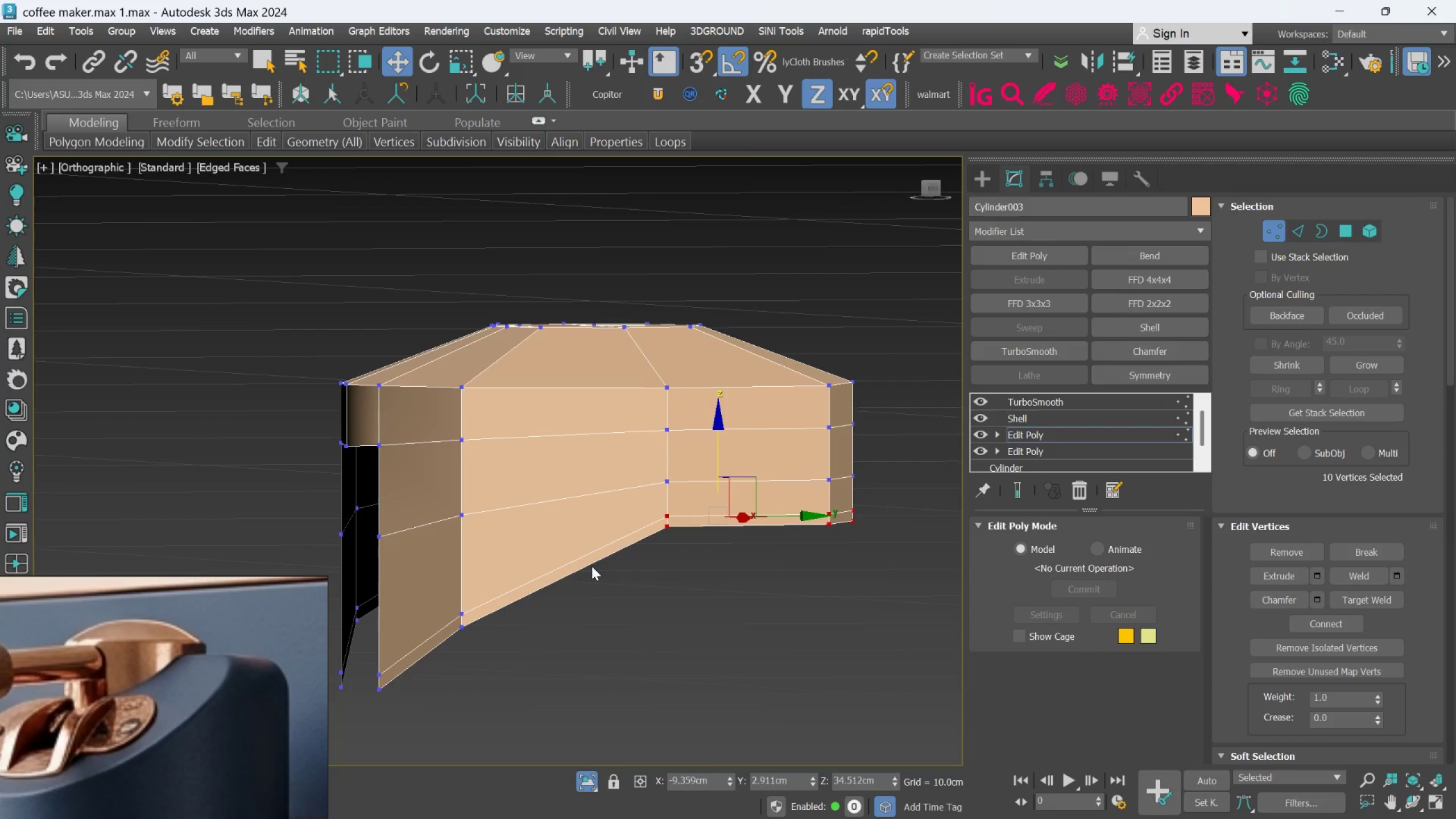 
key(Alt+F1)
 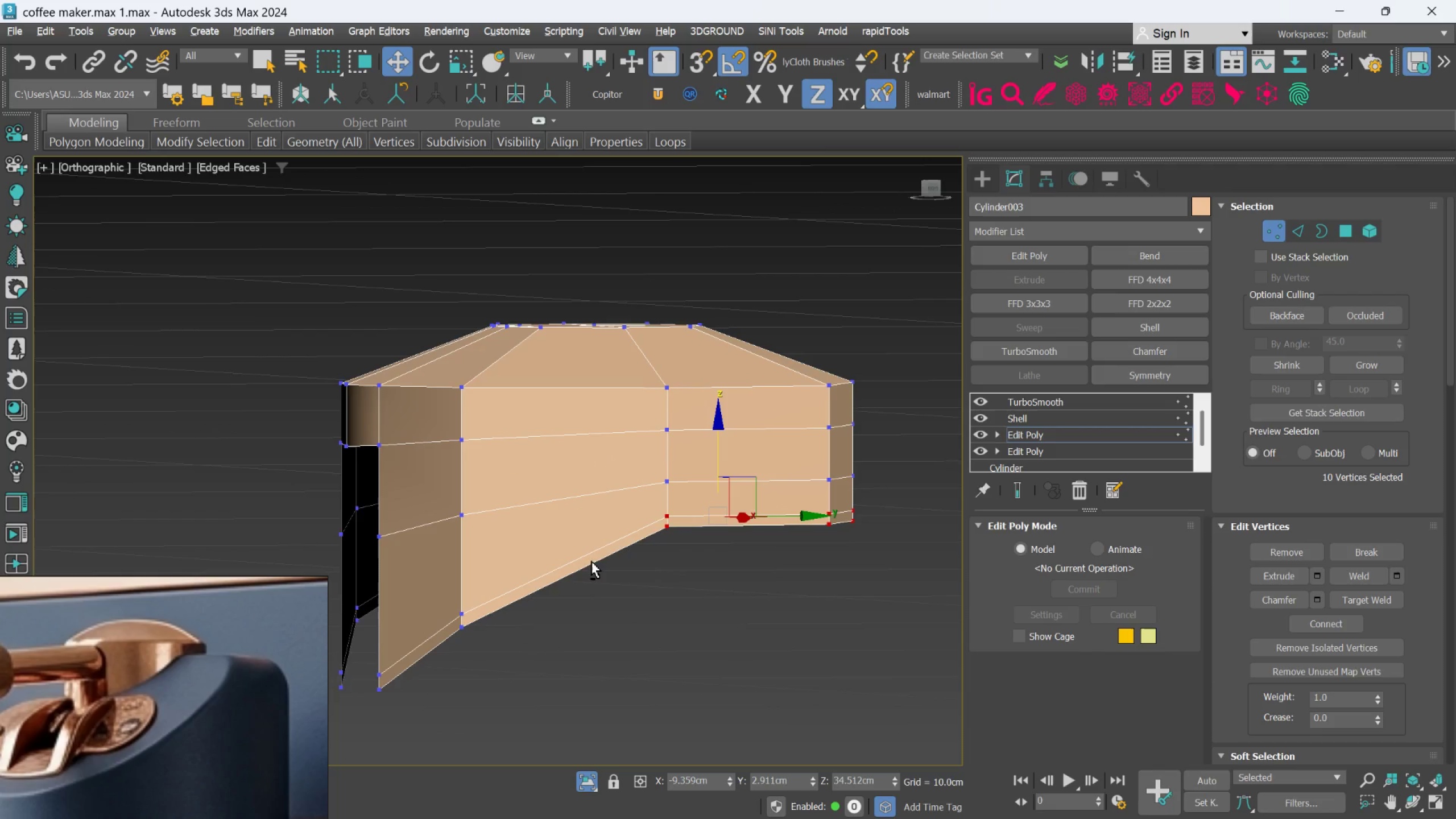 
key(Alt+F1)
 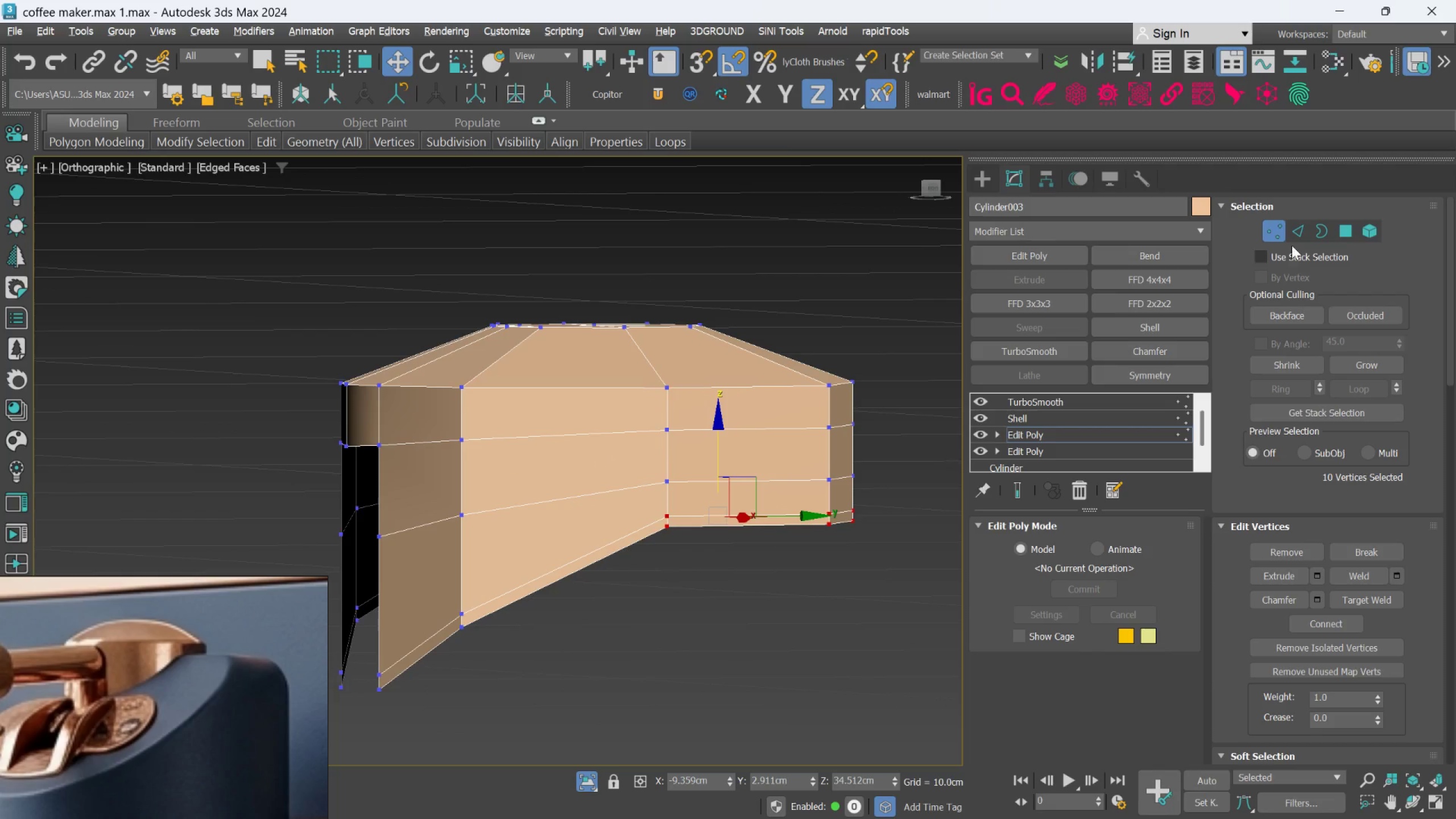 
key(Alt+1)
 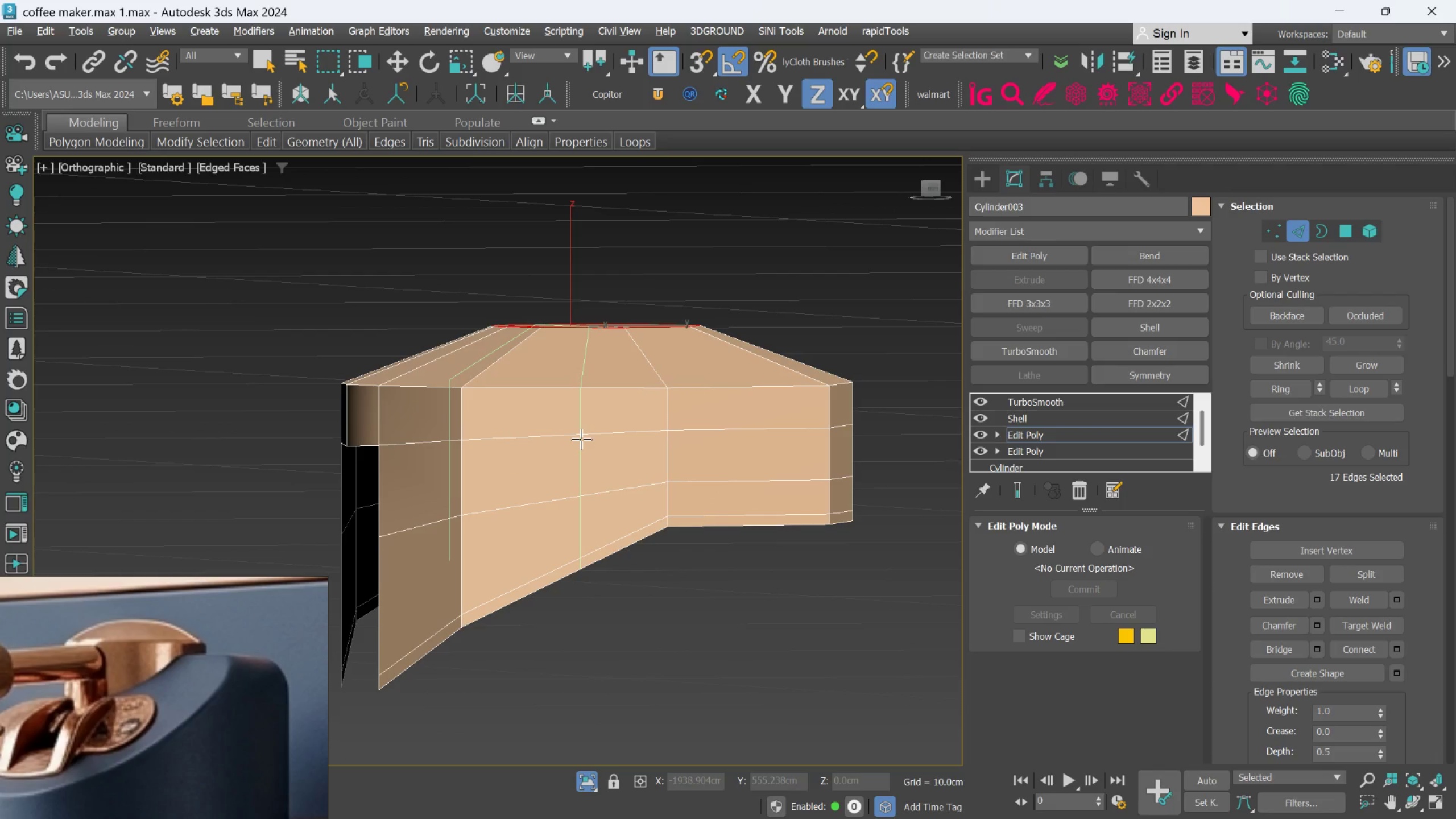 
left_click([581, 439])
 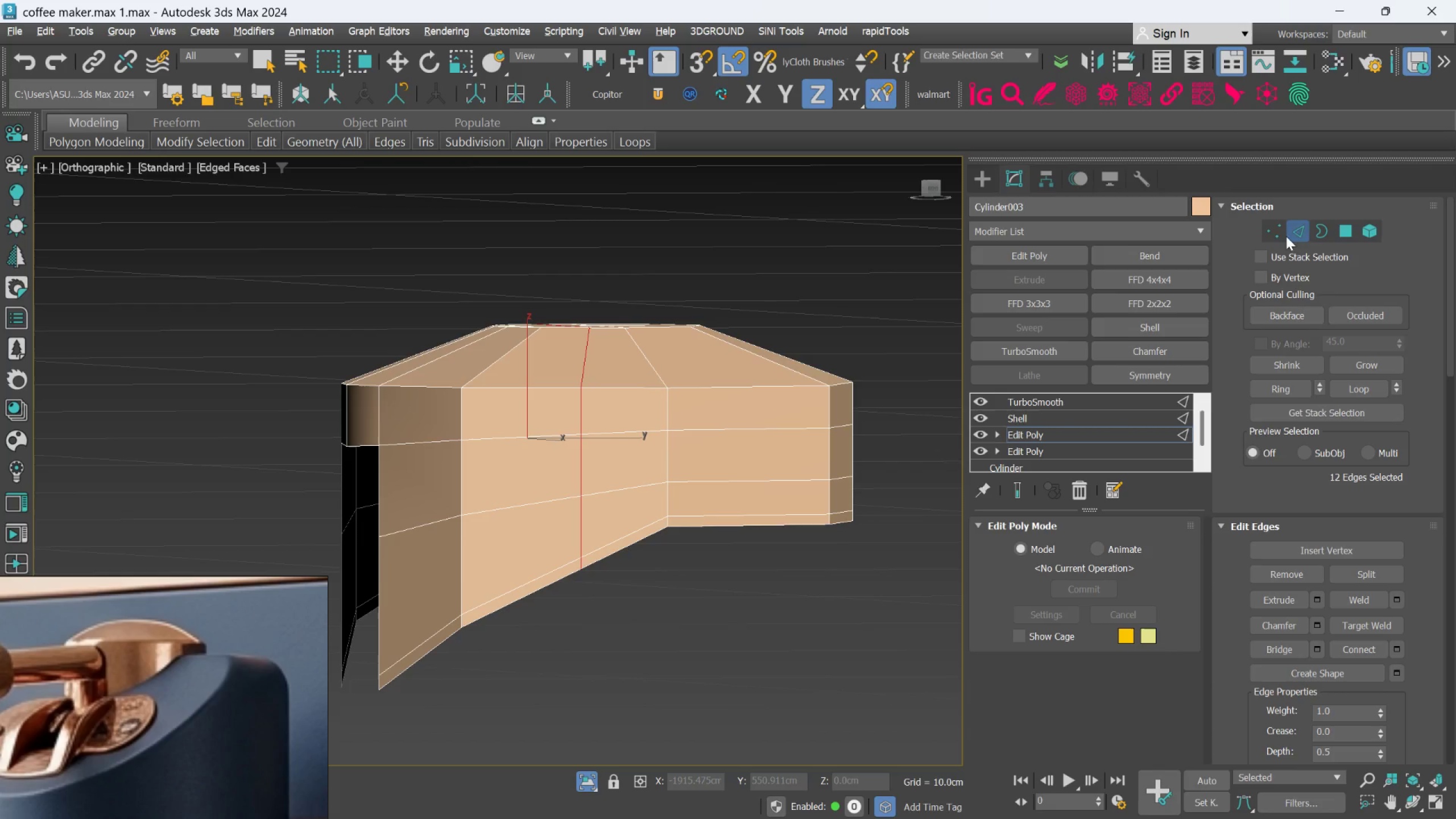 
left_click([1281, 234])
 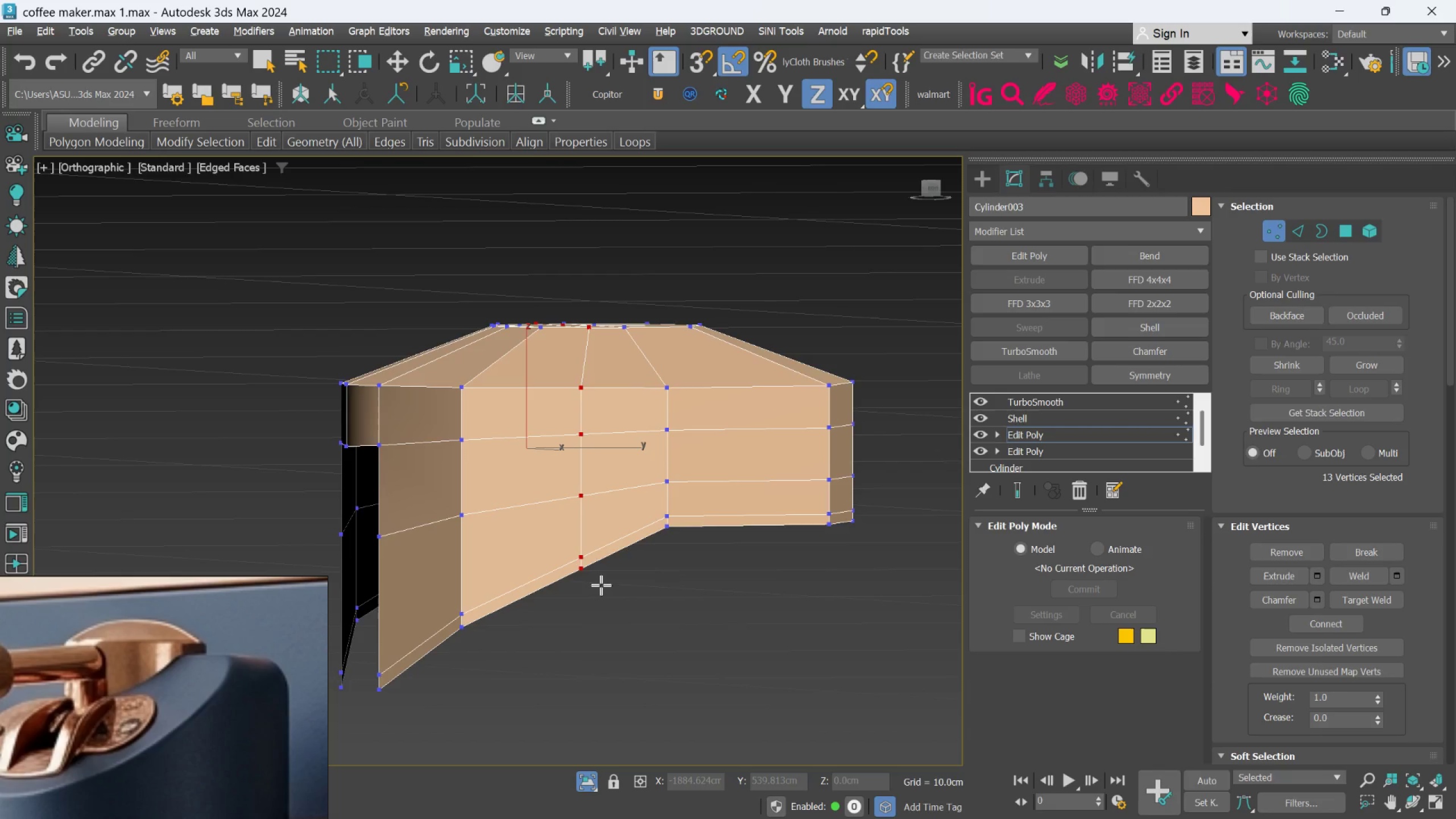 
key(Alt+1)
 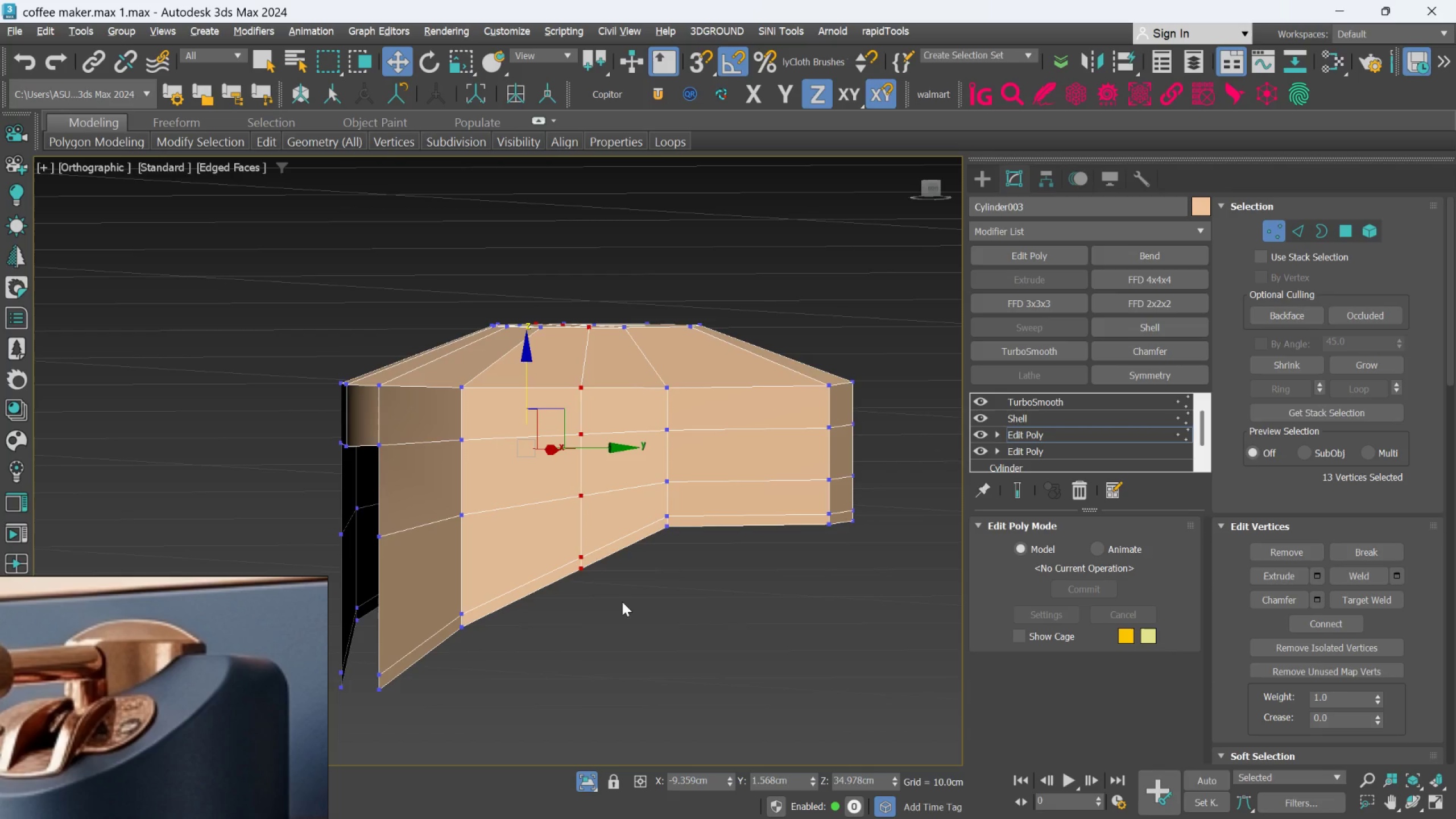 
left_click([623, 602])
 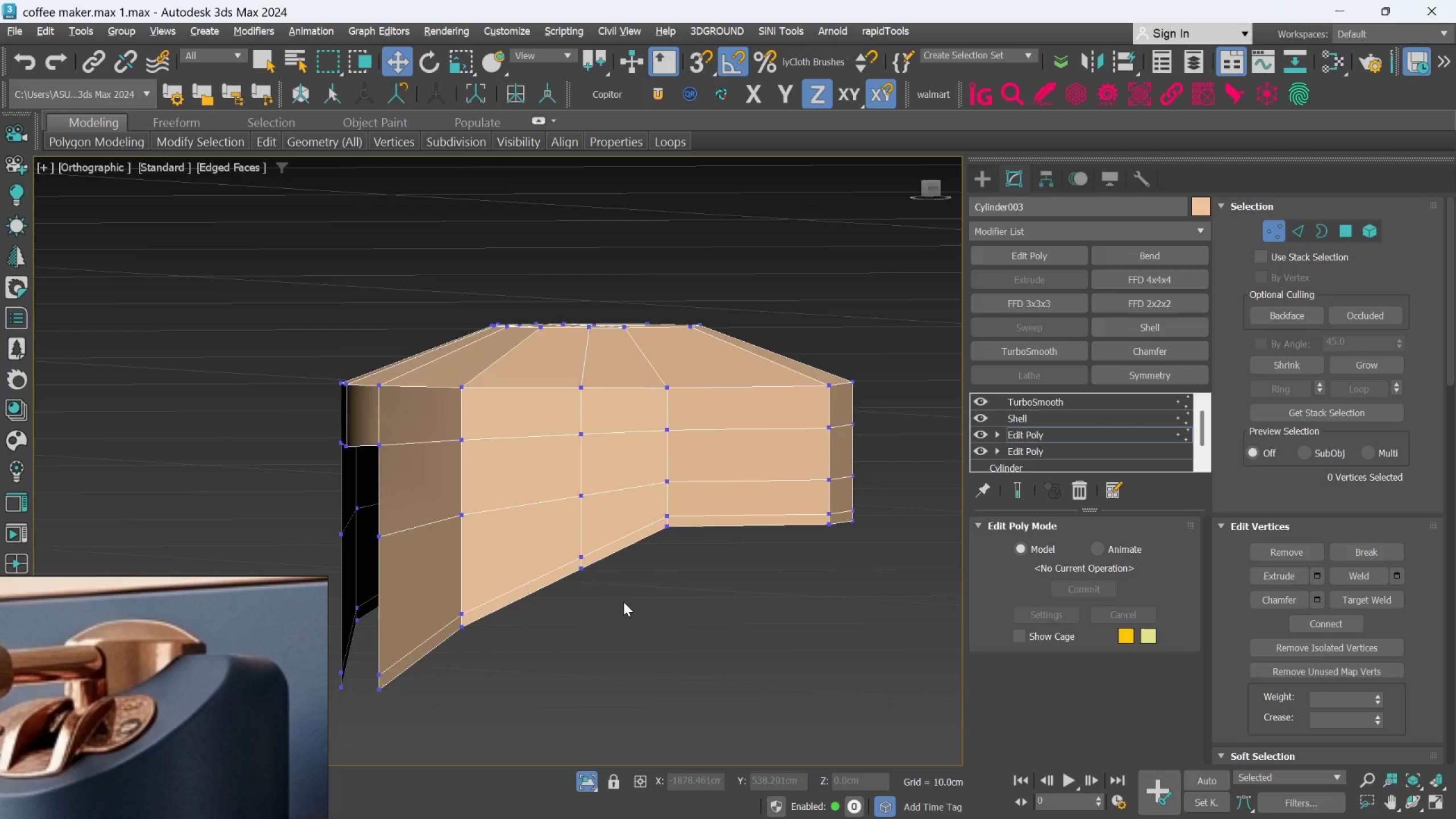 
left_click_drag(start_coordinate=[623, 602], to_coordinate=[560, 536])
 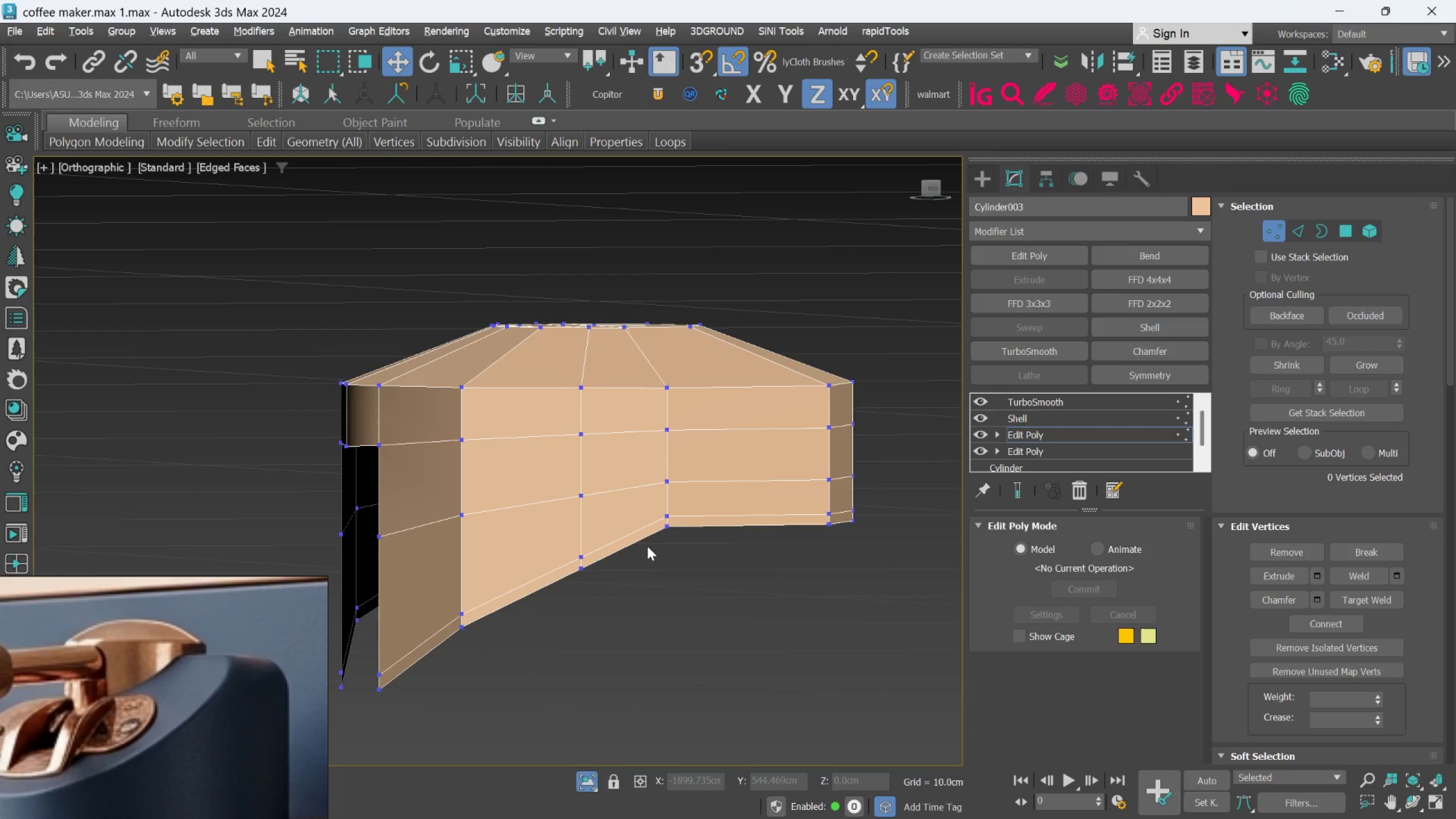 
left_click_drag(start_coordinate=[618, 606], to_coordinate=[563, 541])
 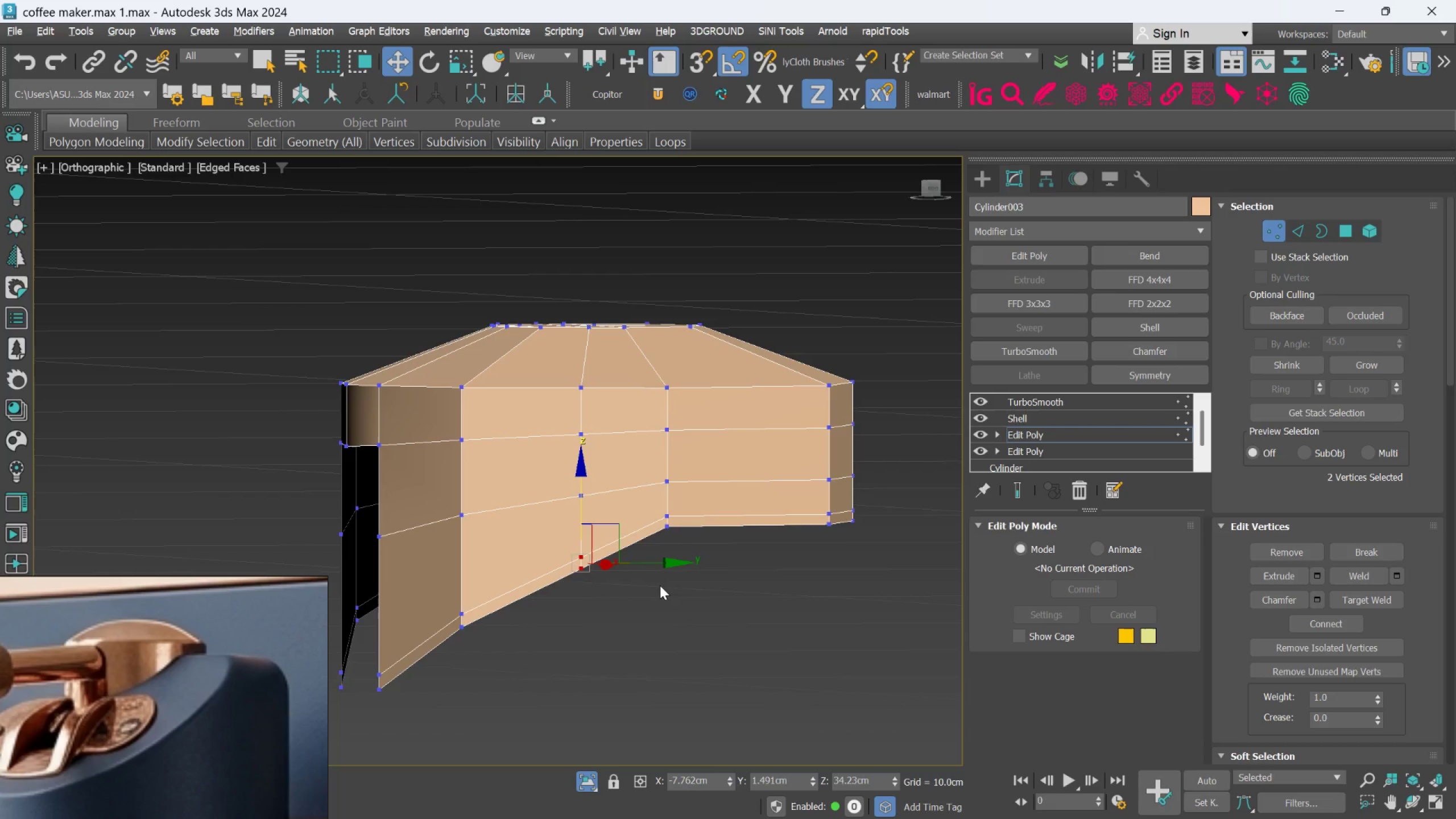 
wait(24.58)
 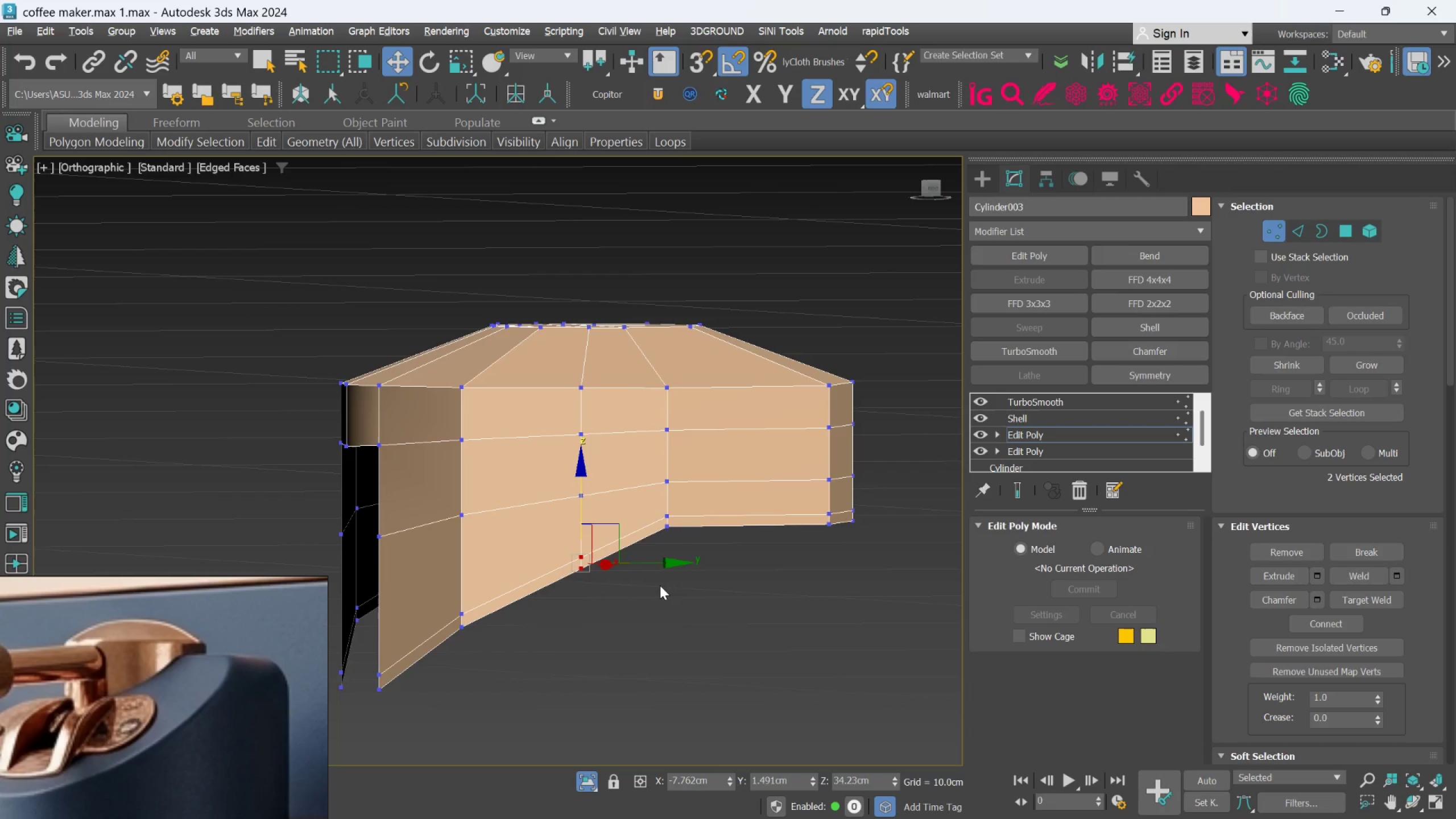 
scroll: coordinate [581, 514], scroll_direction: down, amount: 2.0
 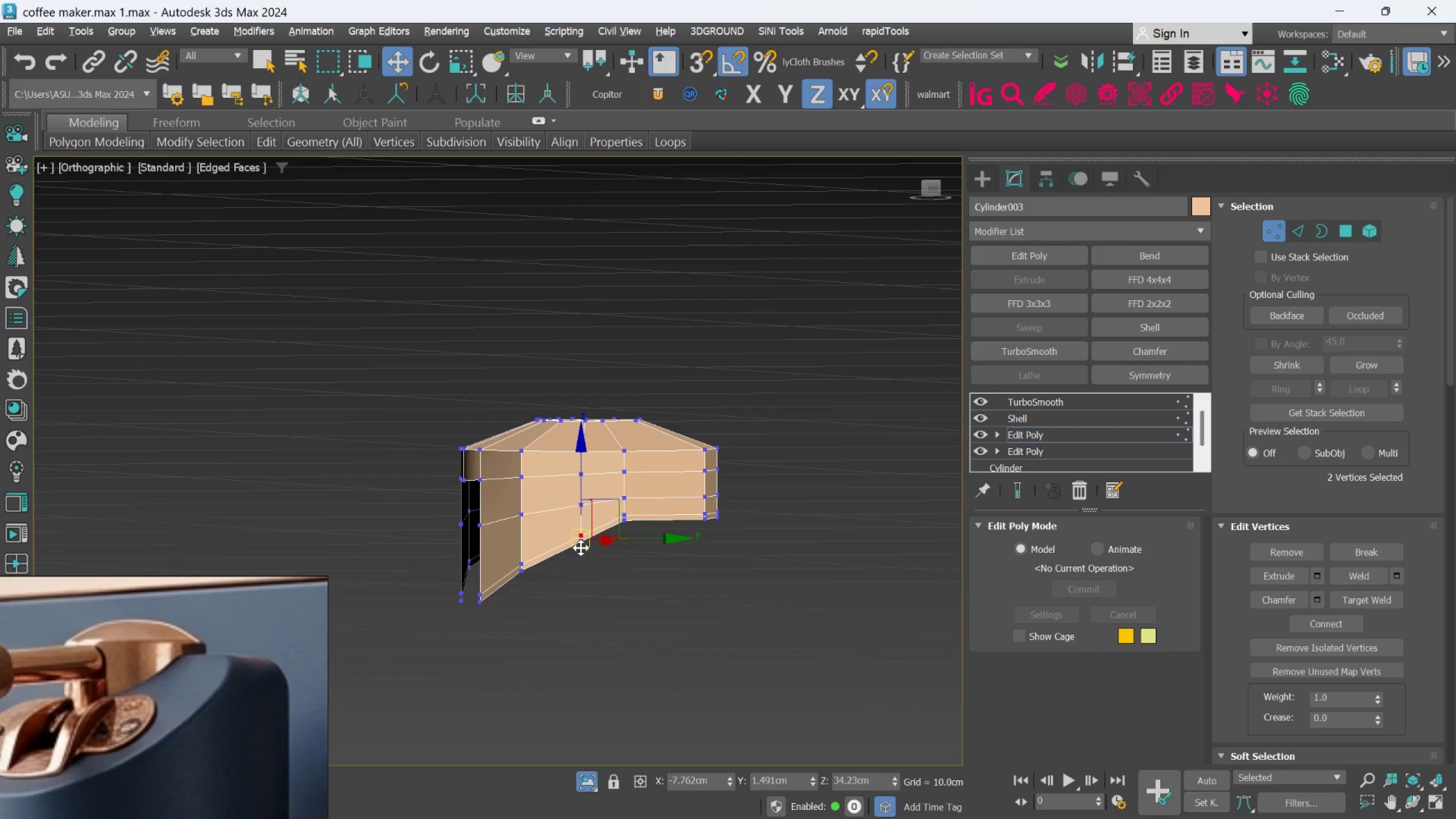 
hold_key(key=AltLeft, duration=1.48)
 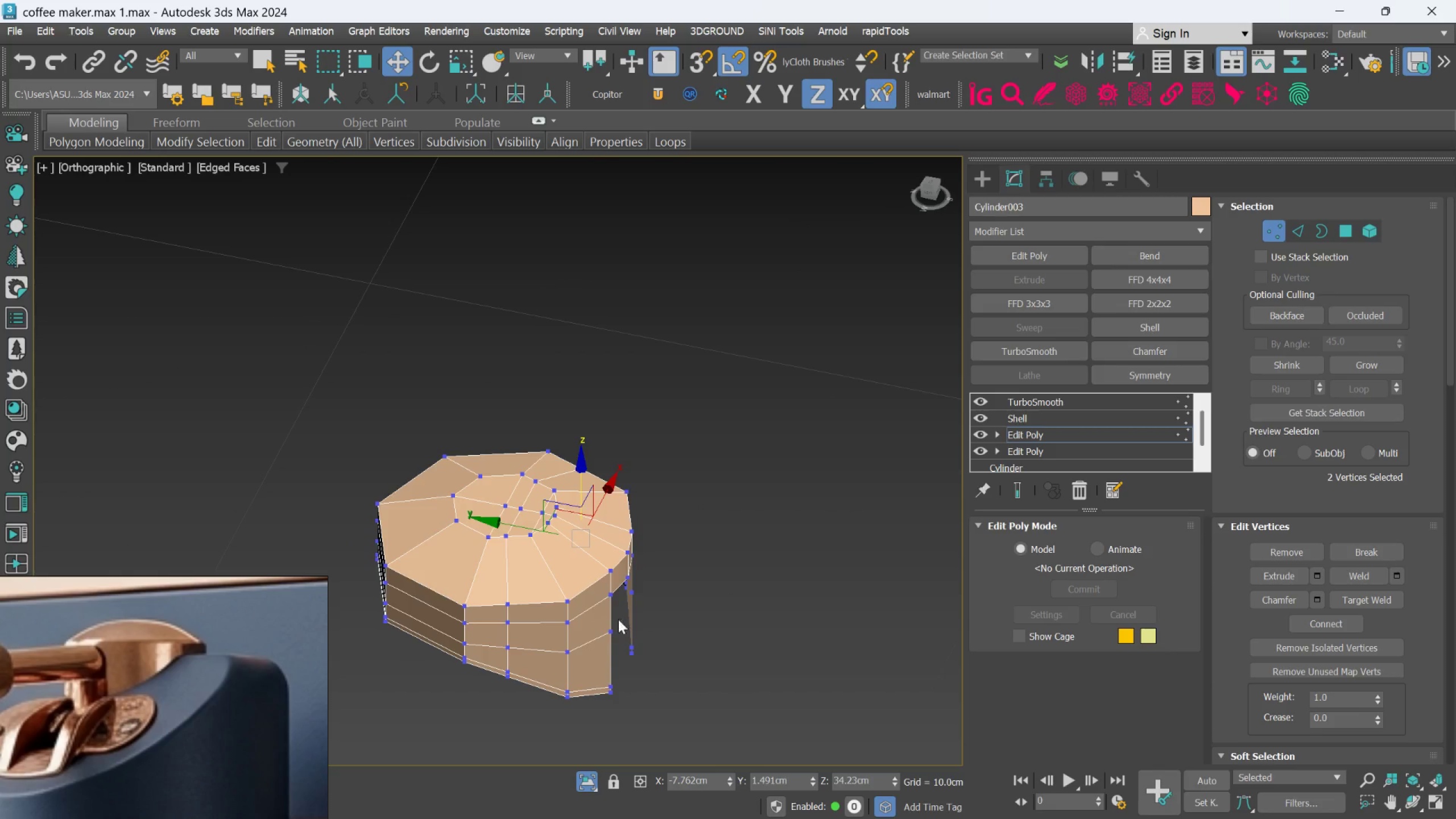 
hold_key(key=AltLeft, duration=0.53)
 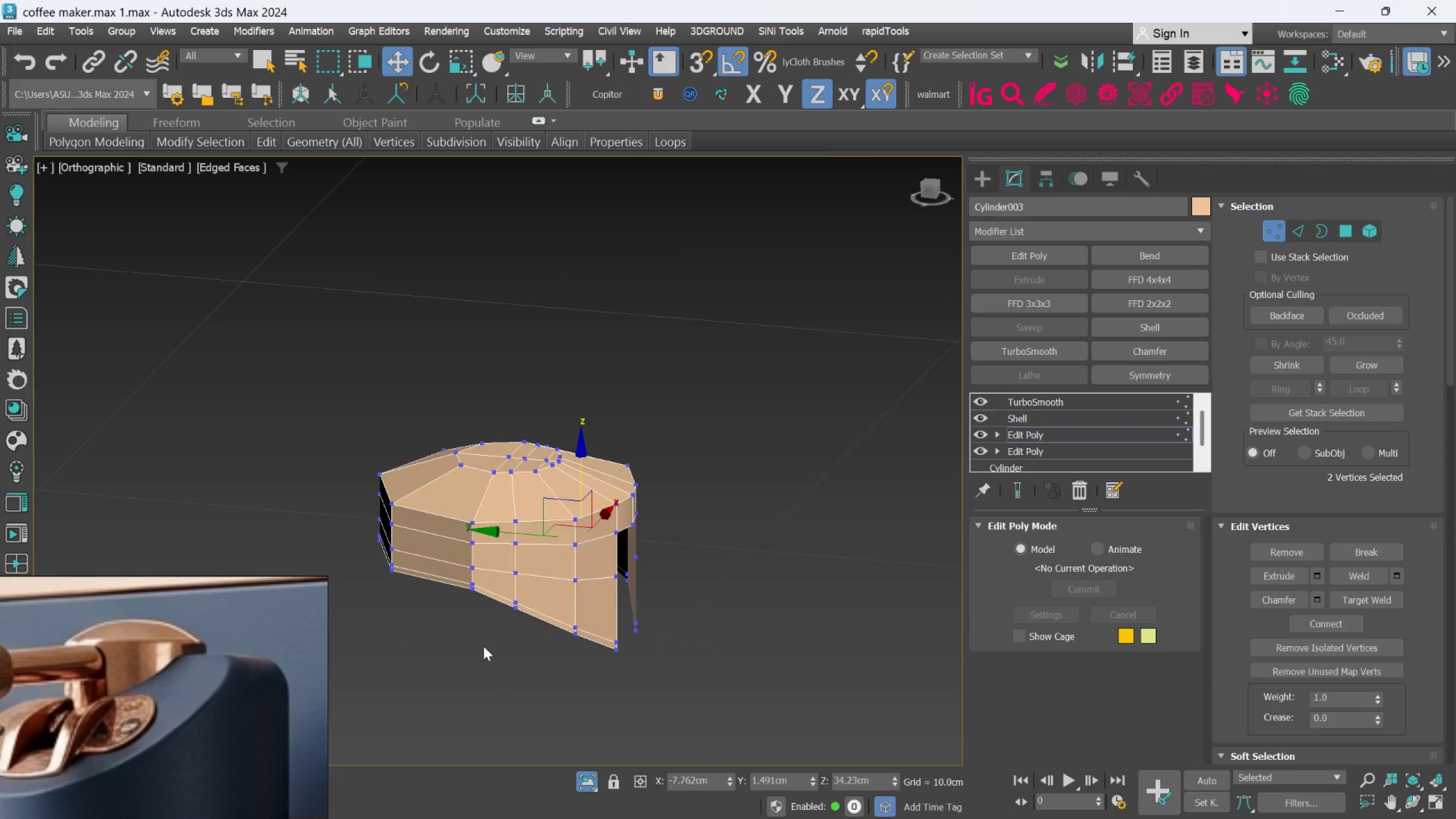 
hold_key(key=ControlLeft, duration=0.94)
 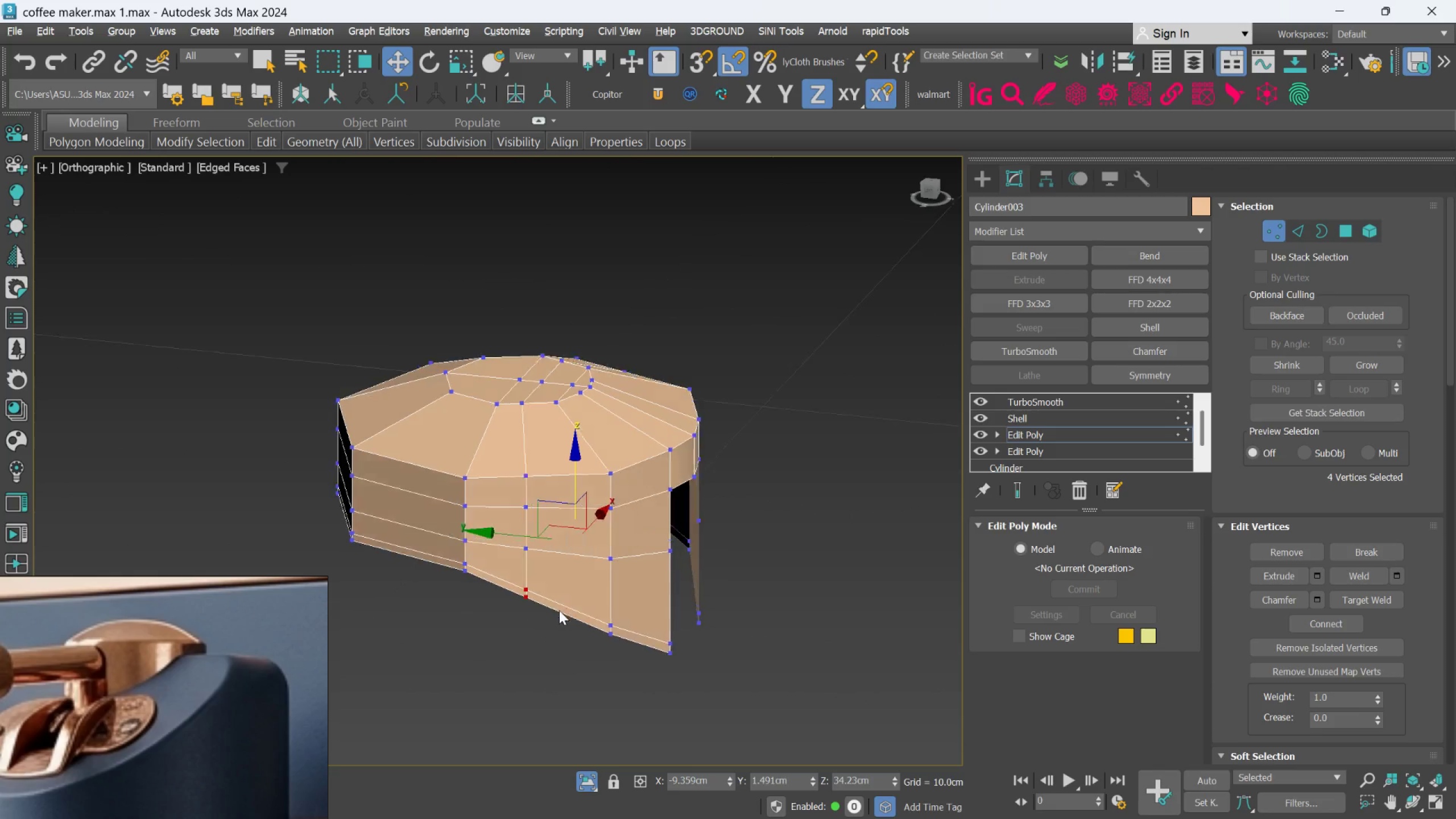 
scroll: coordinate [483, 646], scroll_direction: up, amount: 1.0
 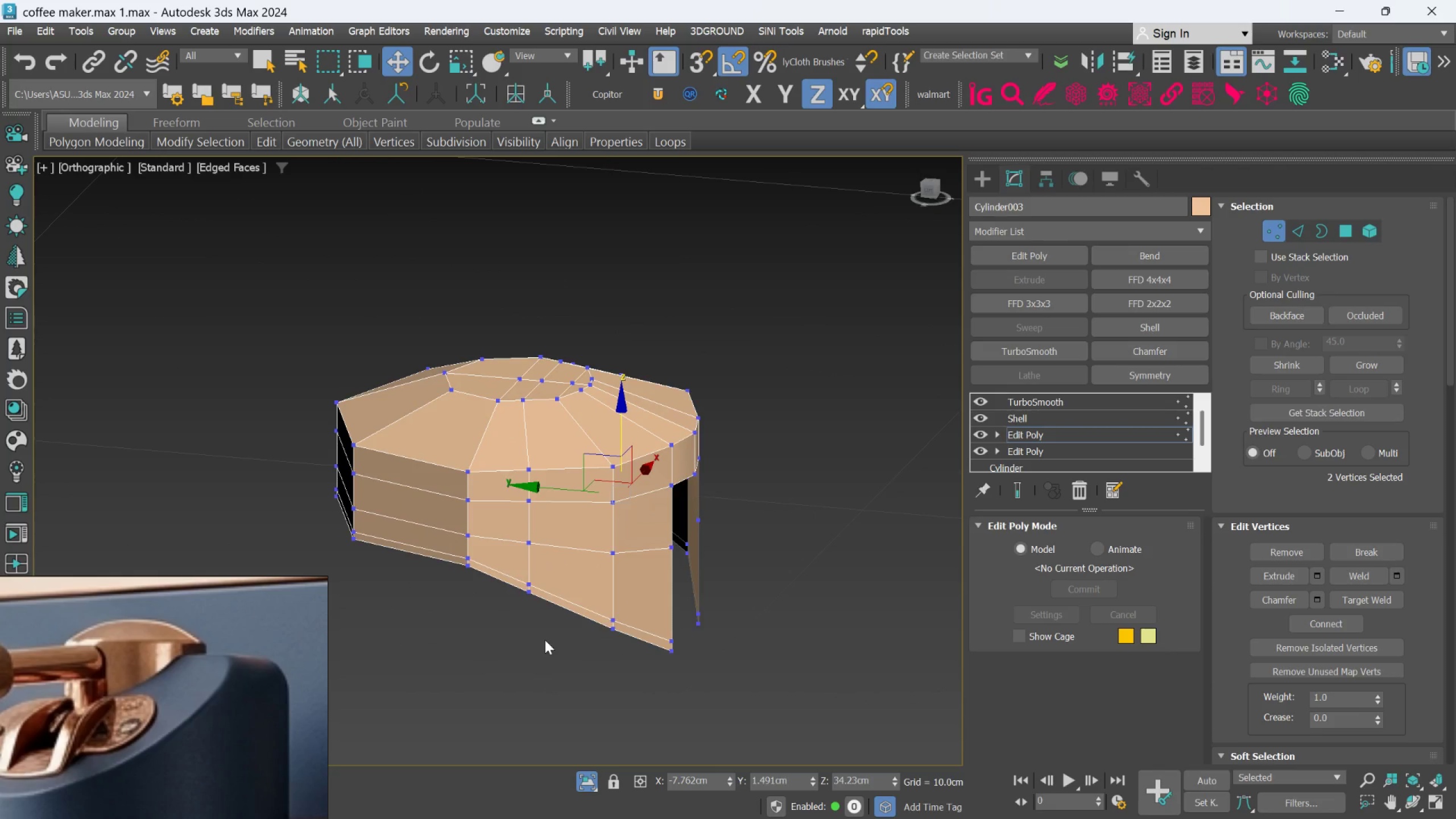 
left_click_drag(start_coordinate=[548, 641], to_coordinate=[516, 571])
 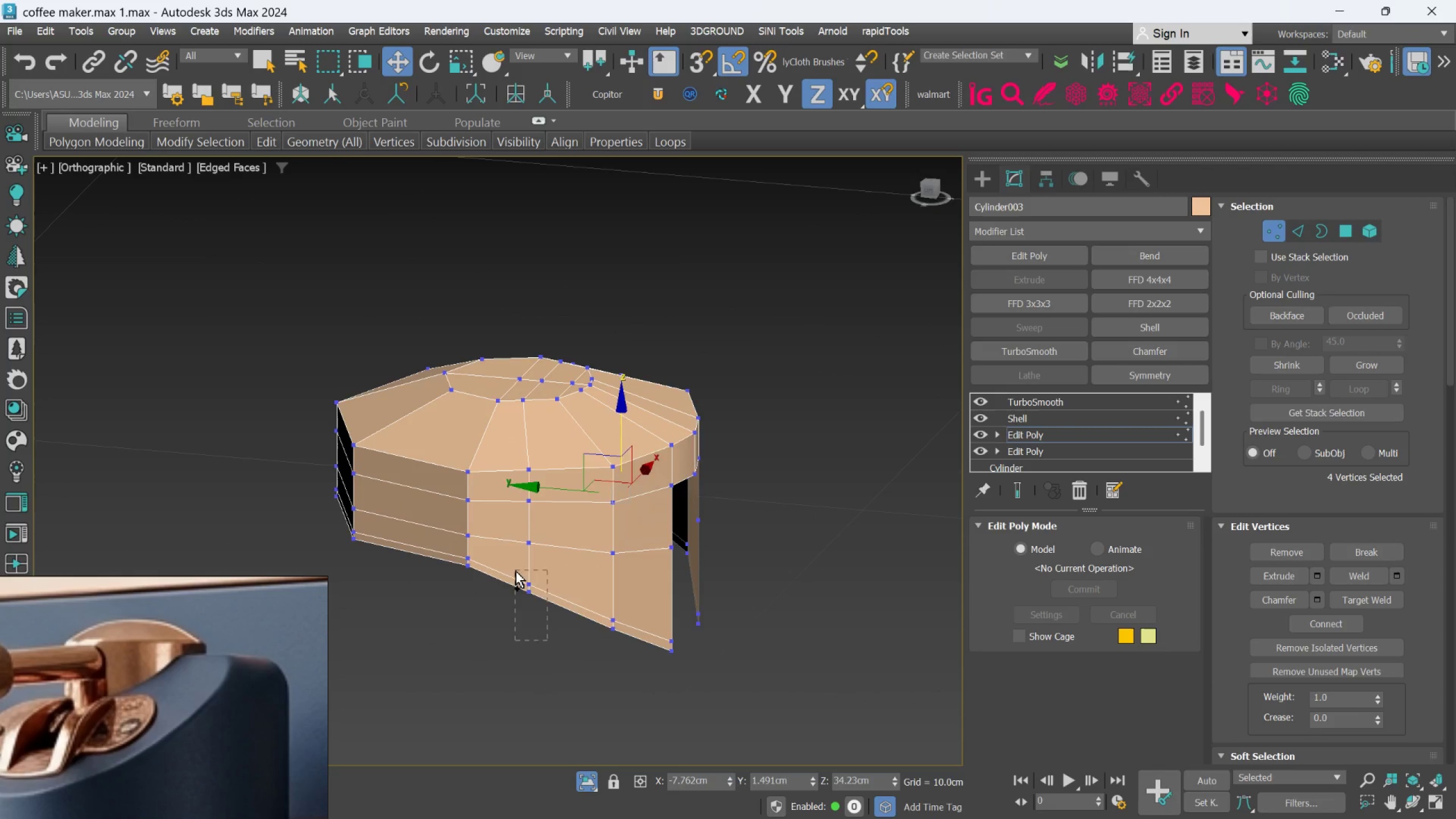 
hold_key(key=AltLeft, duration=1.24)
 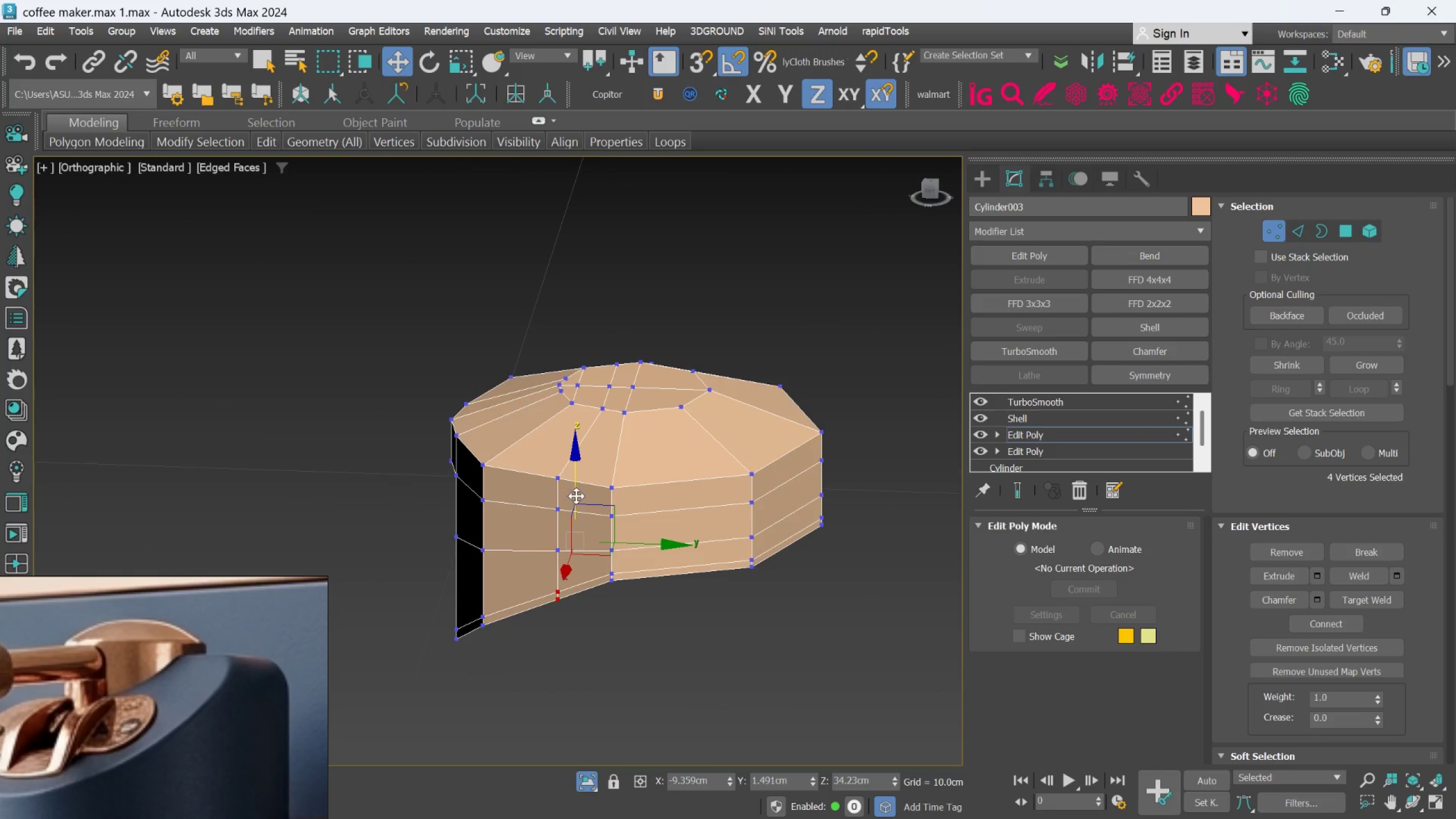 
scroll: coordinate [566, 499], scroll_direction: up, amount: 2.0
 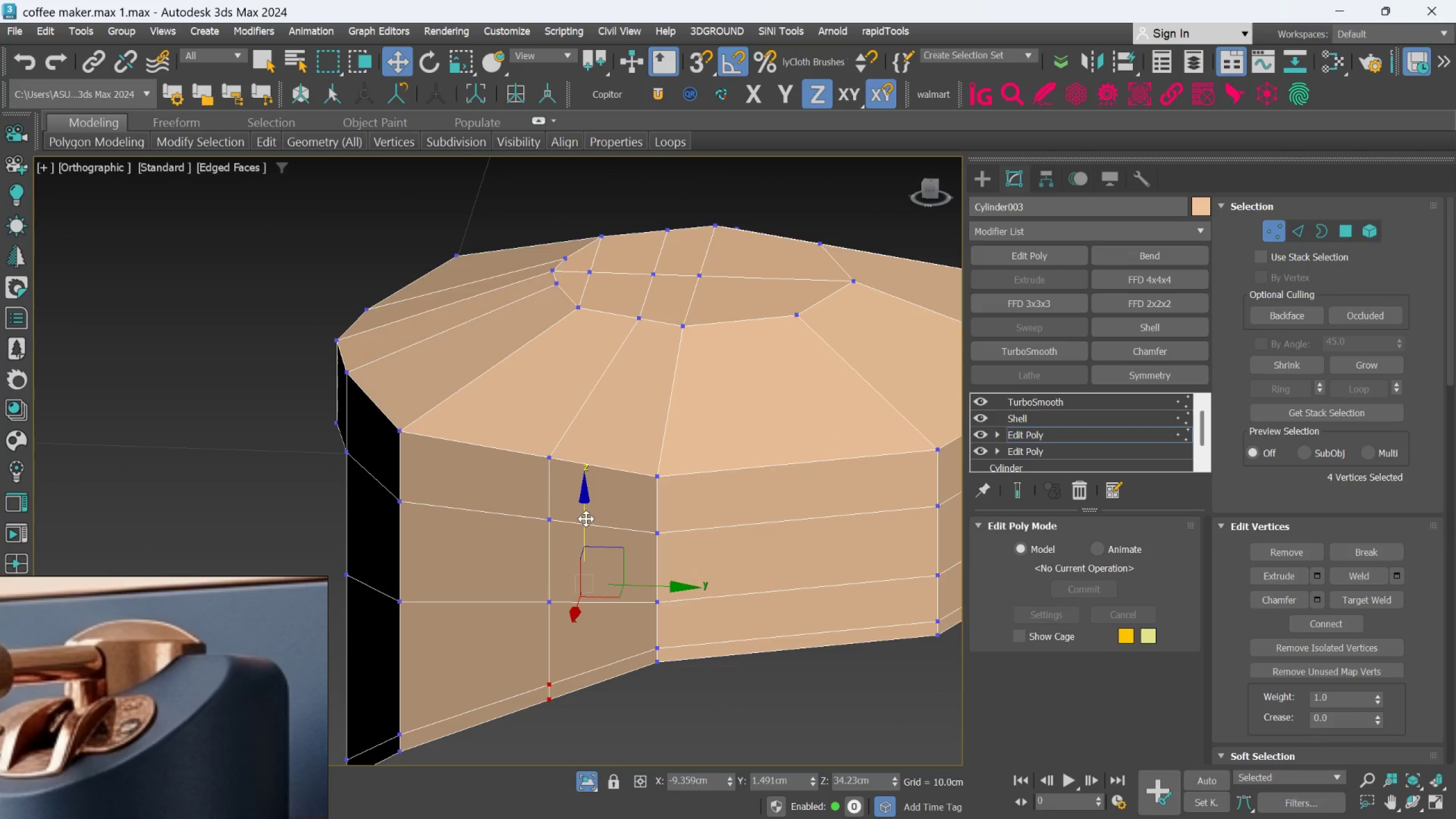 
left_click_drag(start_coordinate=[586, 519], to_coordinate=[585, 495])
 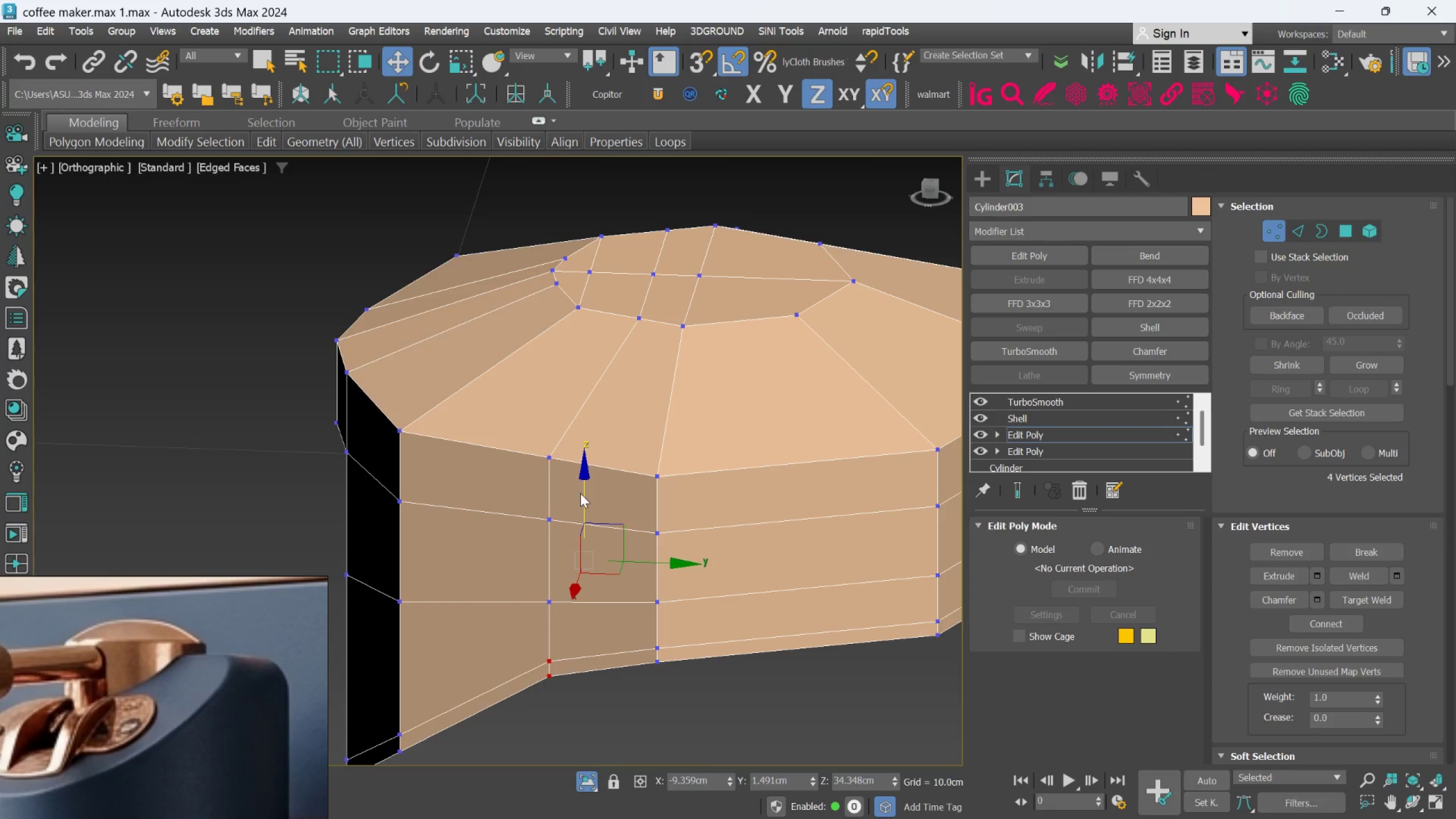 
scroll: coordinate [556, 532], scroll_direction: down, amount: 2.0
 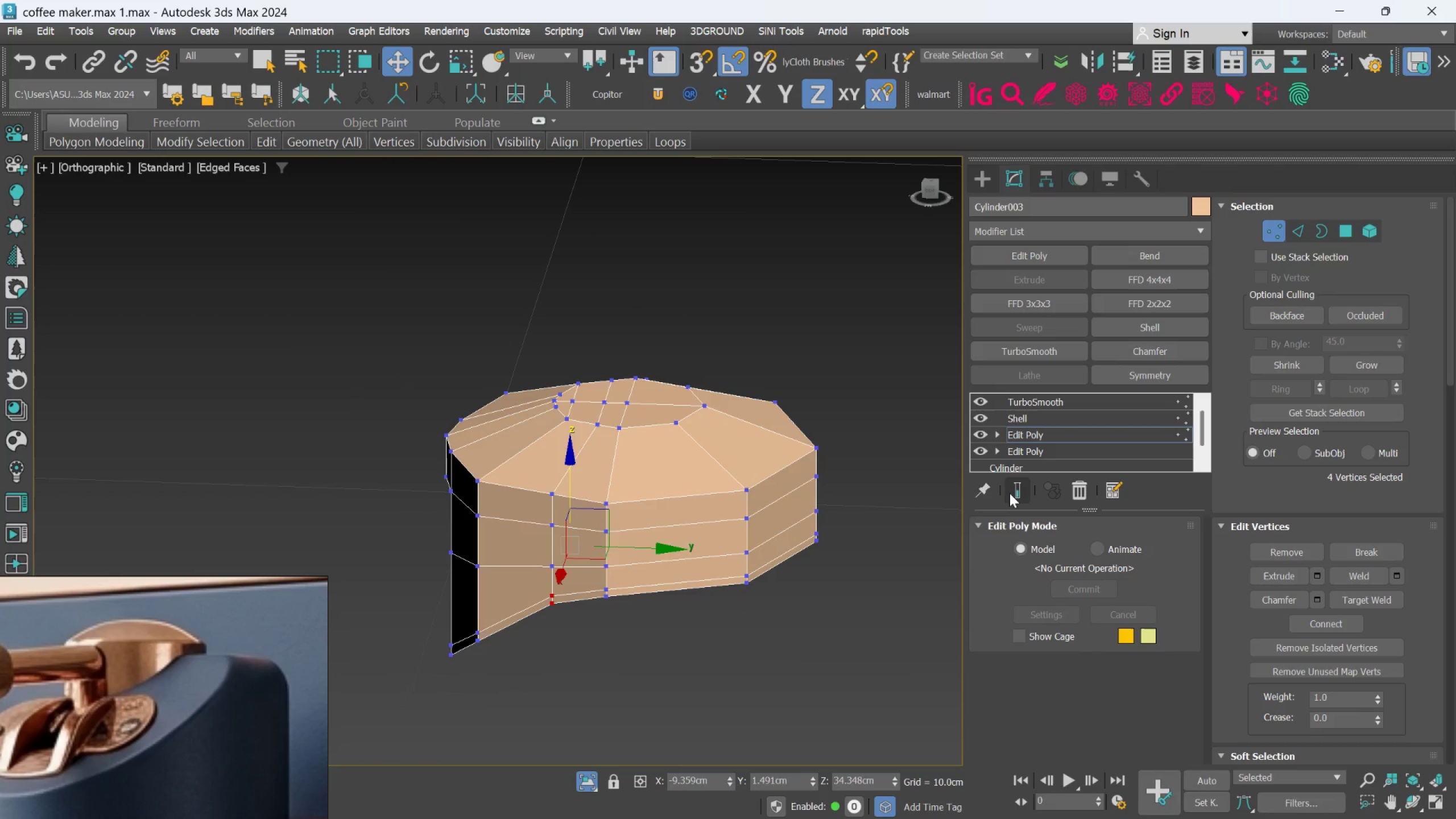 
left_click([1011, 491])
 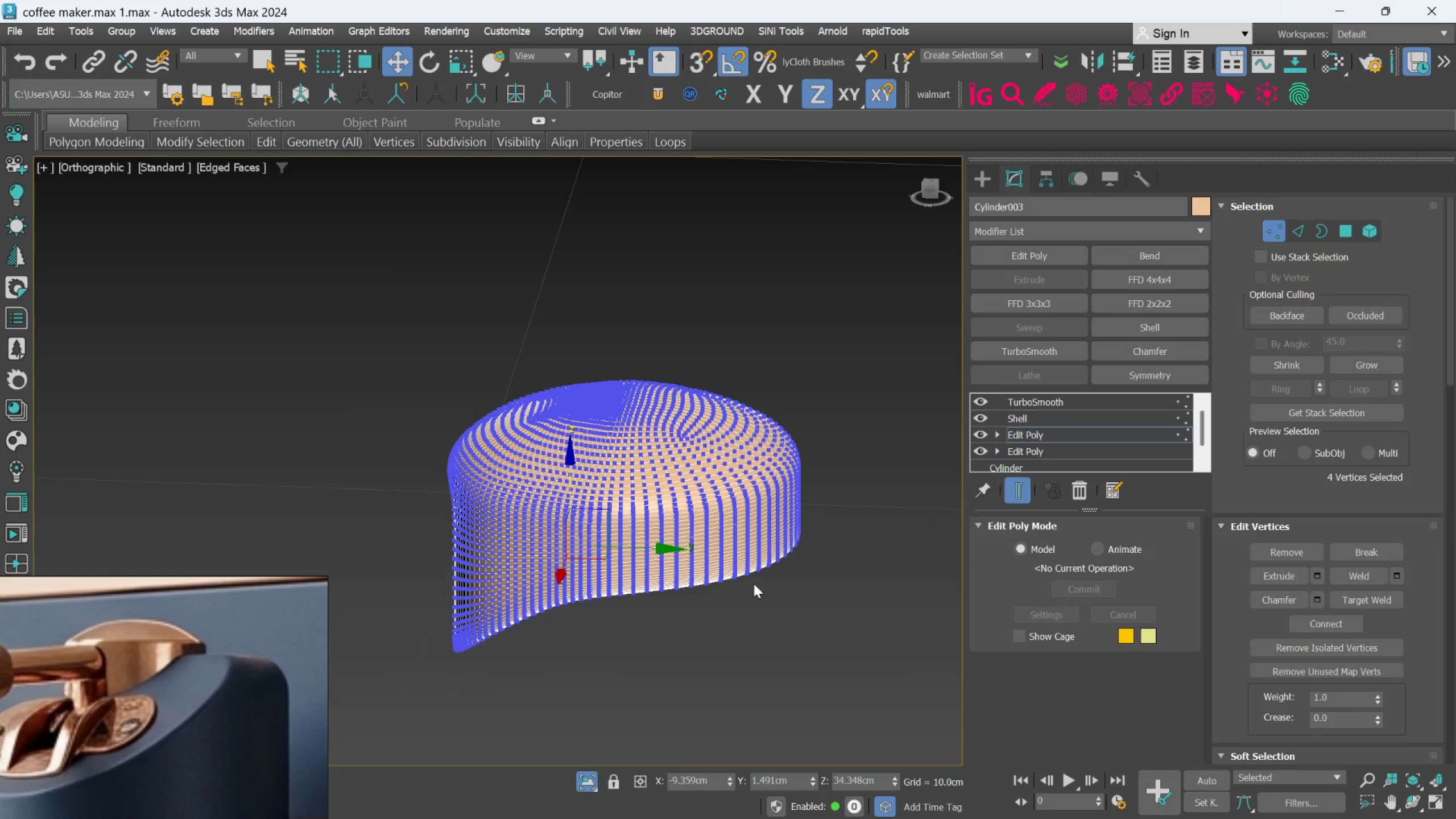 
hold_key(key=AltLeft, duration=0.58)
 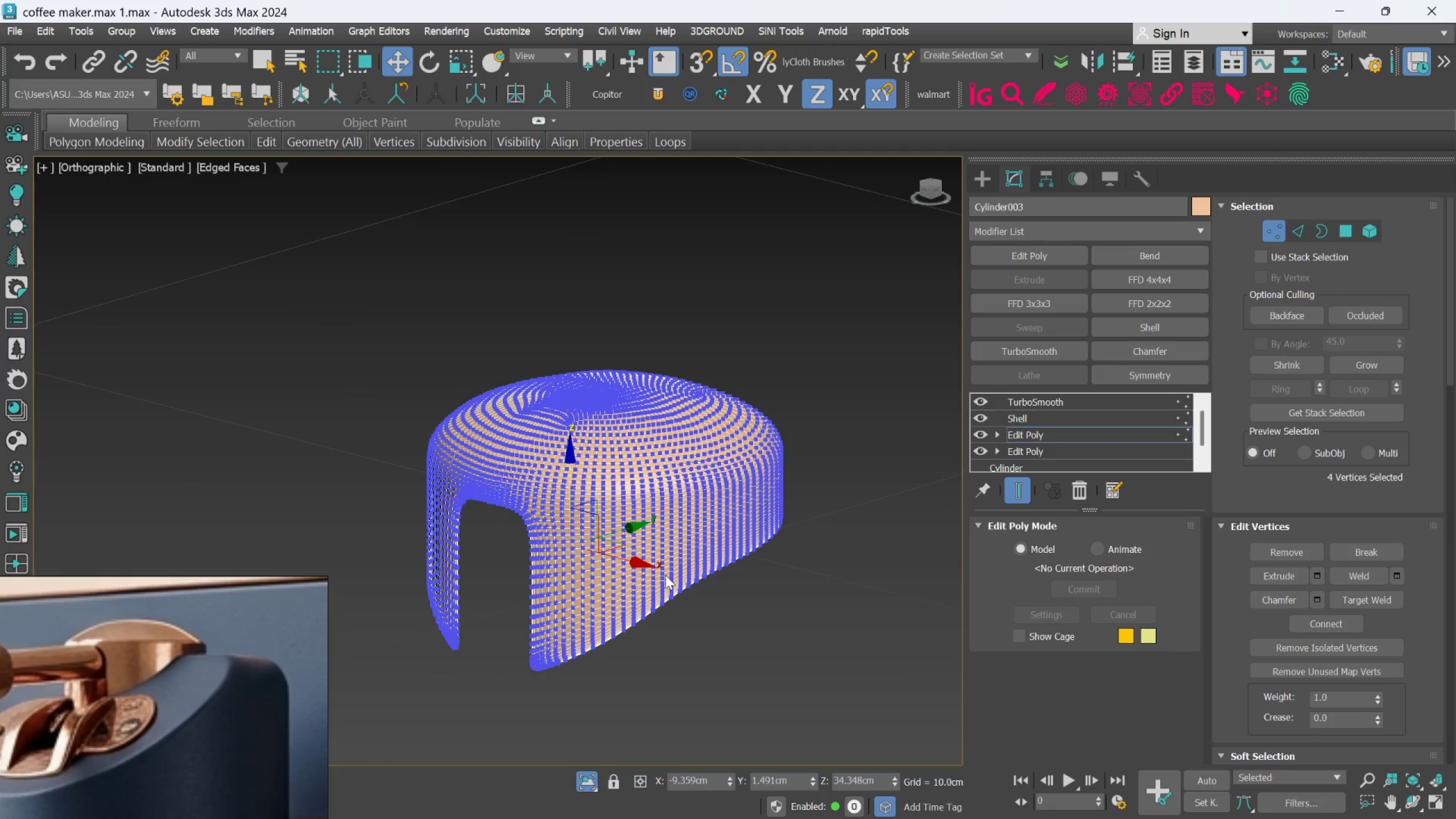 
hold_key(key=AltLeft, duration=0.48)
 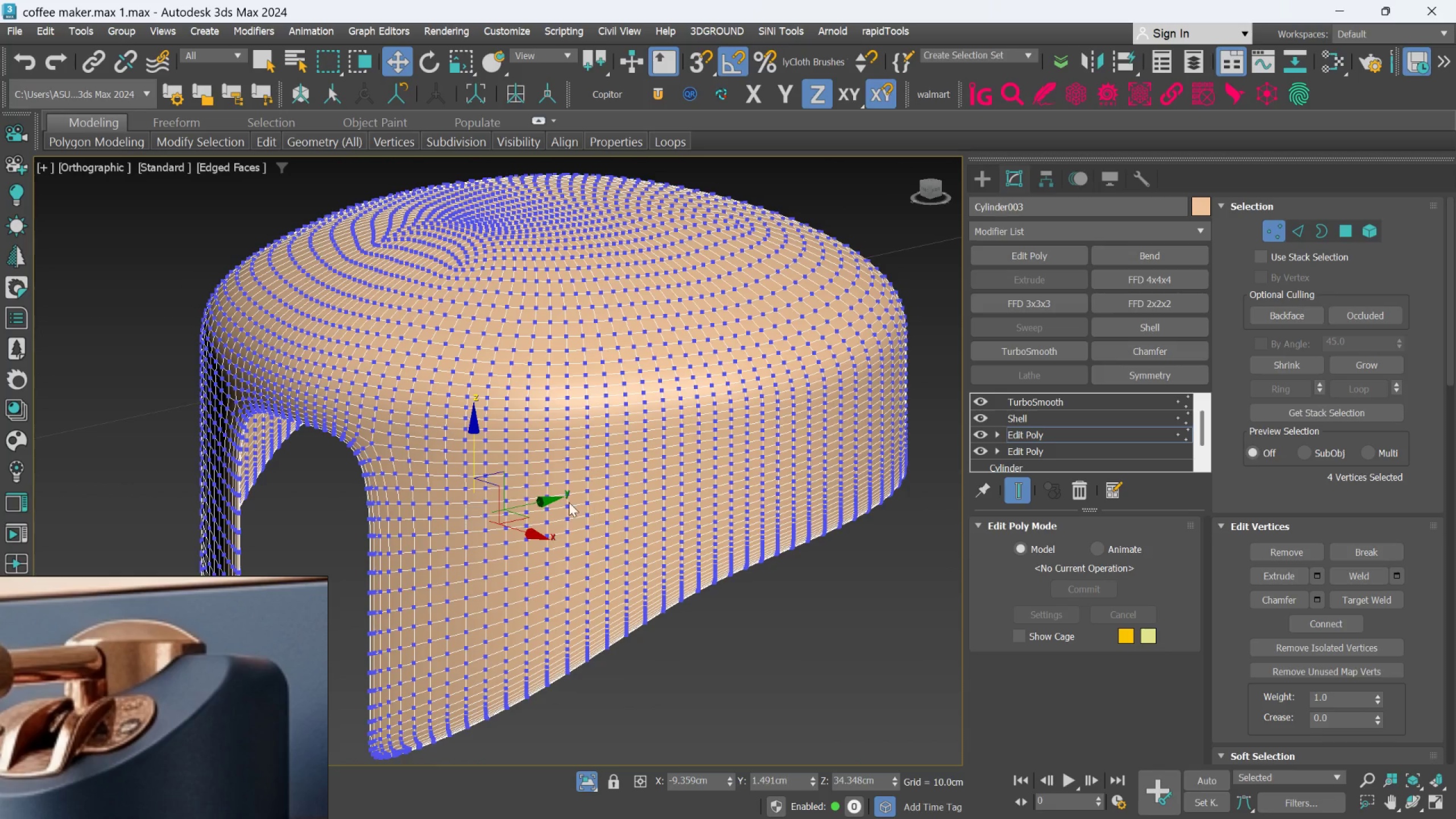 
scroll: coordinate [665, 575], scroll_direction: up, amount: 2.0
 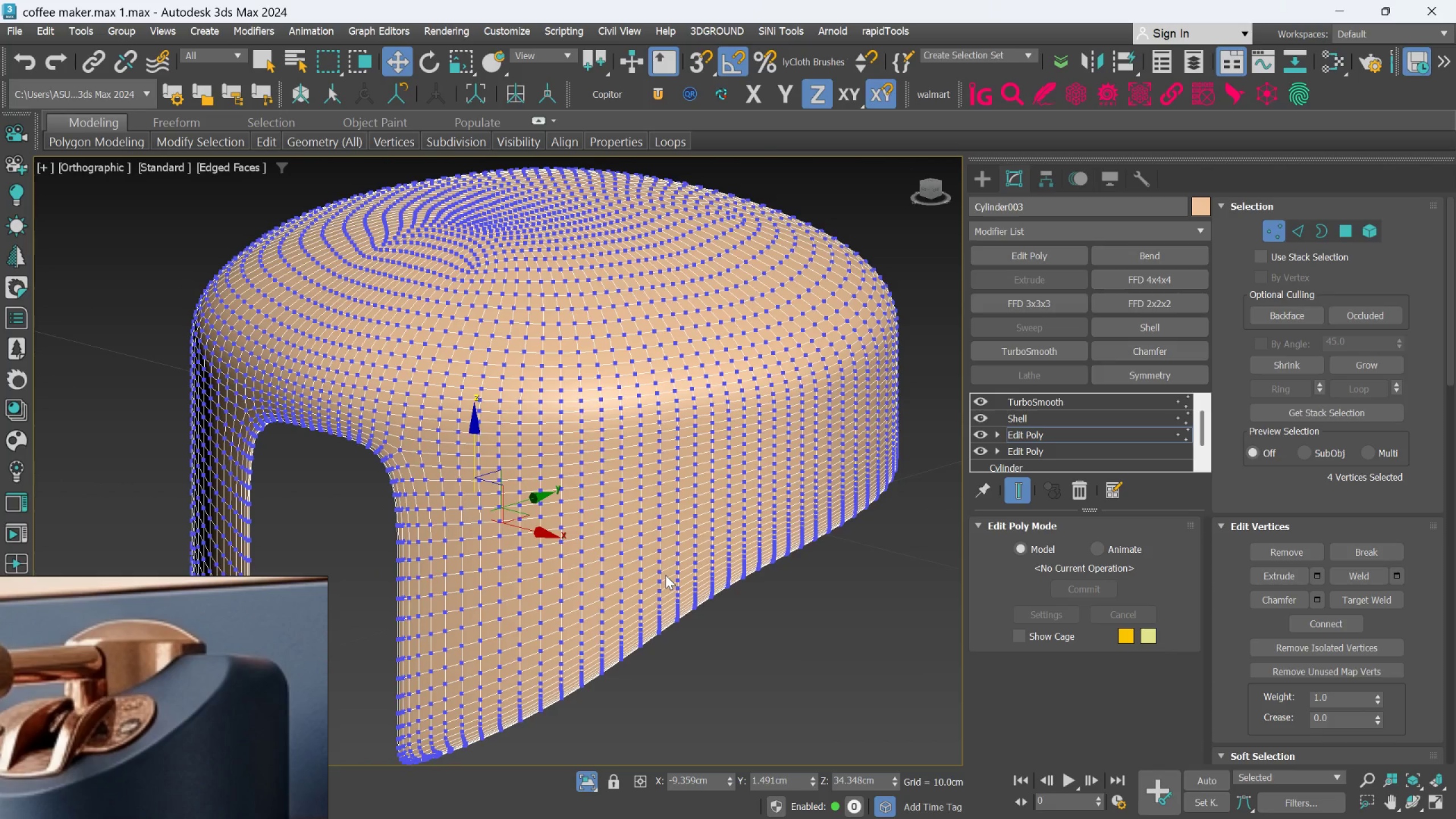 
left_click_drag(start_coordinate=[471, 470], to_coordinate=[466, 436])
 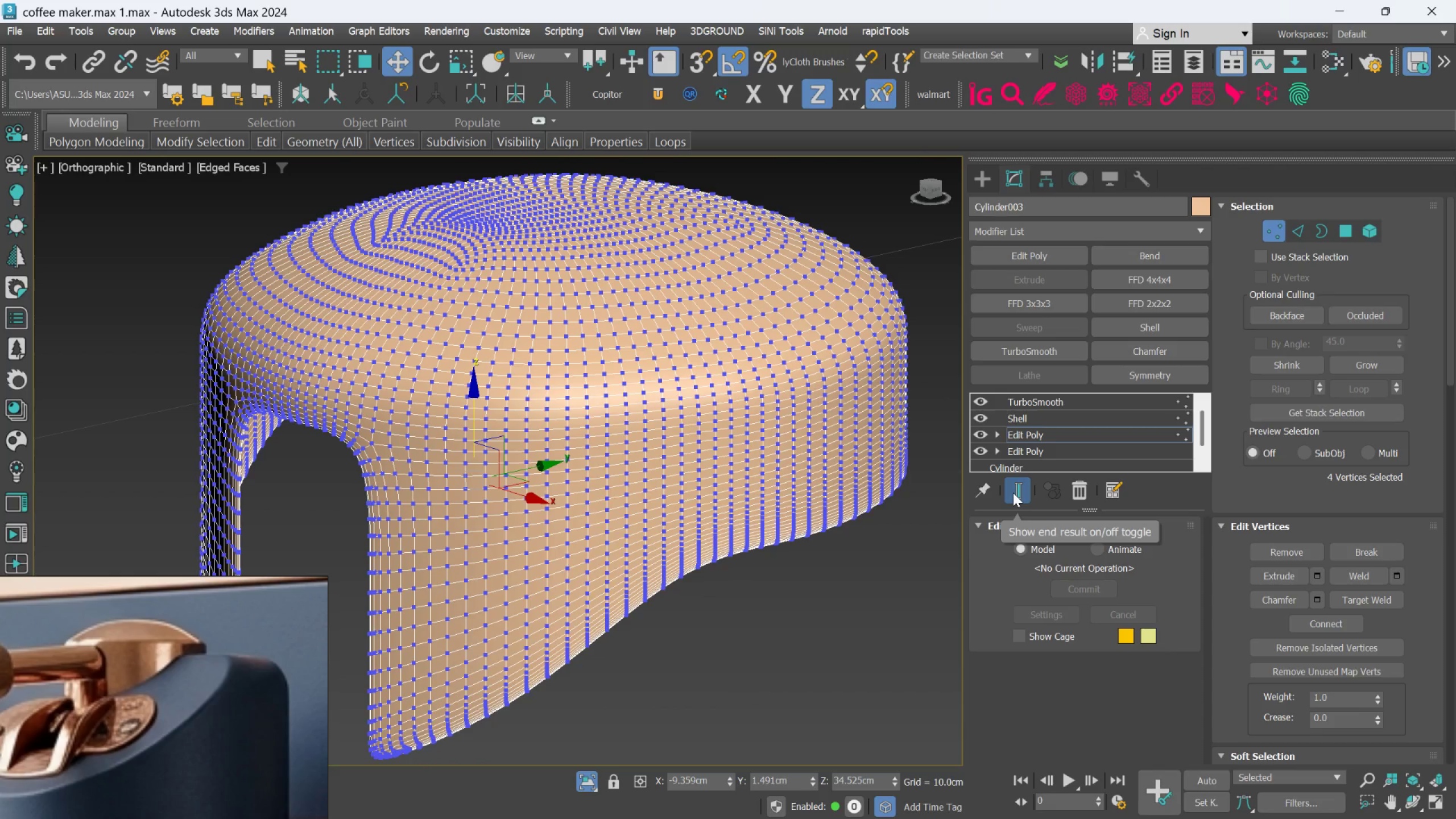 
left_click([1012, 493])
 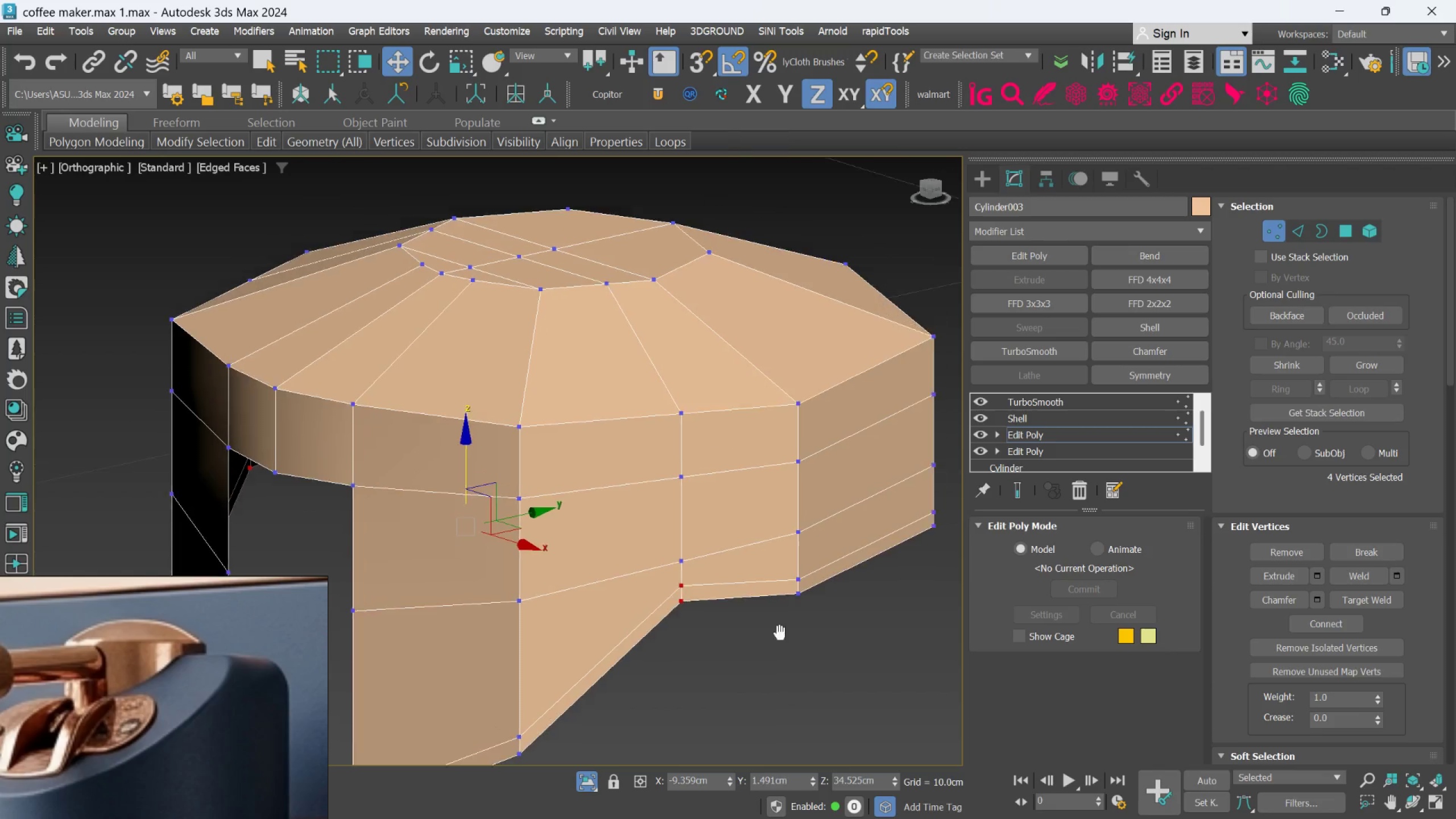 
scroll: coordinate [770, 618], scroll_direction: up, amount: 1.0
 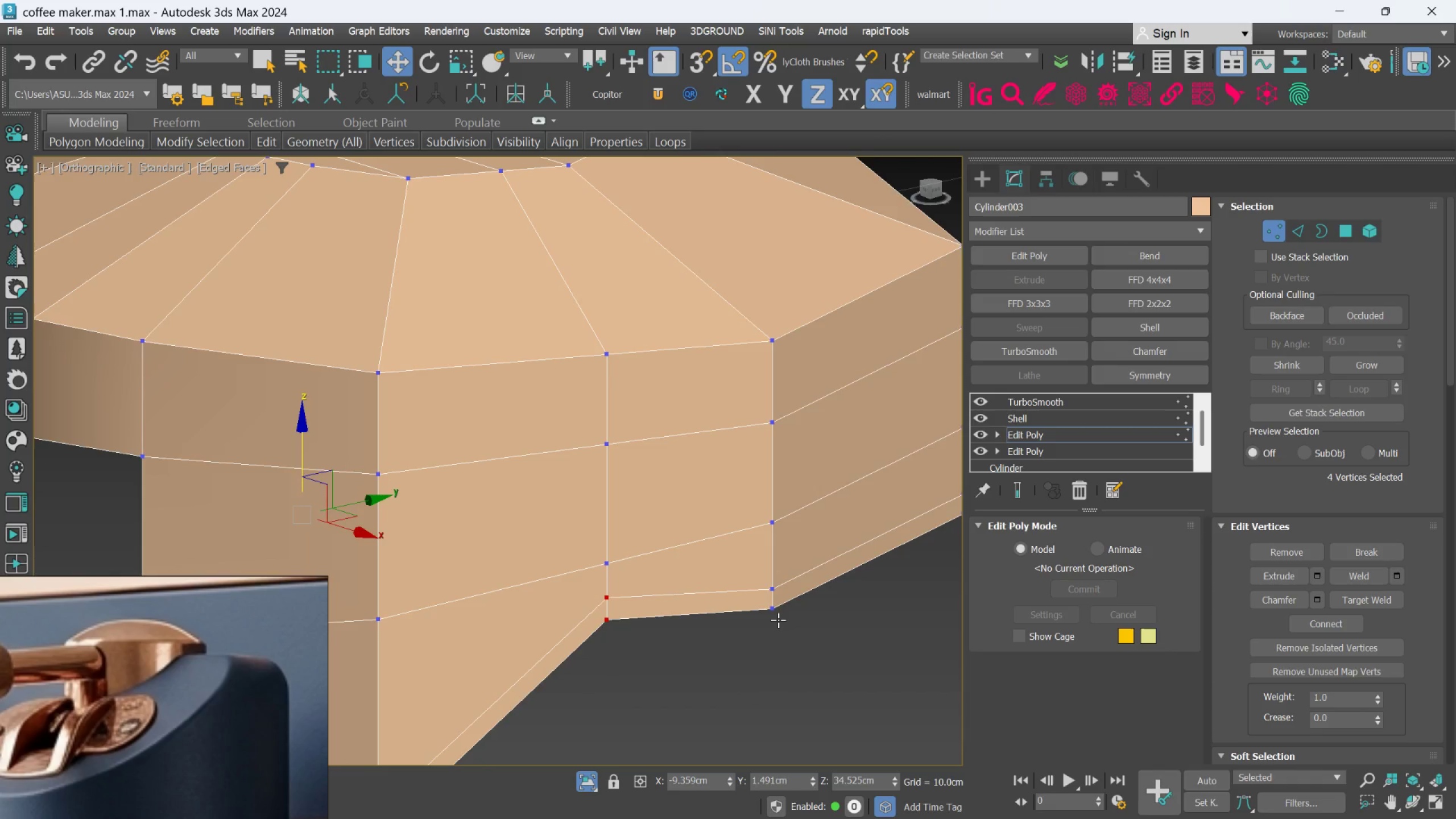 
scroll: coordinate [780, 632], scroll_direction: down, amount: 3.0
 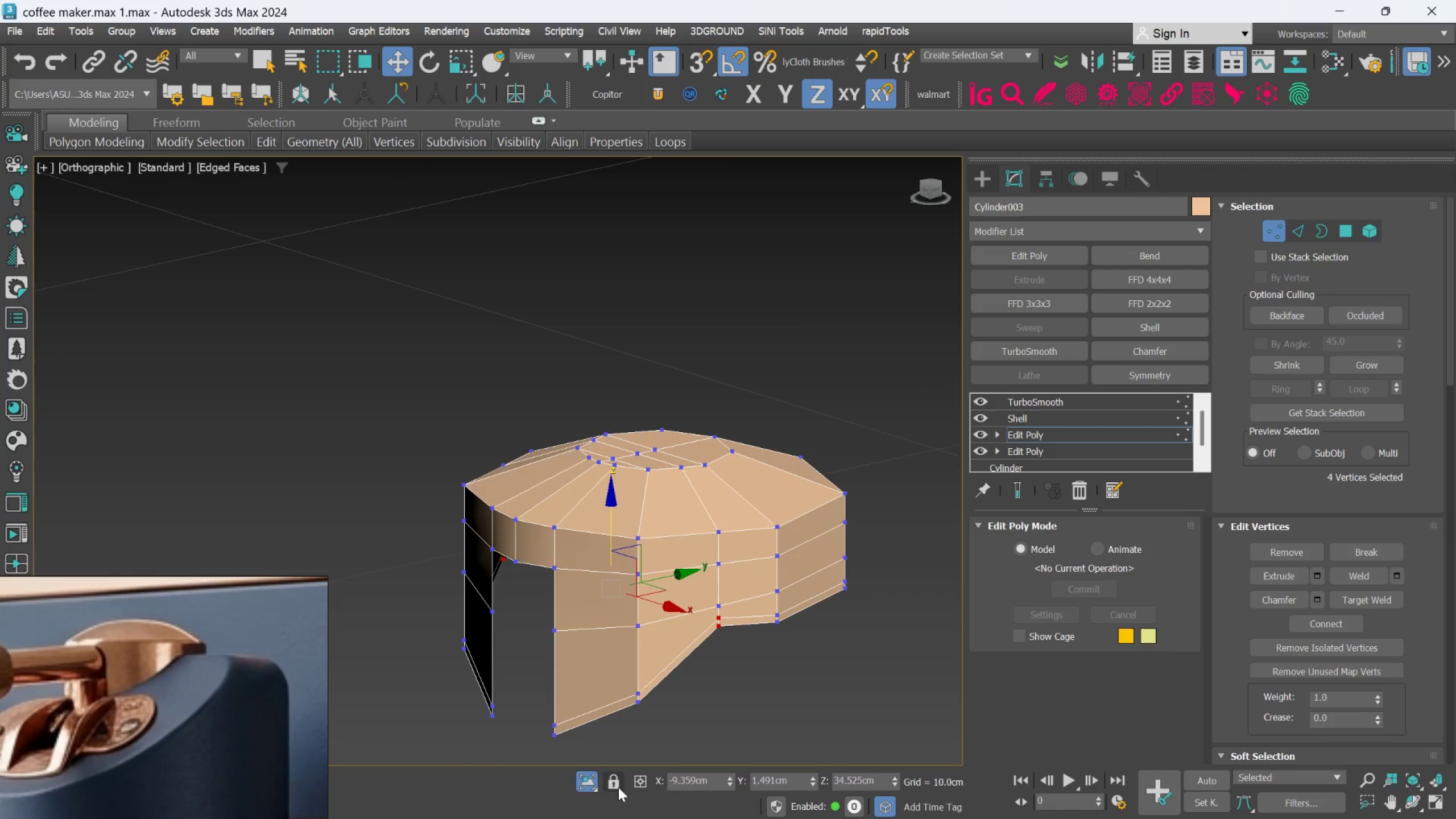 
left_click([597, 788])
 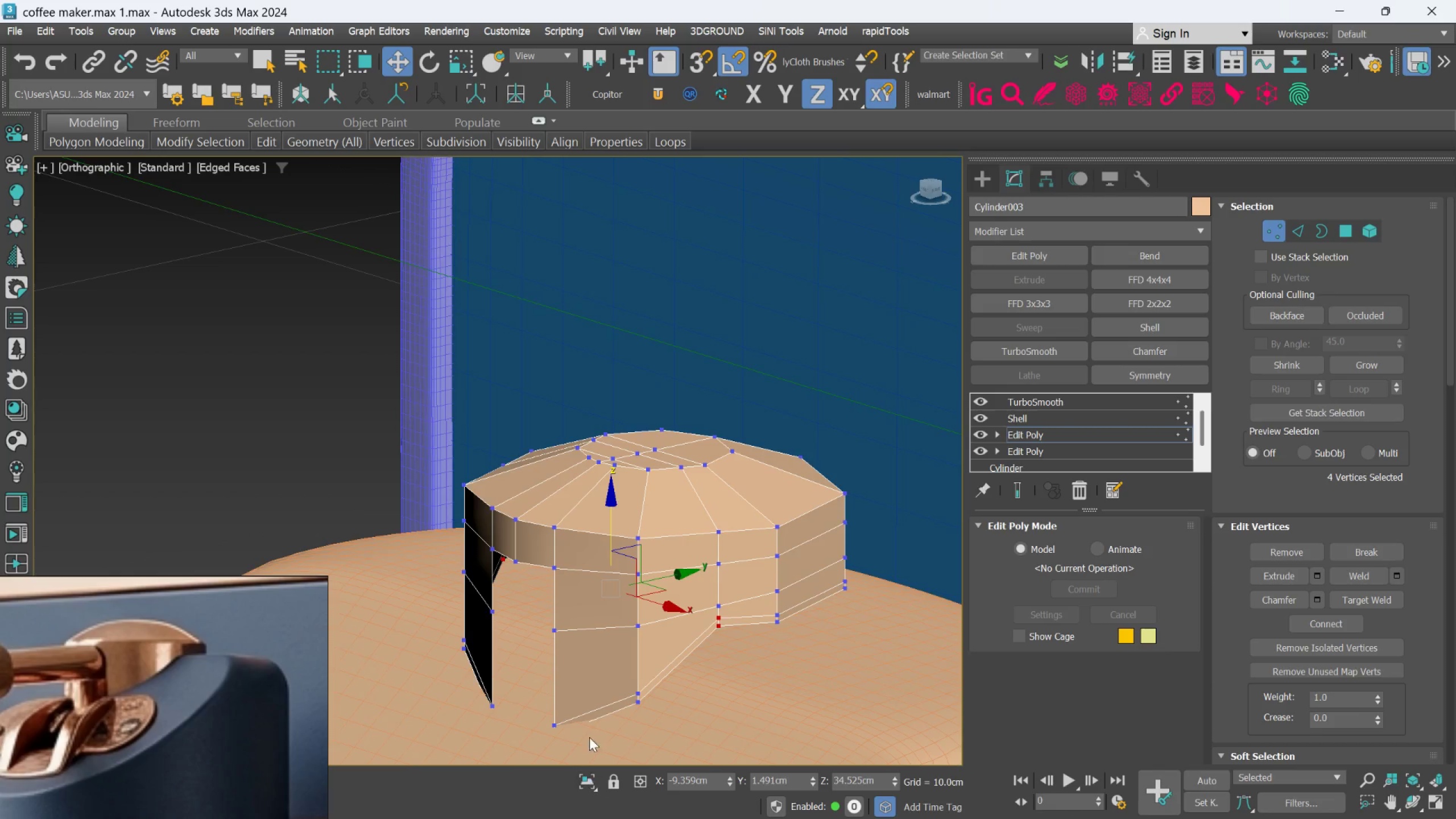 
hold_key(key=AltLeft, duration=0.75)
 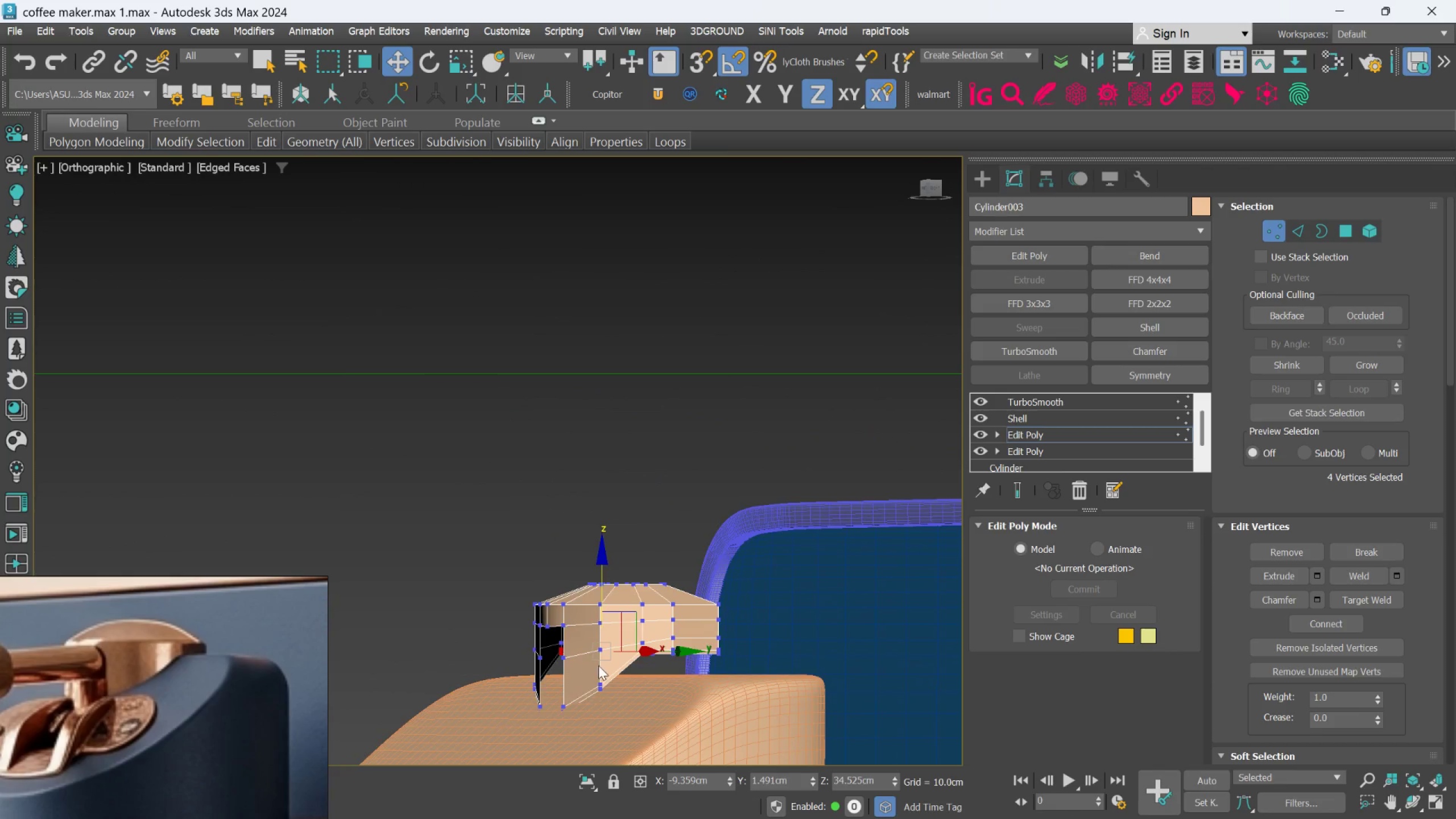 
scroll: coordinate [593, 714], scroll_direction: down, amount: 2.0
 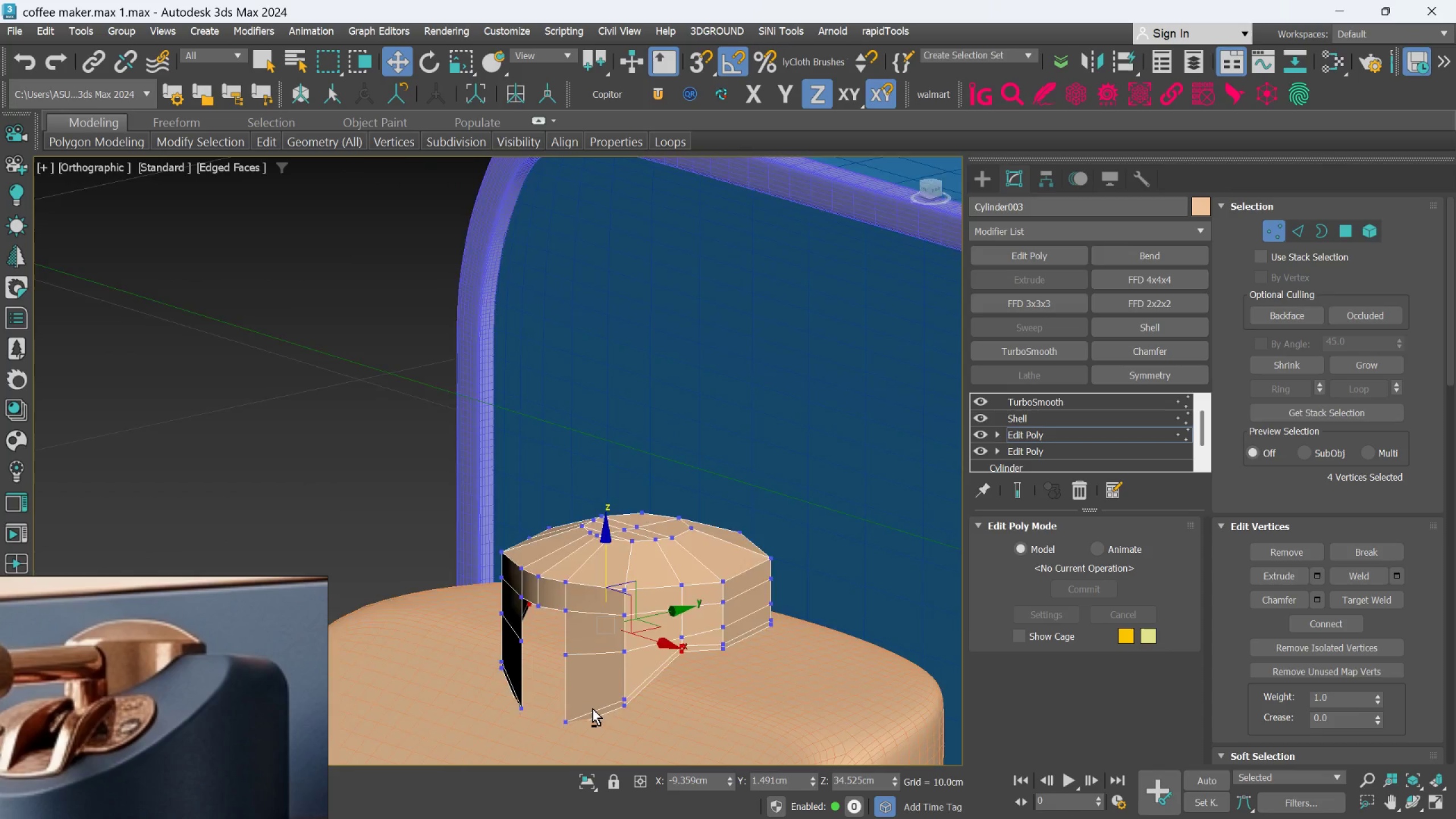 
scroll: coordinate [598, 665], scroll_direction: up, amount: 2.0
 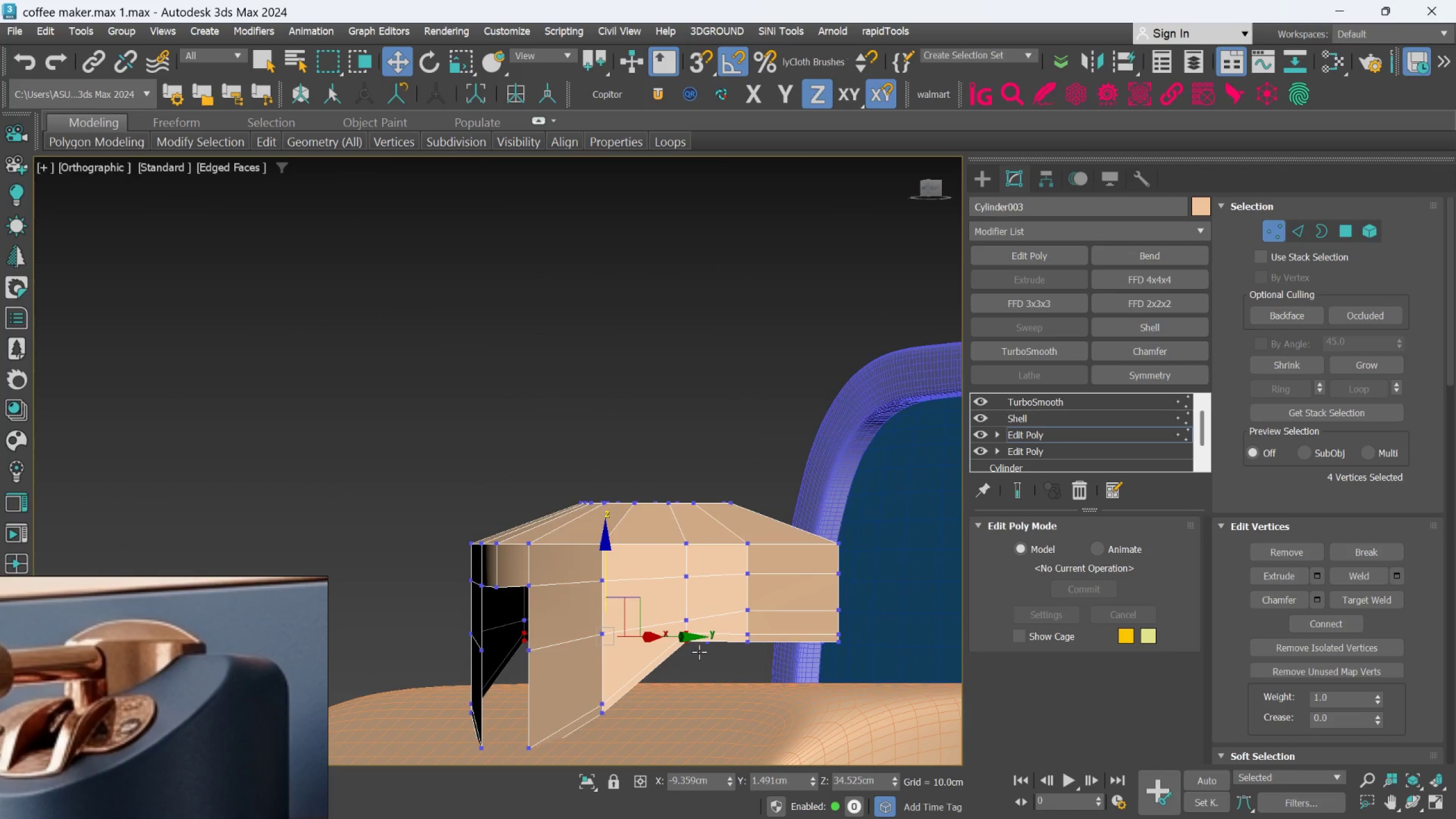 
hold_key(key=AltLeft, duration=0.95)
 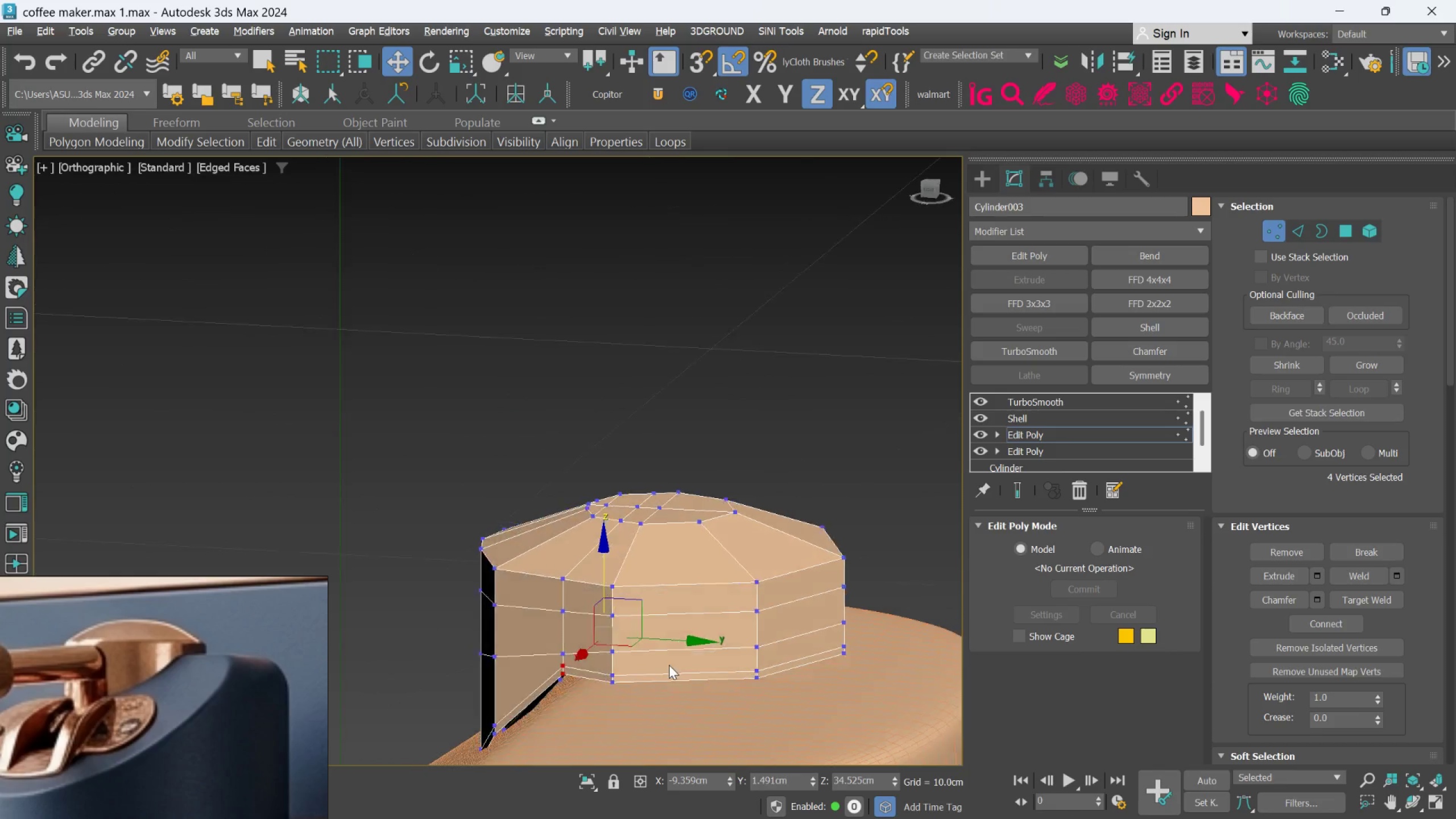 
hold_key(key=AltLeft, duration=0.83)
 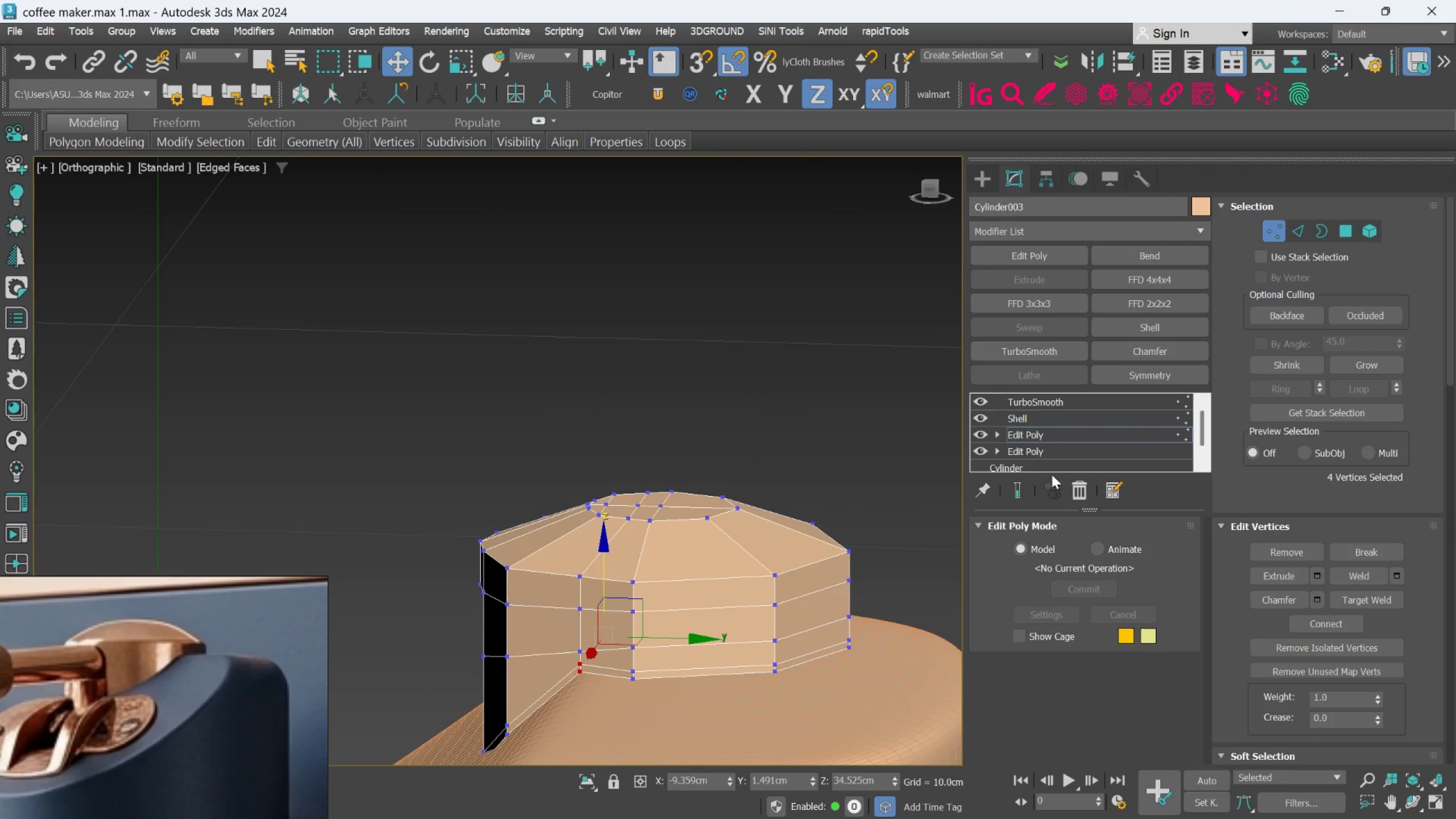 
left_click([1021, 495])
 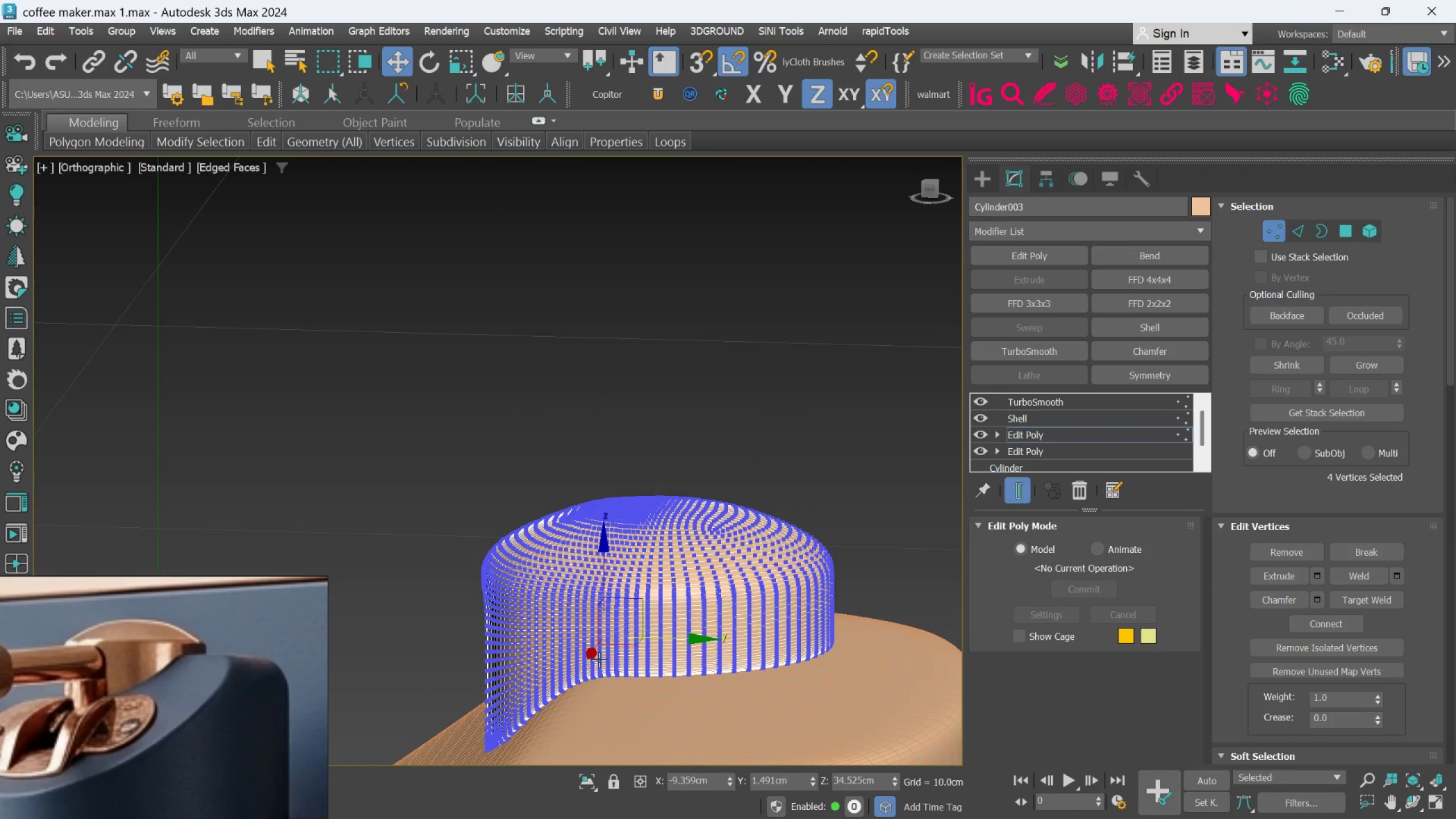 
scroll: coordinate [580, 665], scroll_direction: up, amount: 1.0
 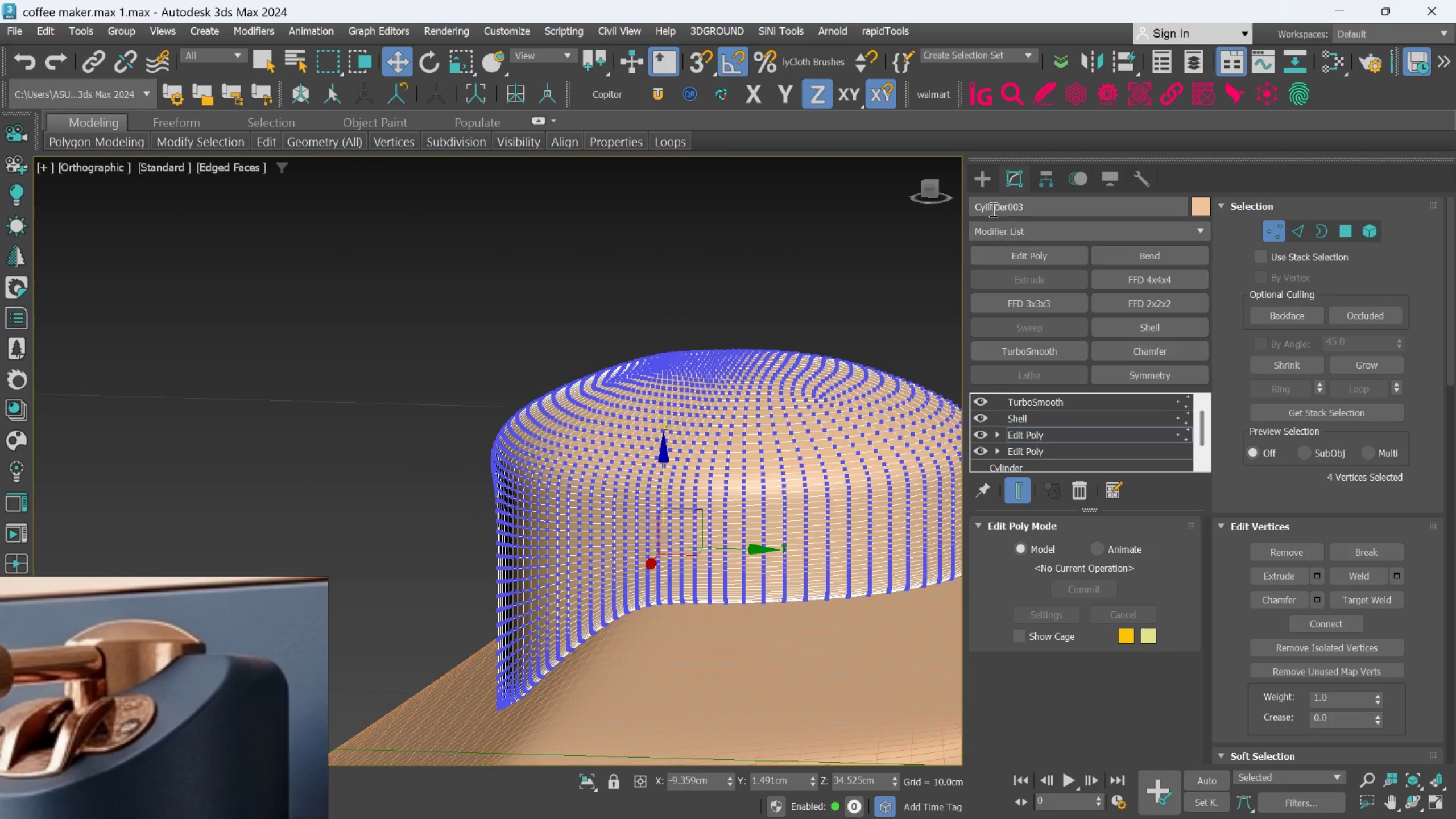 
left_click([986, 181])
 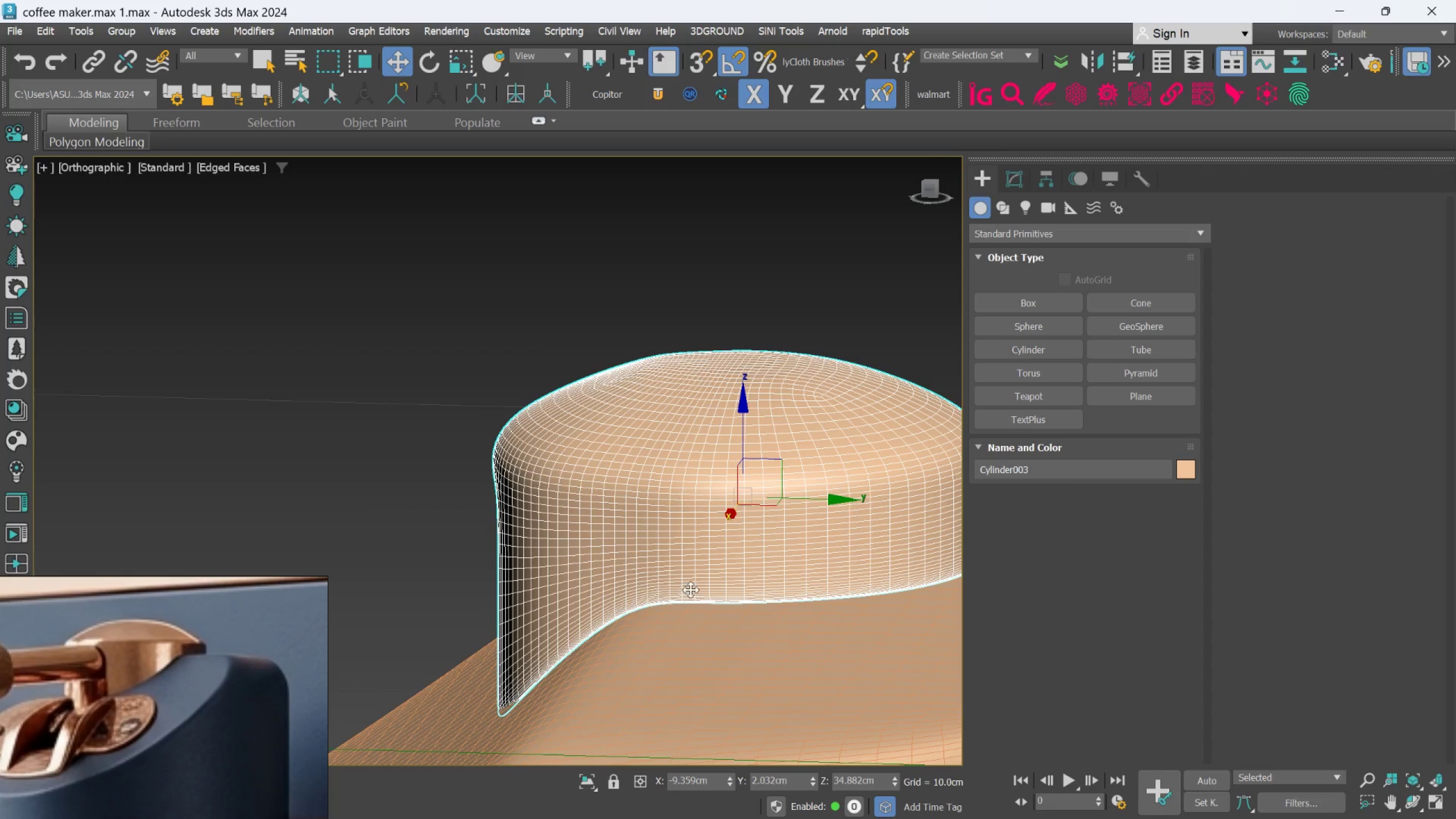 
hold_key(key=AltLeft, duration=0.8)
 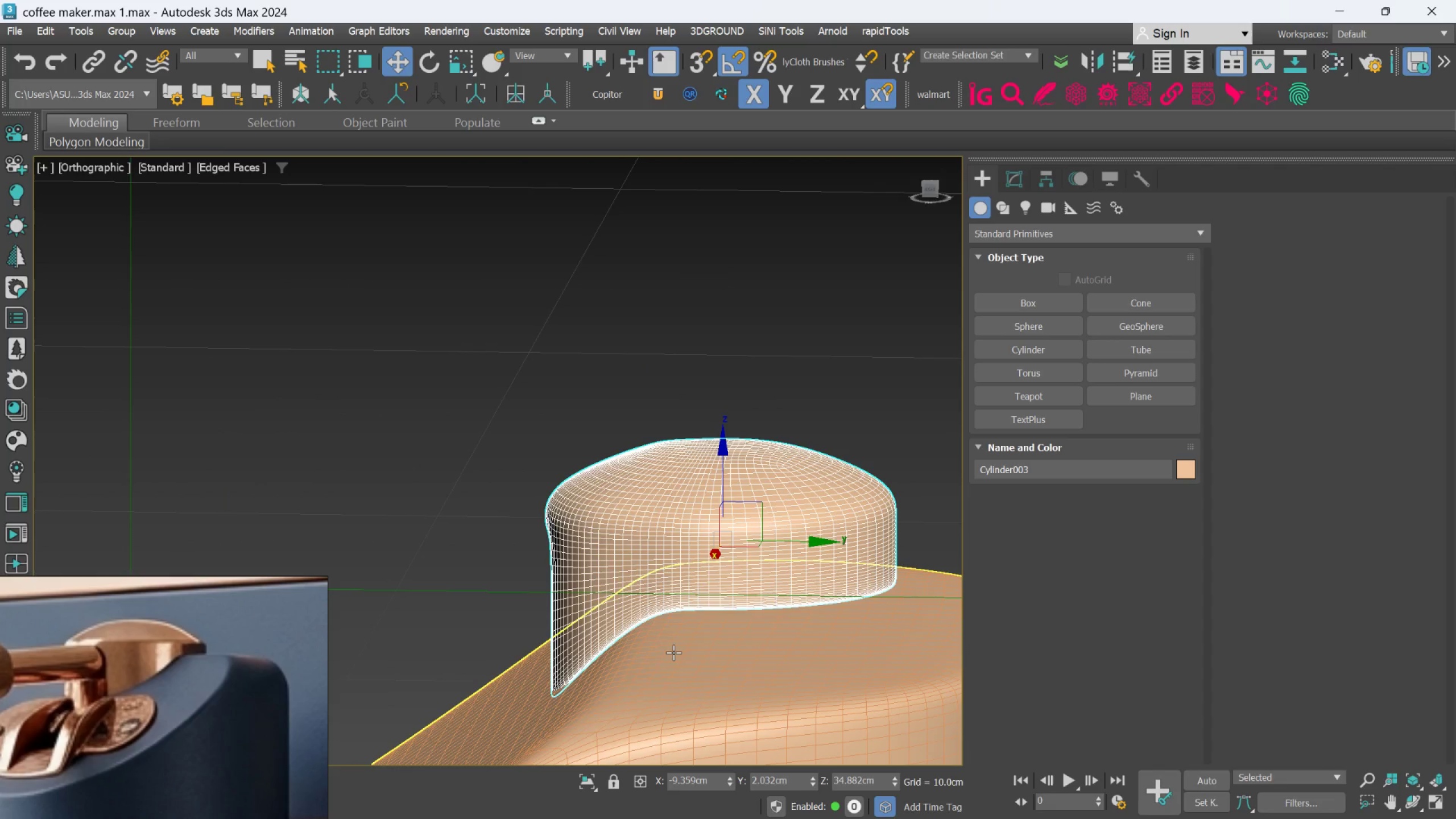 
scroll: coordinate [674, 646], scroll_direction: down, amount: 1.0
 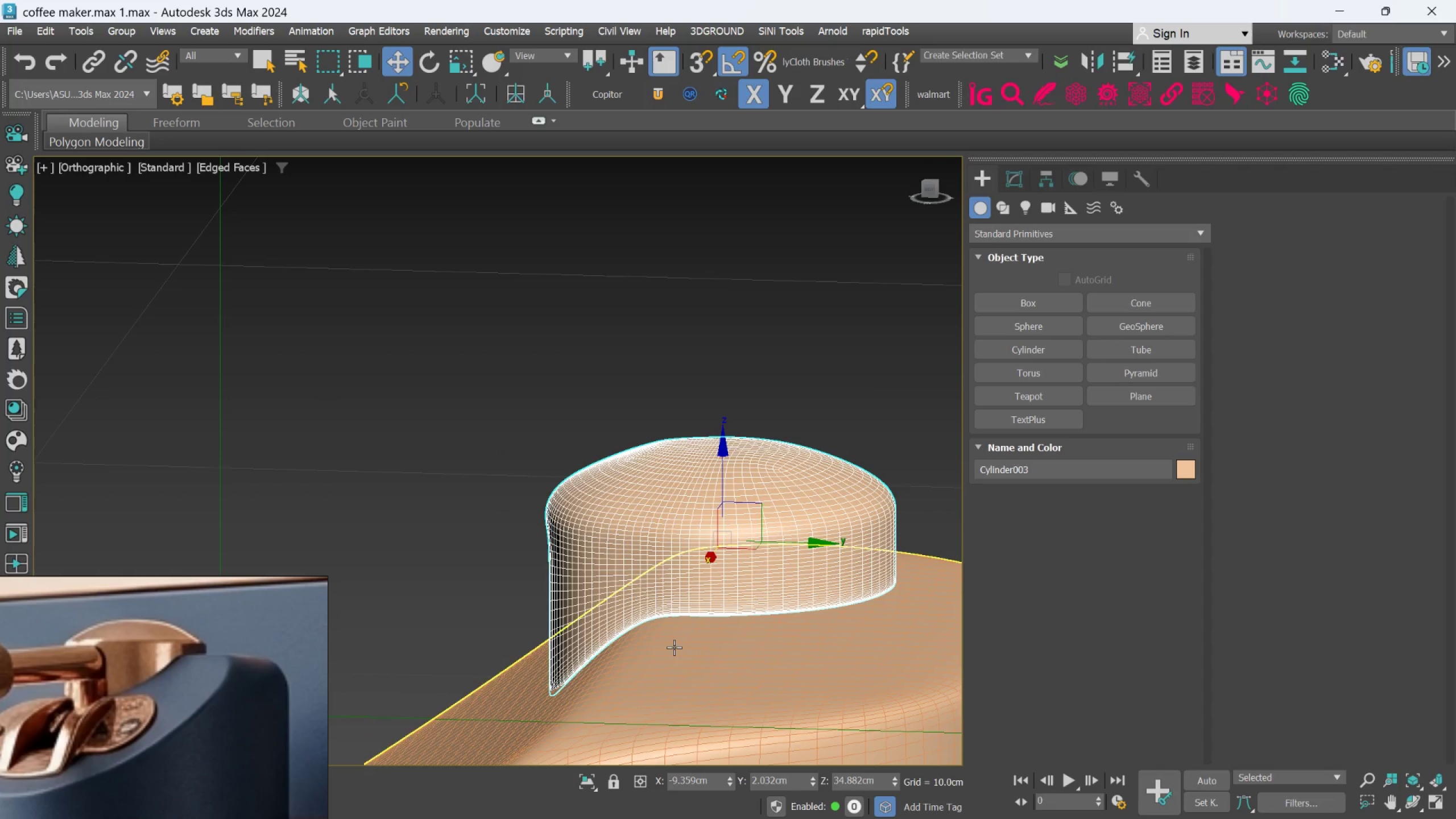 
key(L)
 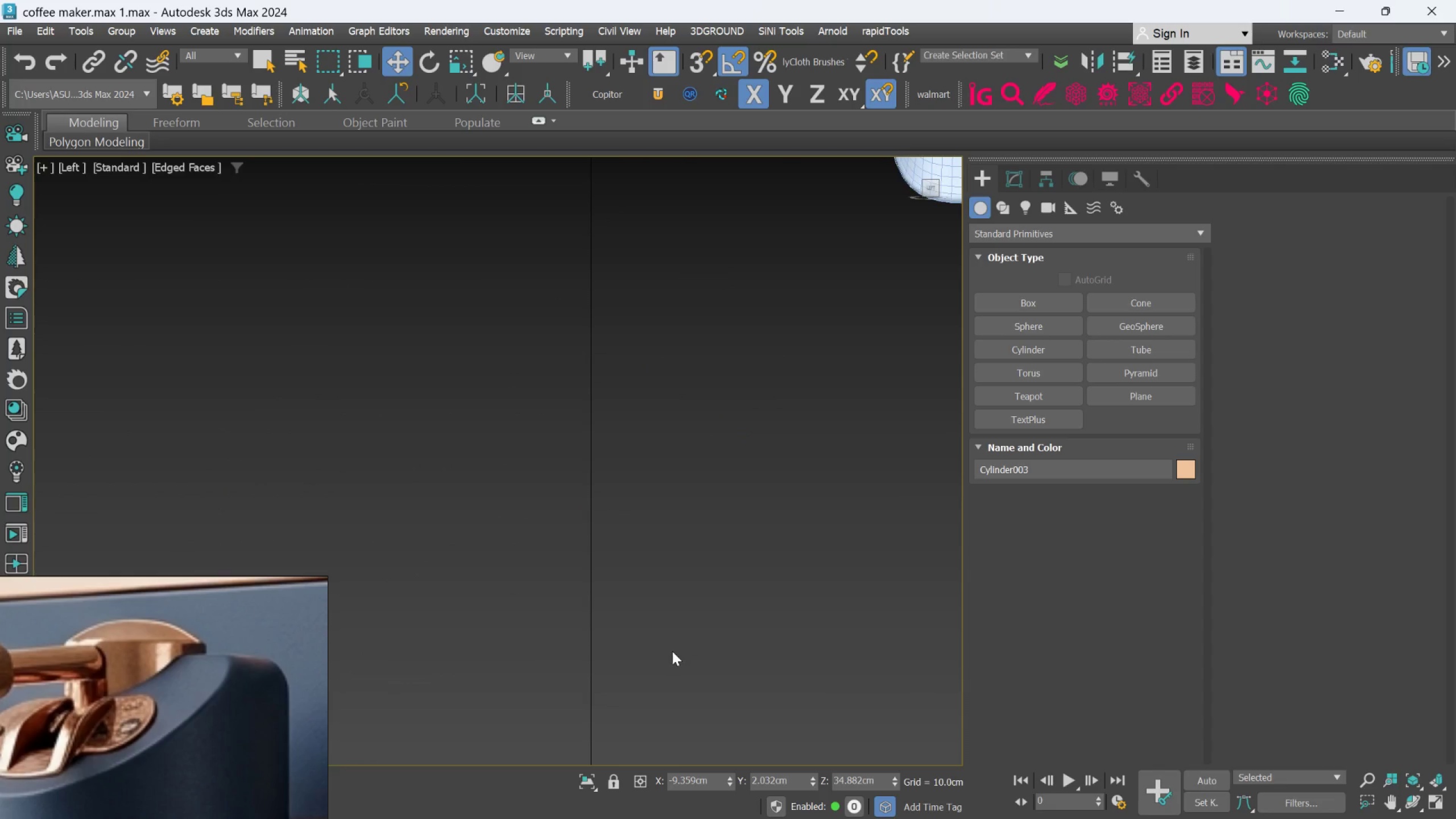 
scroll: coordinate [695, 469], scroll_direction: down, amount: 8.0
 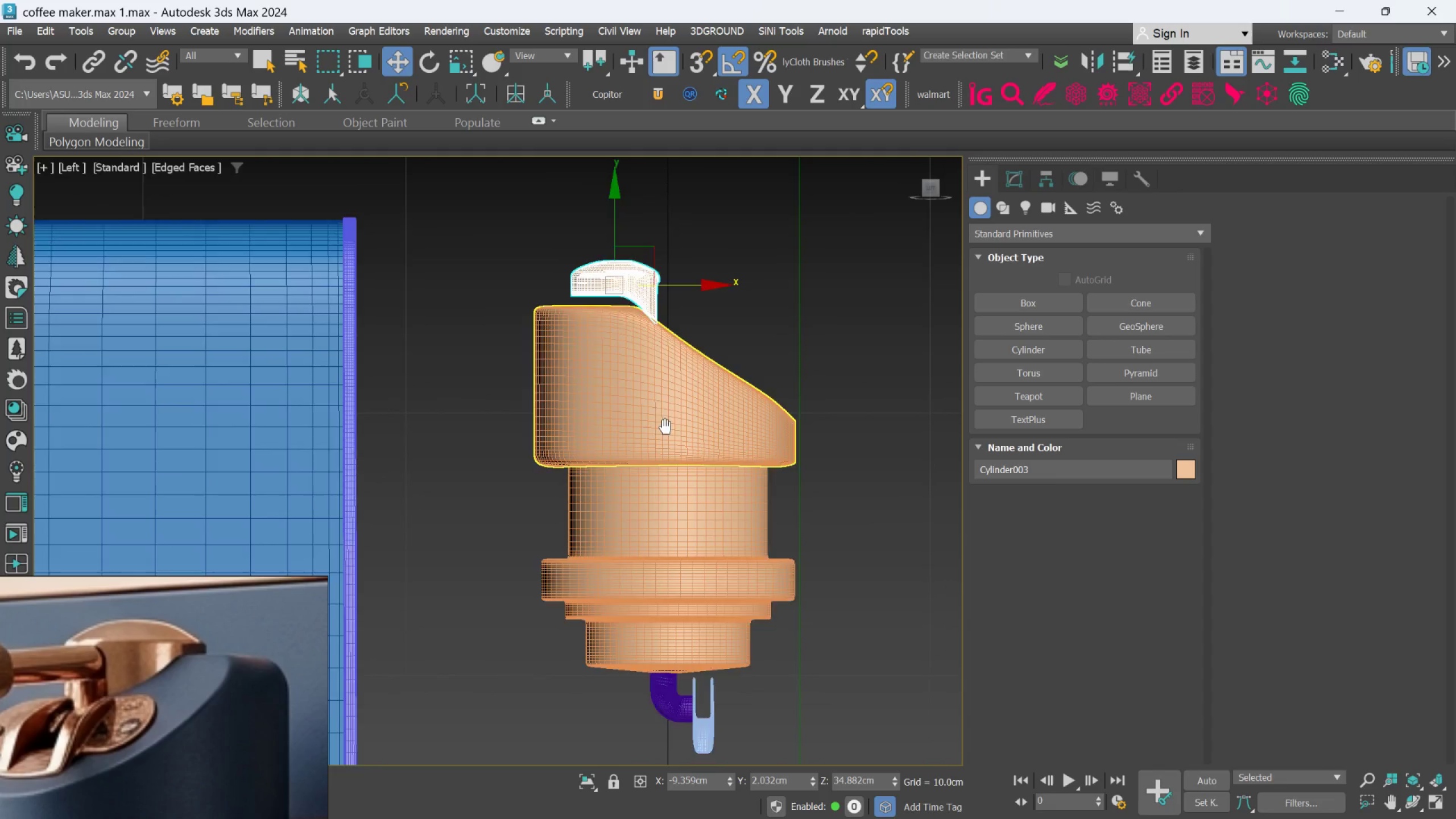 
scroll: coordinate [660, 364], scroll_direction: up, amount: 1.0
 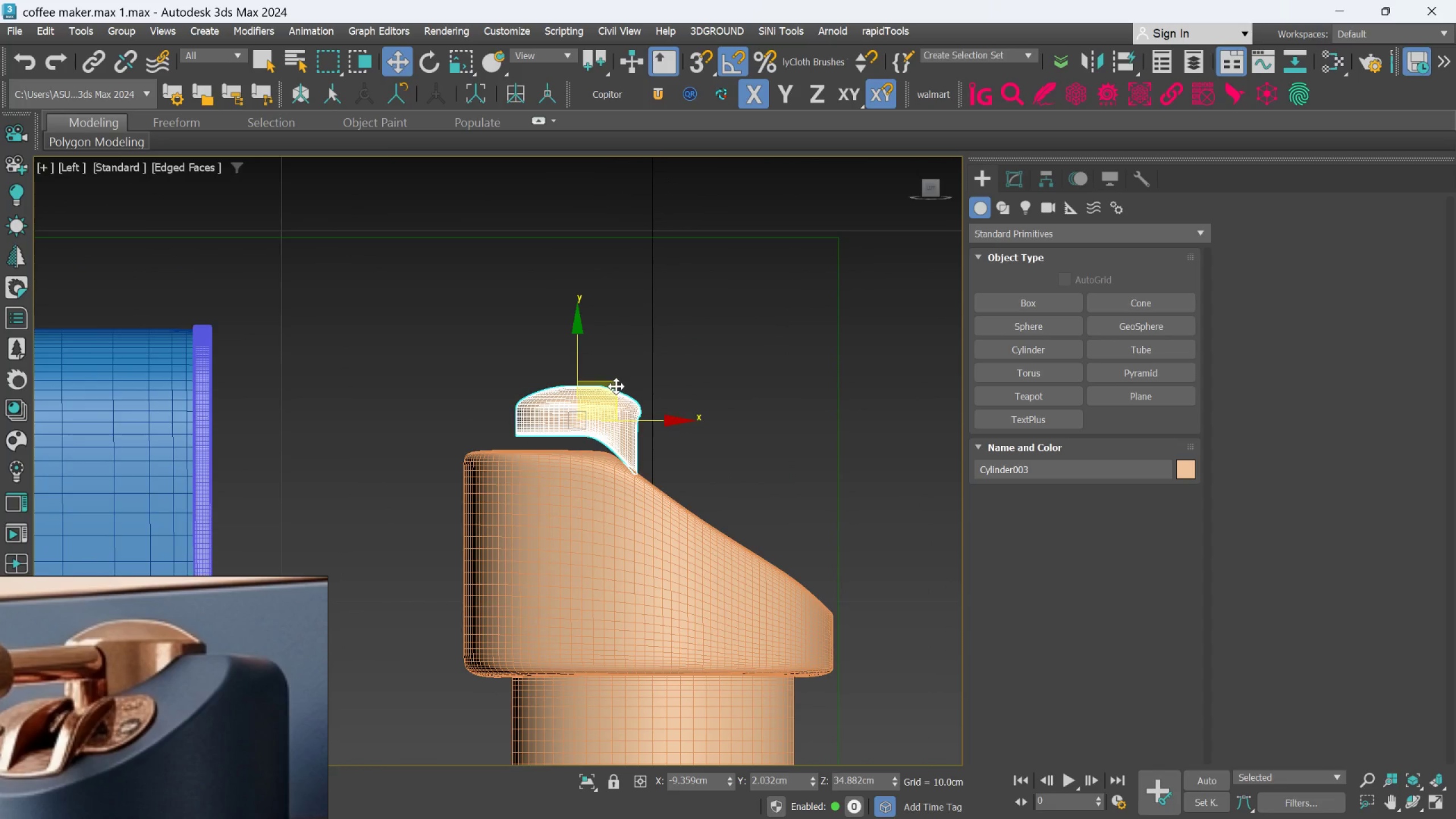 
left_click_drag(start_coordinate=[616, 386], to_coordinate=[627, 402])
 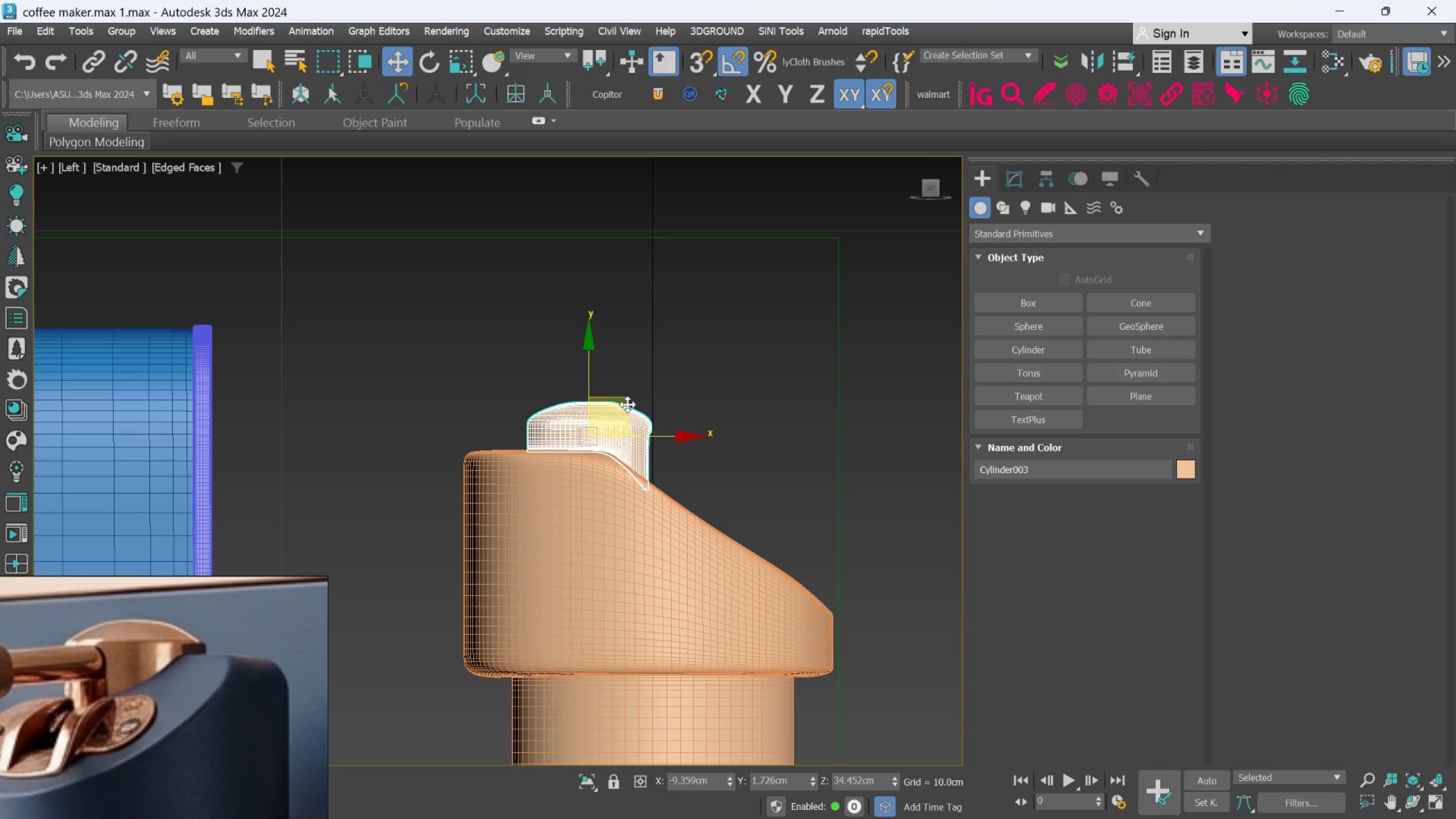 
hold_key(key=AltLeft, duration=0.67)
 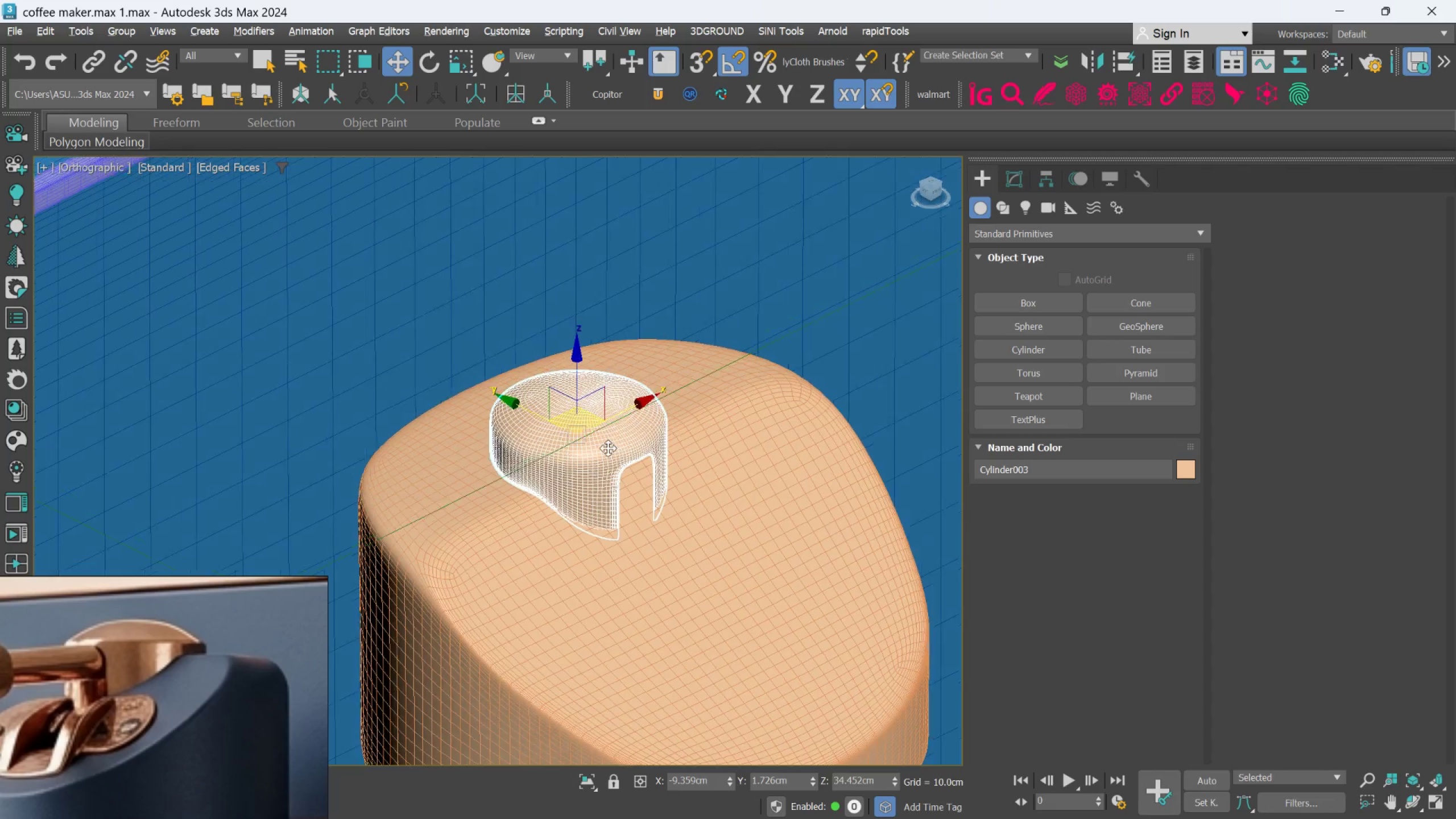 
hold_key(key=AltLeft, duration=1.05)
scroll: coordinate [582, 503], scroll_direction: up, amount: 3.0
 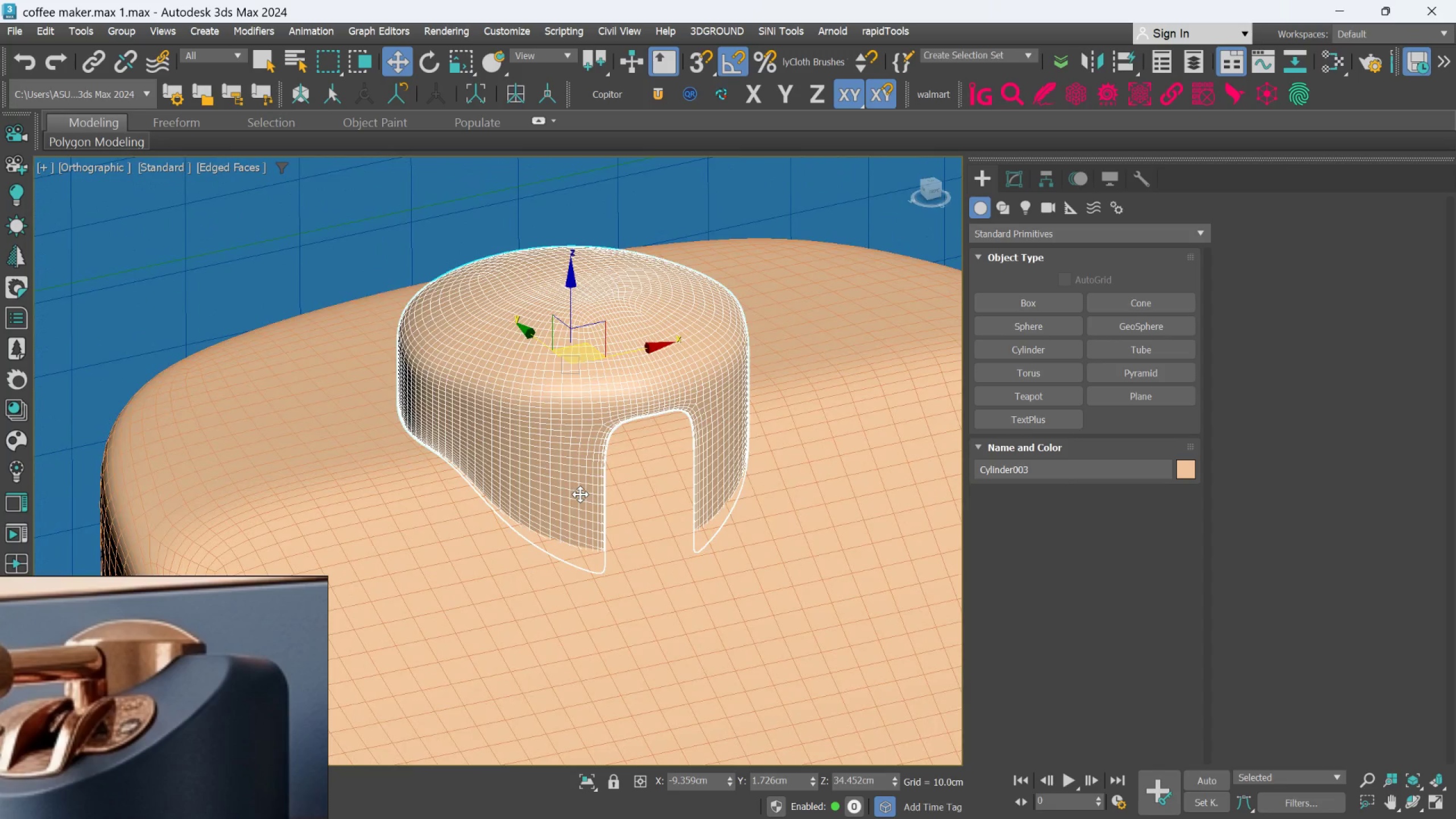 
hold_key(key=AltLeft, duration=0.55)
 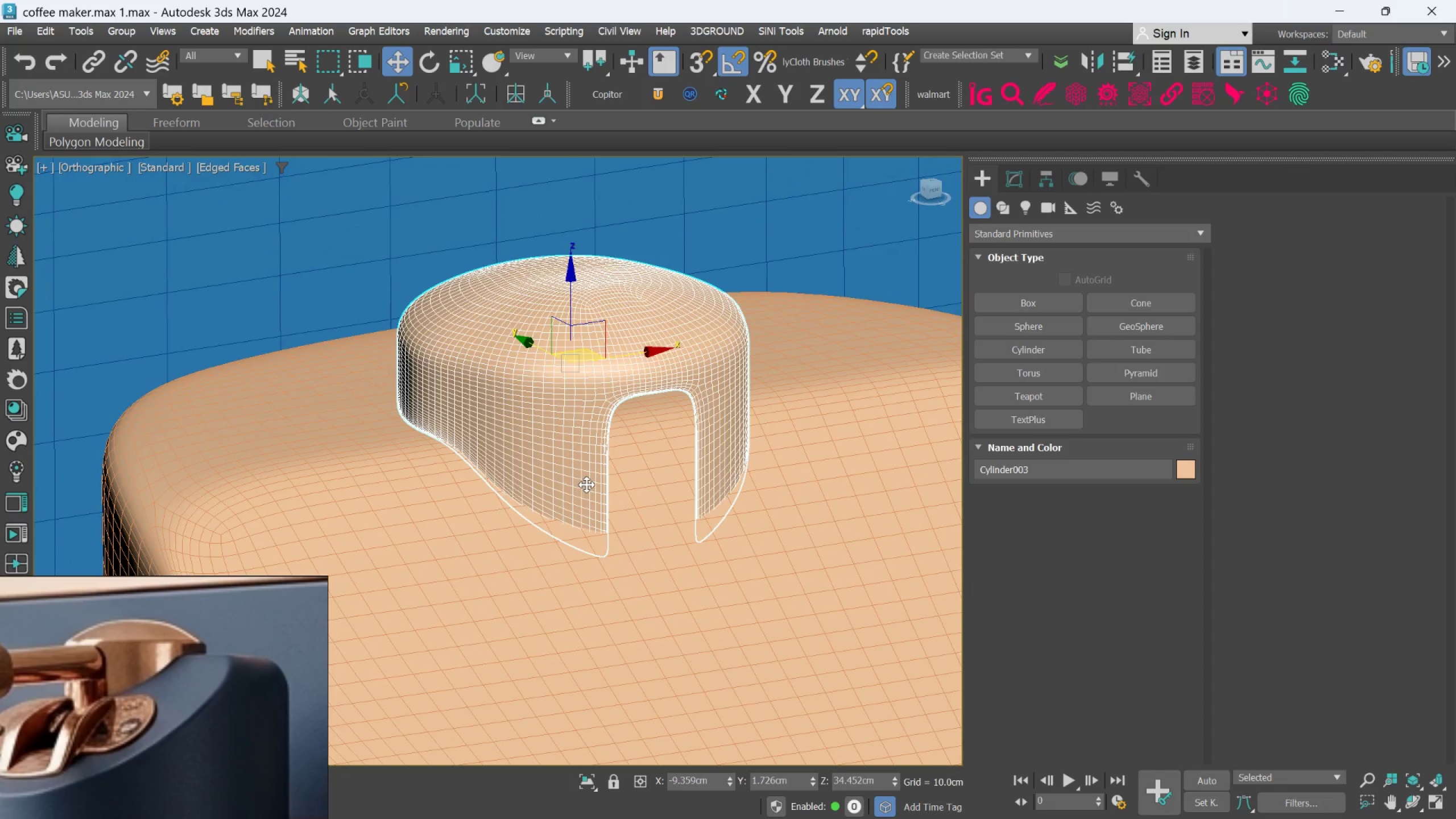 
hold_key(key=AltLeft, duration=0.47)
 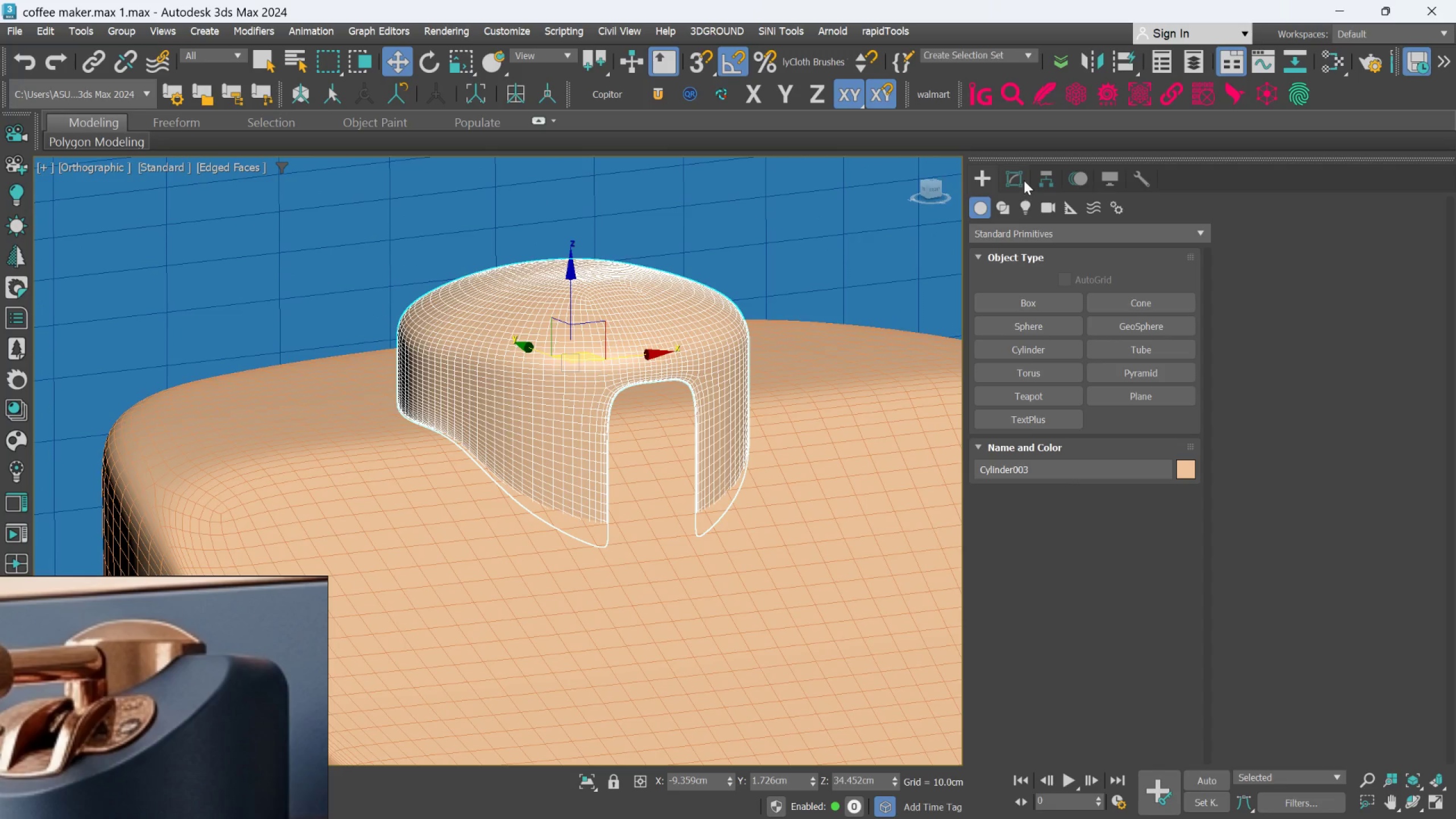 
left_click([1023, 180])
 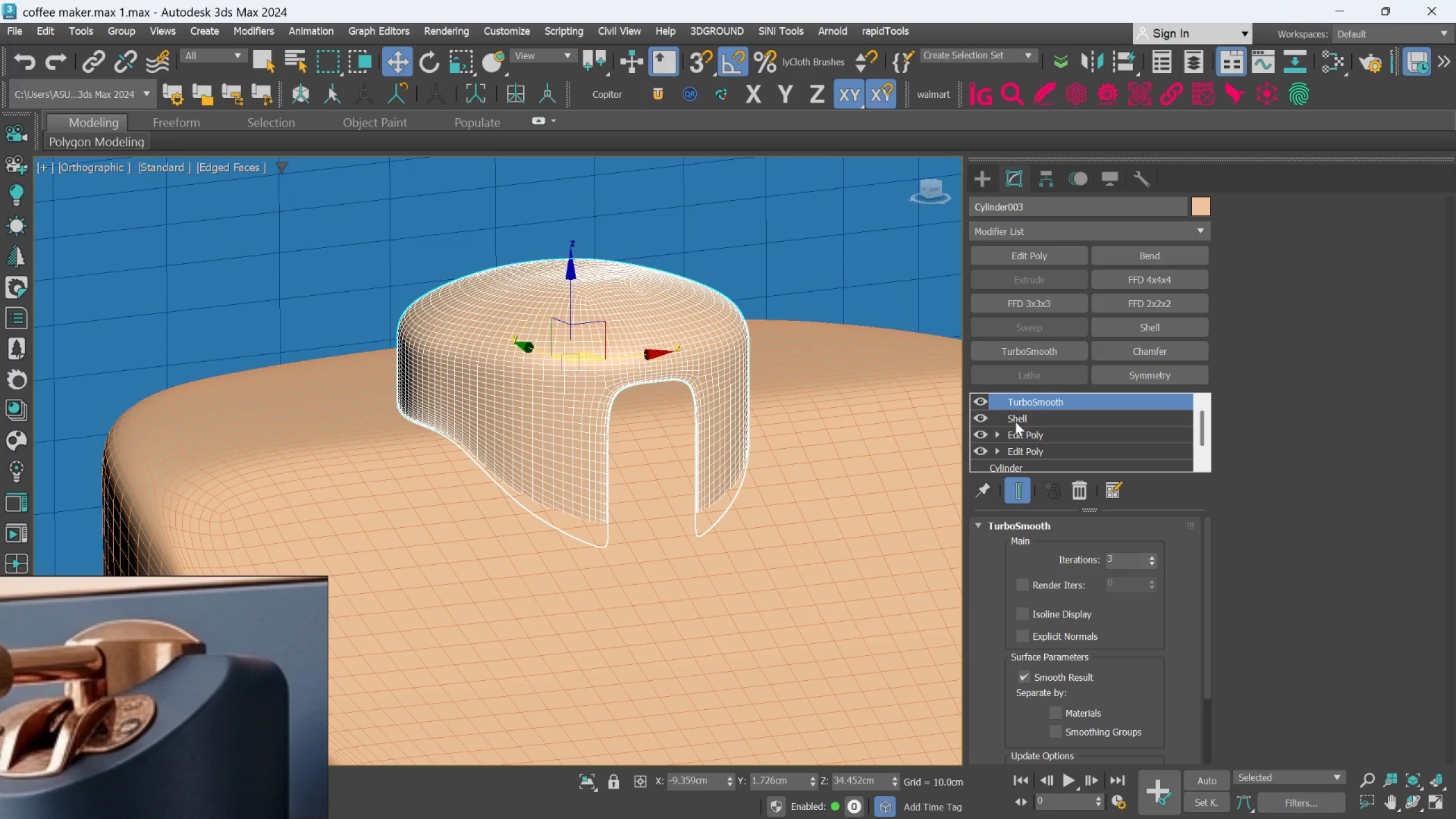 
left_click([1020, 436])
 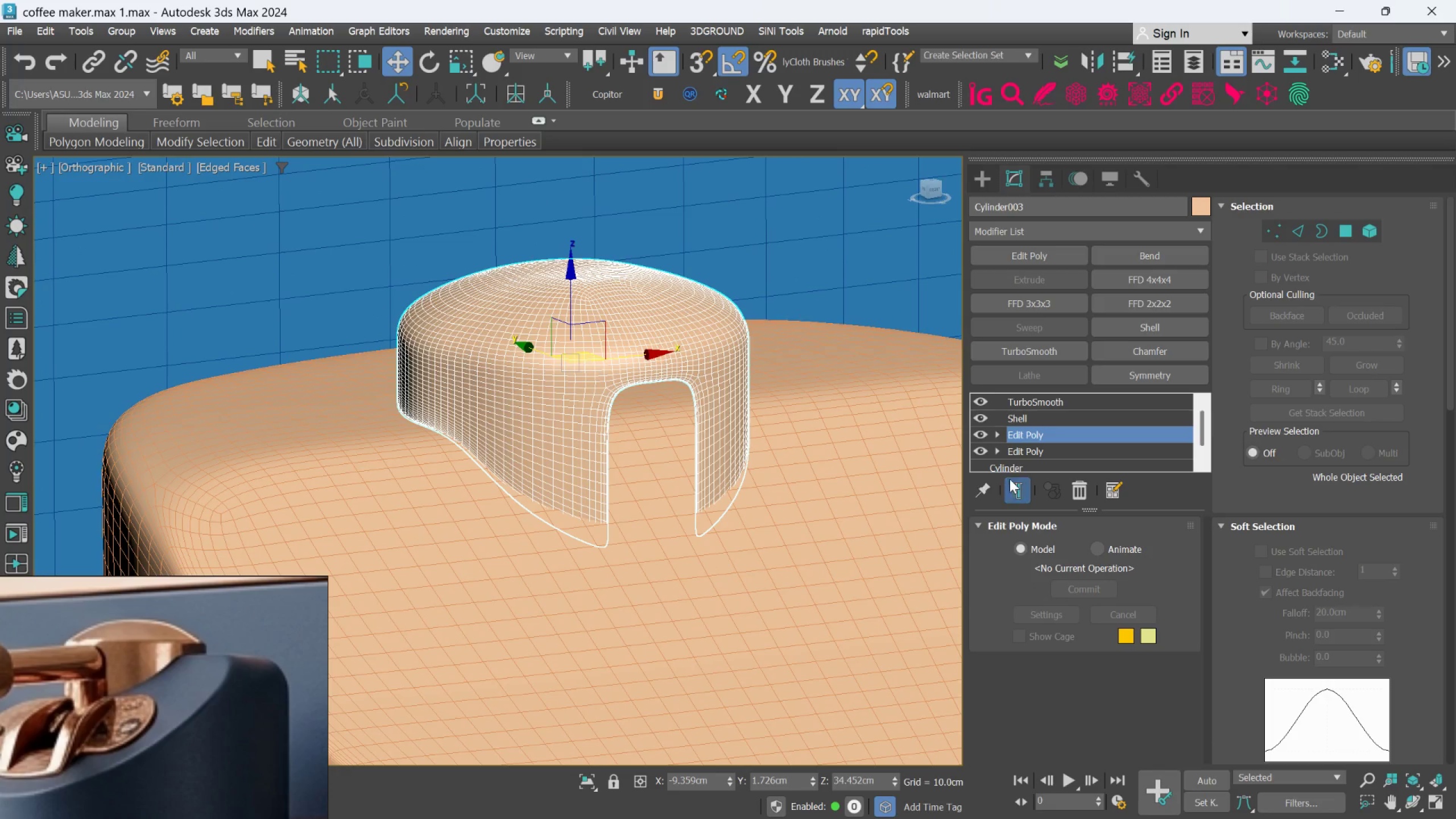 
left_click([1012, 489])
 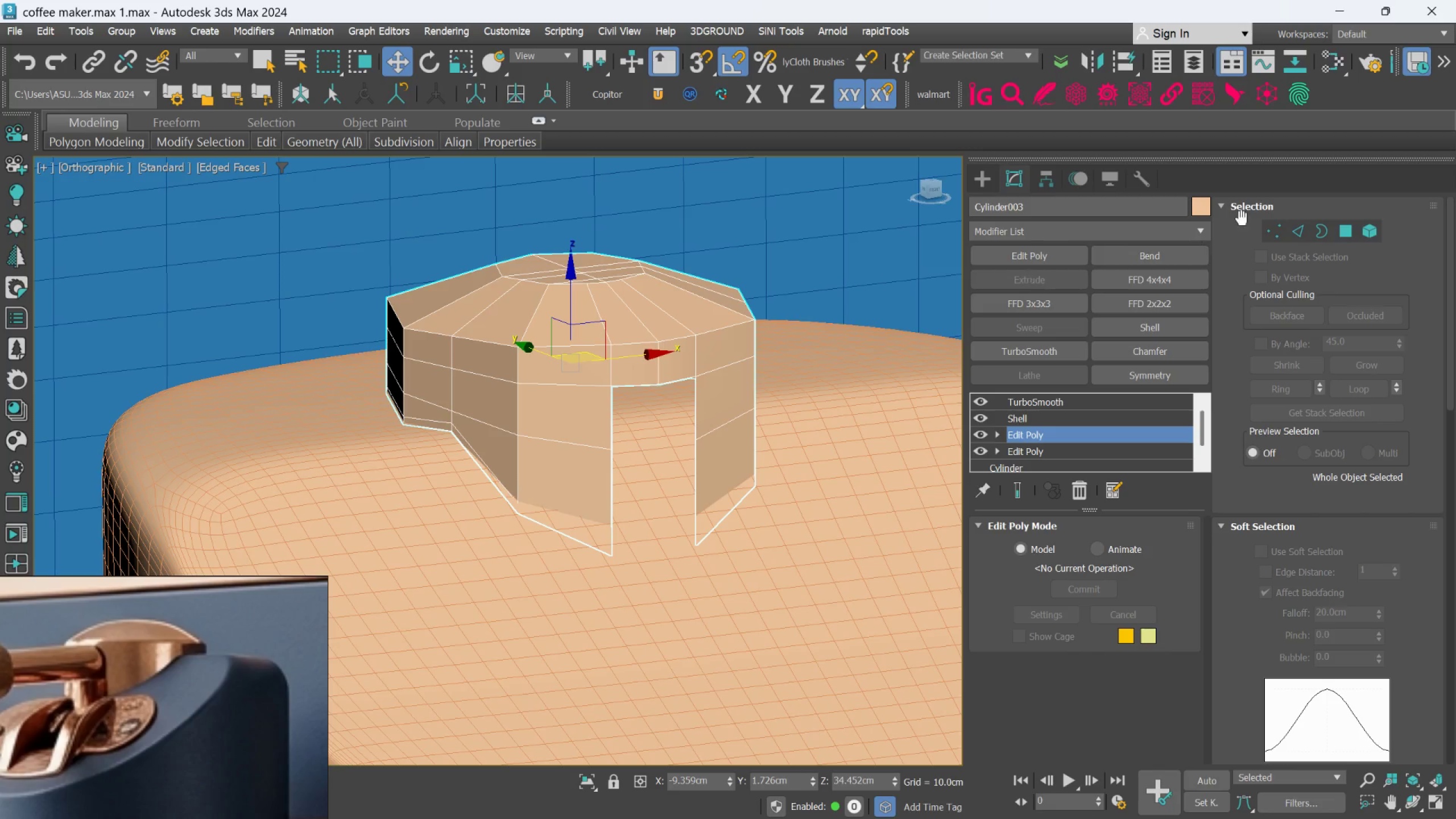 
left_click([1283, 239])
 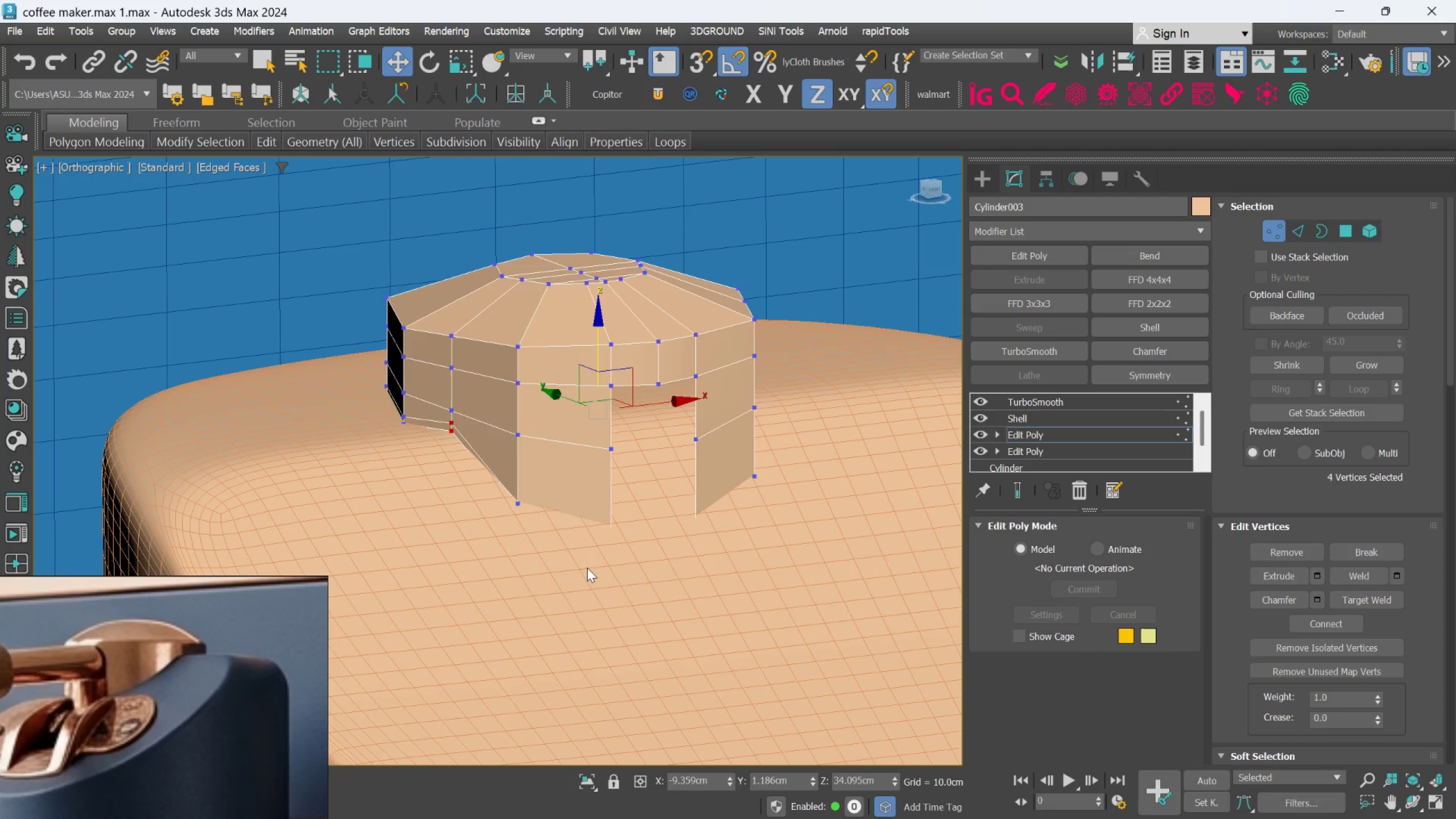 
left_click_drag(start_coordinate=[659, 594], to_coordinate=[462, 449])
 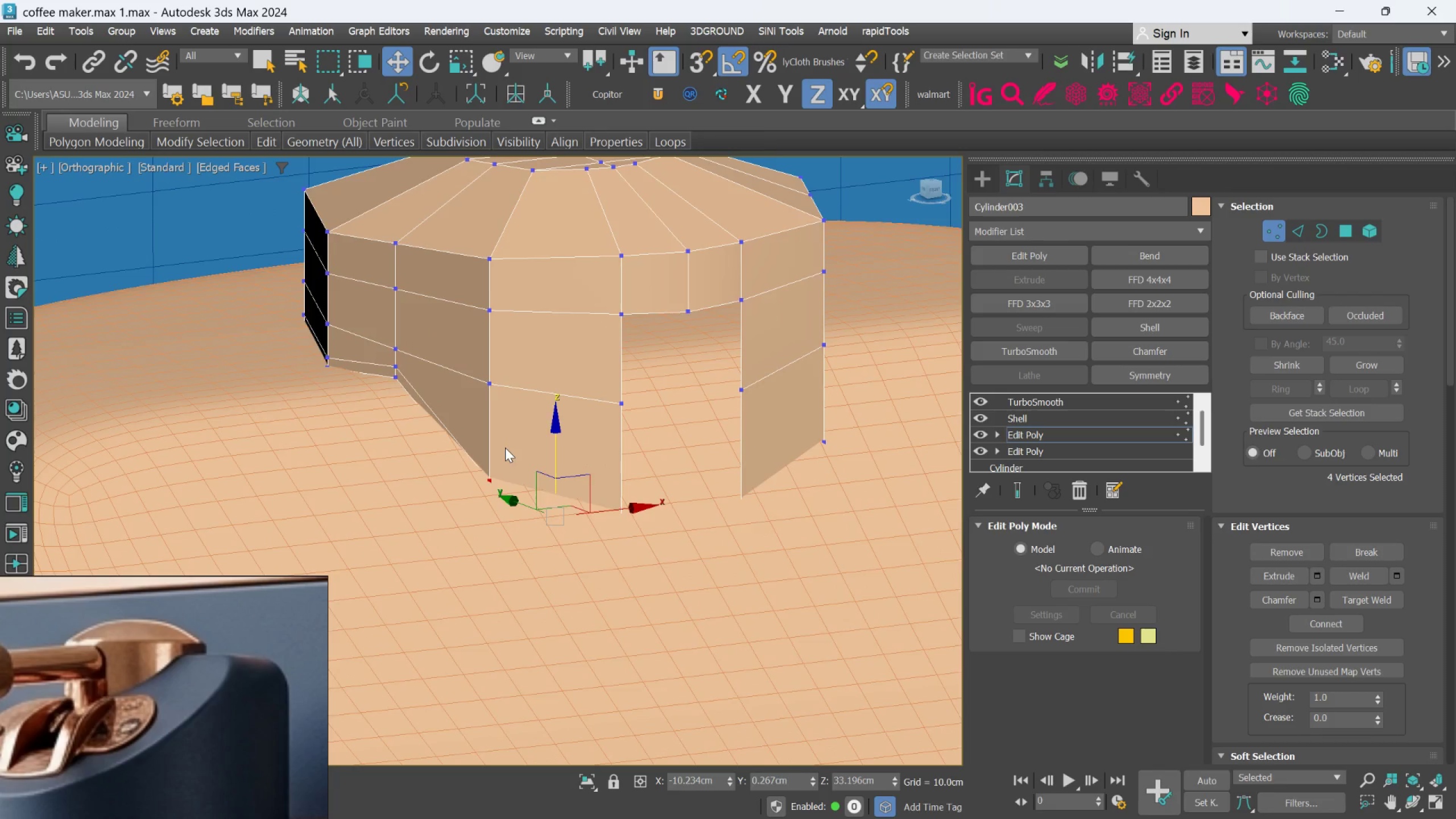 
scroll: coordinate [586, 560], scroll_direction: up, amount: 1.0
 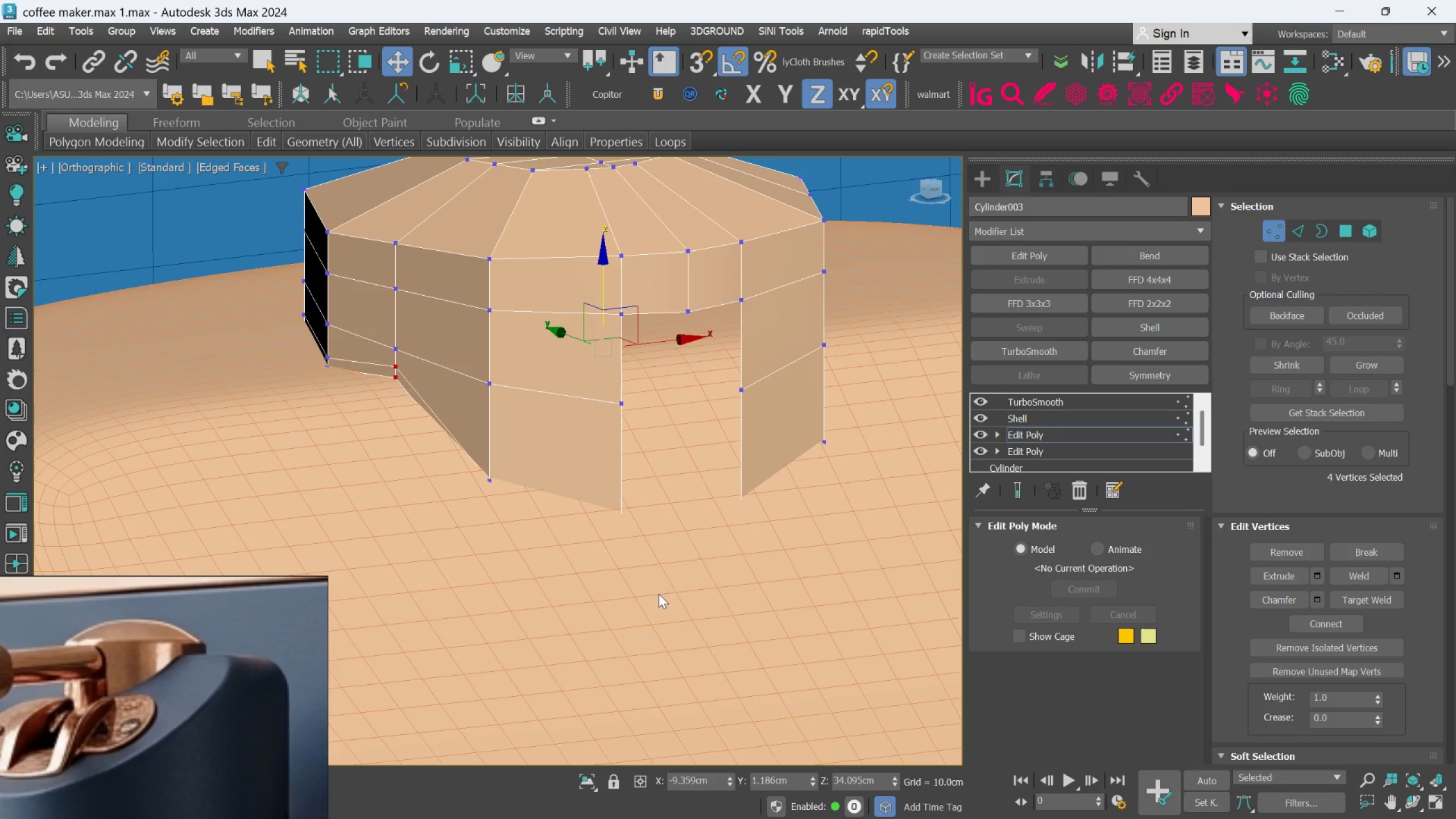 
hold_key(key=AltLeft, duration=0.59)
scroll: coordinate [509, 448], scroll_direction: down, amount: 2.0
 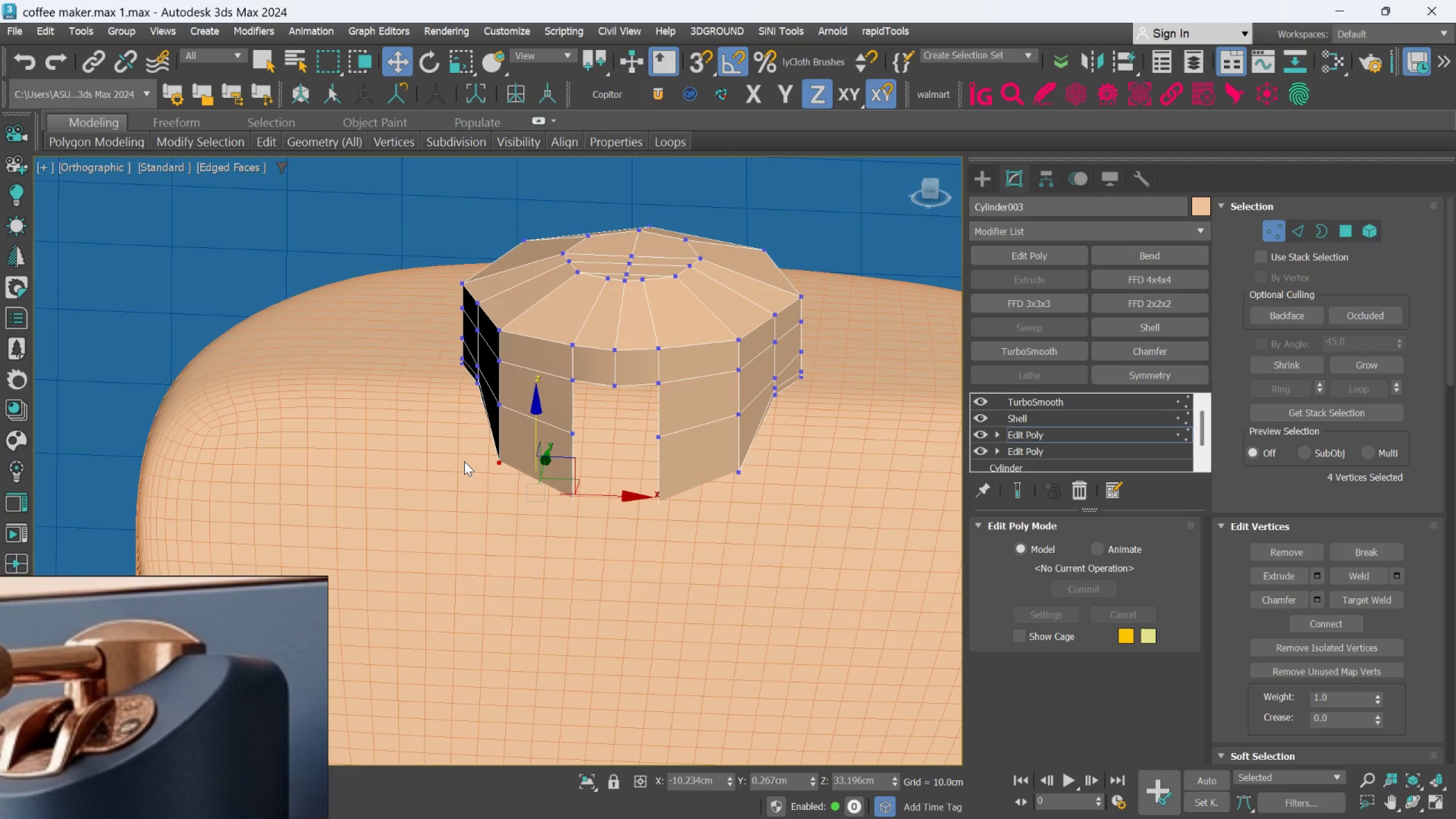 
left_click([1292, 222])
 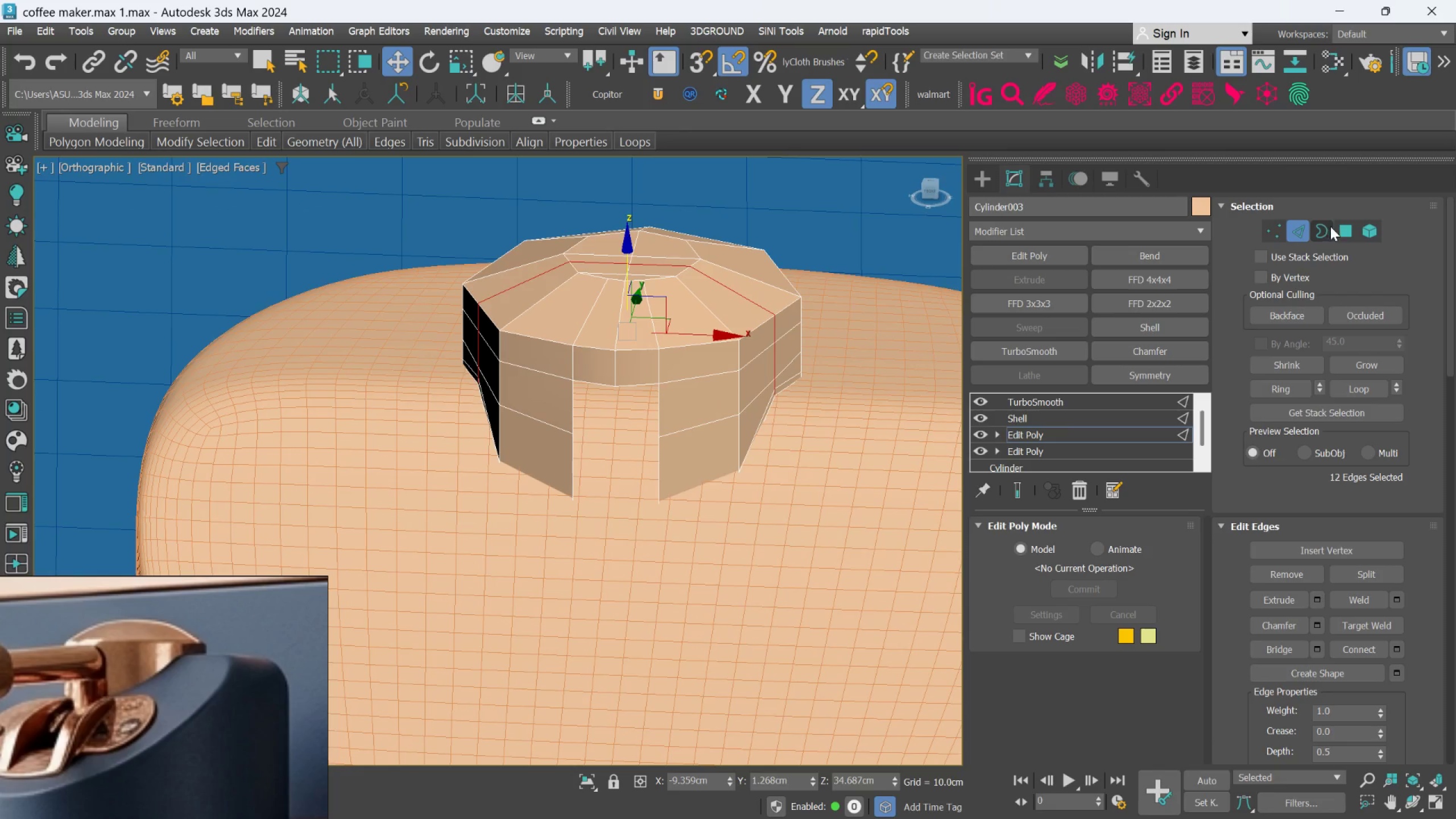 
left_click([1336, 226])
 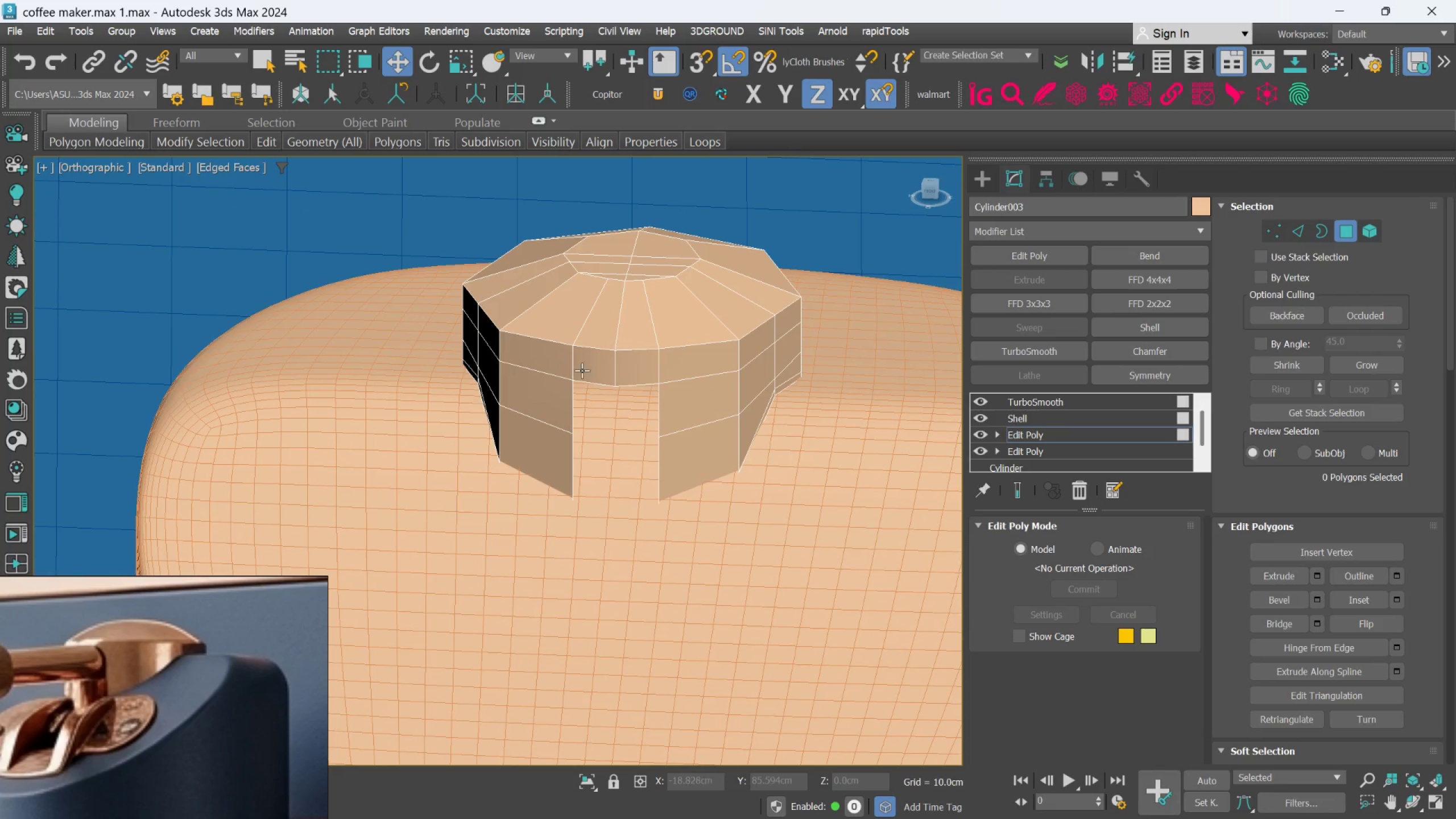 
left_click([594, 371])
 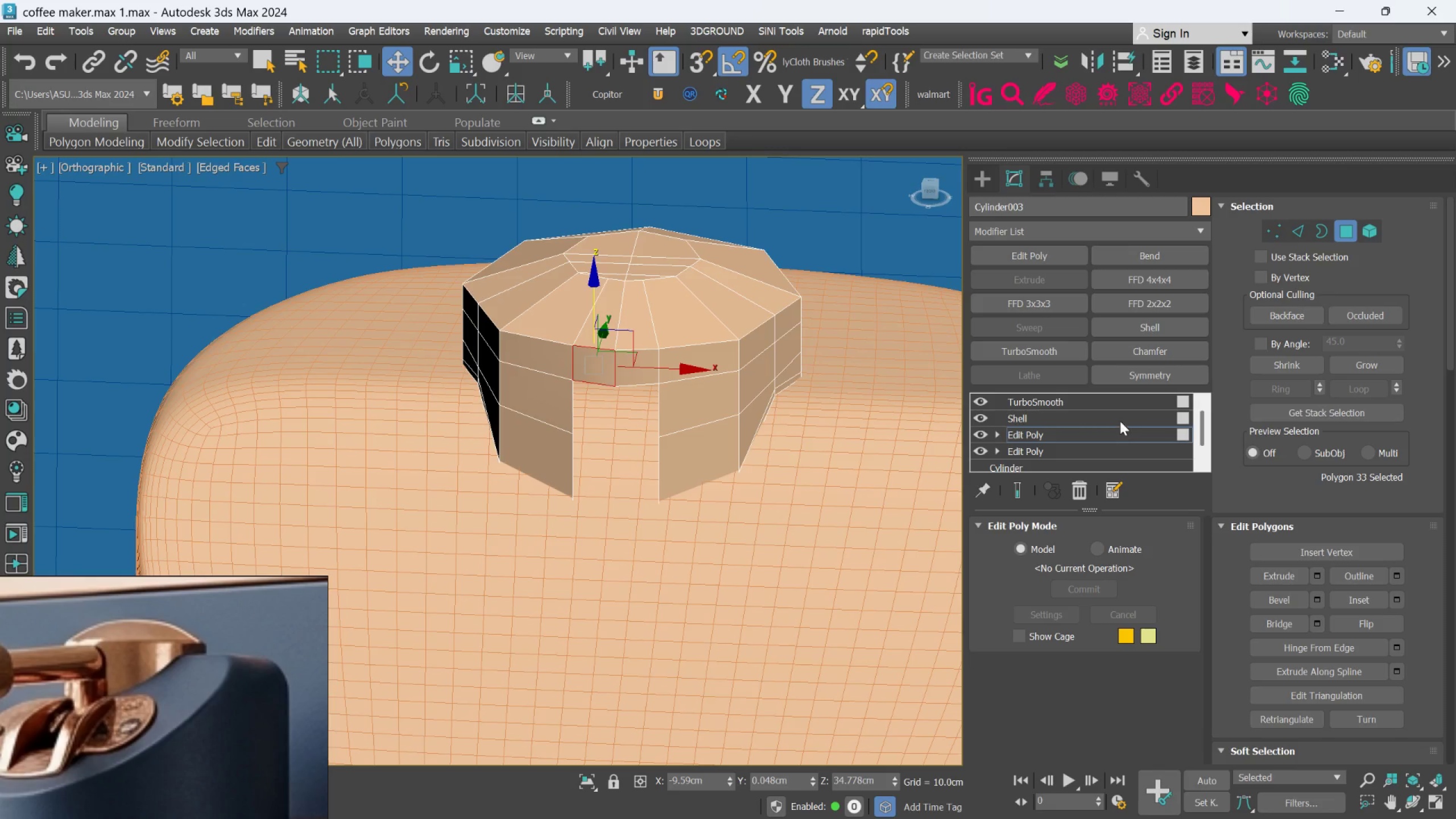 
hold_key(key=ControlLeft, duration=1.5)
left_click([597, 328])
 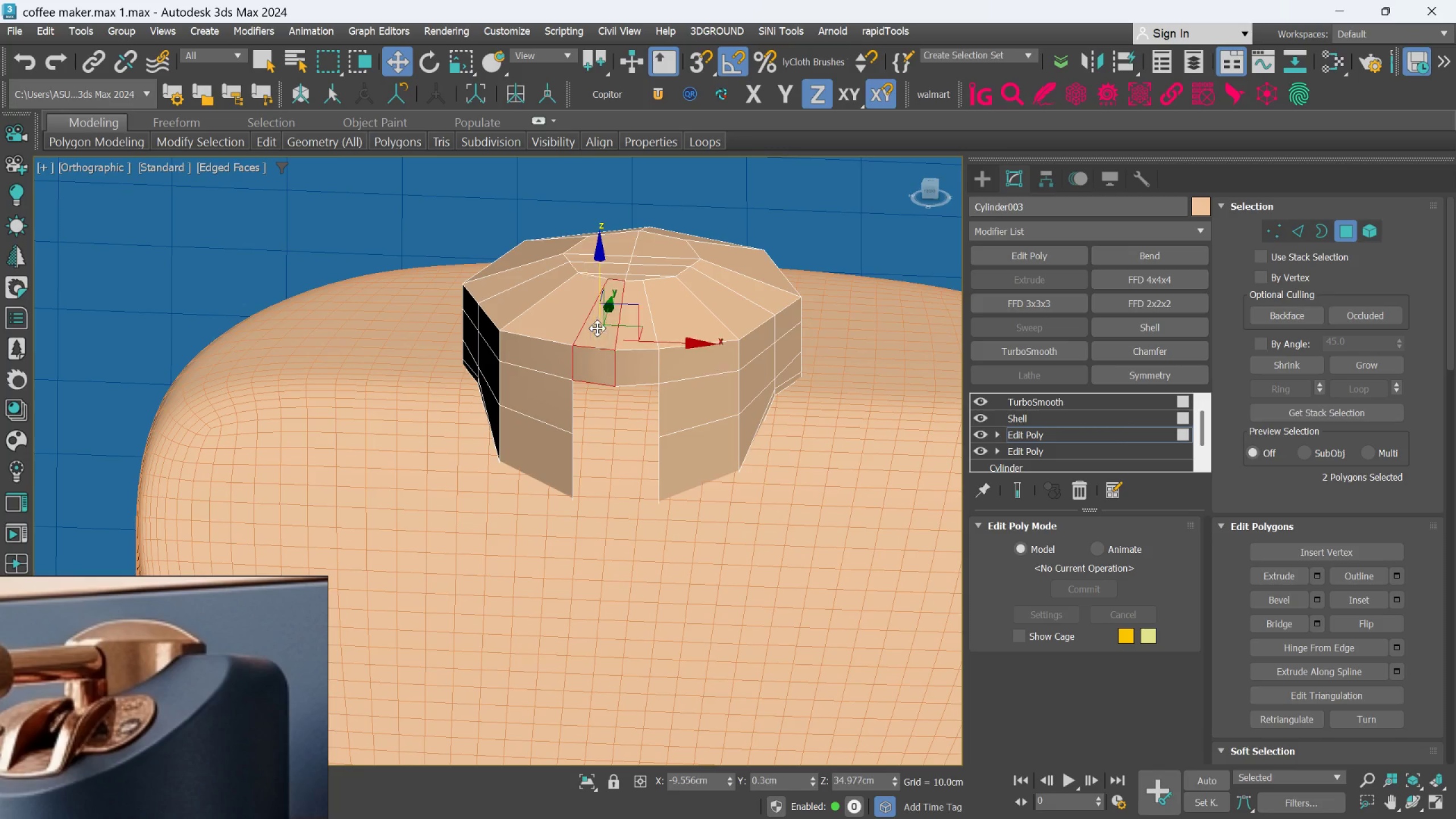 
double_click([597, 328])
 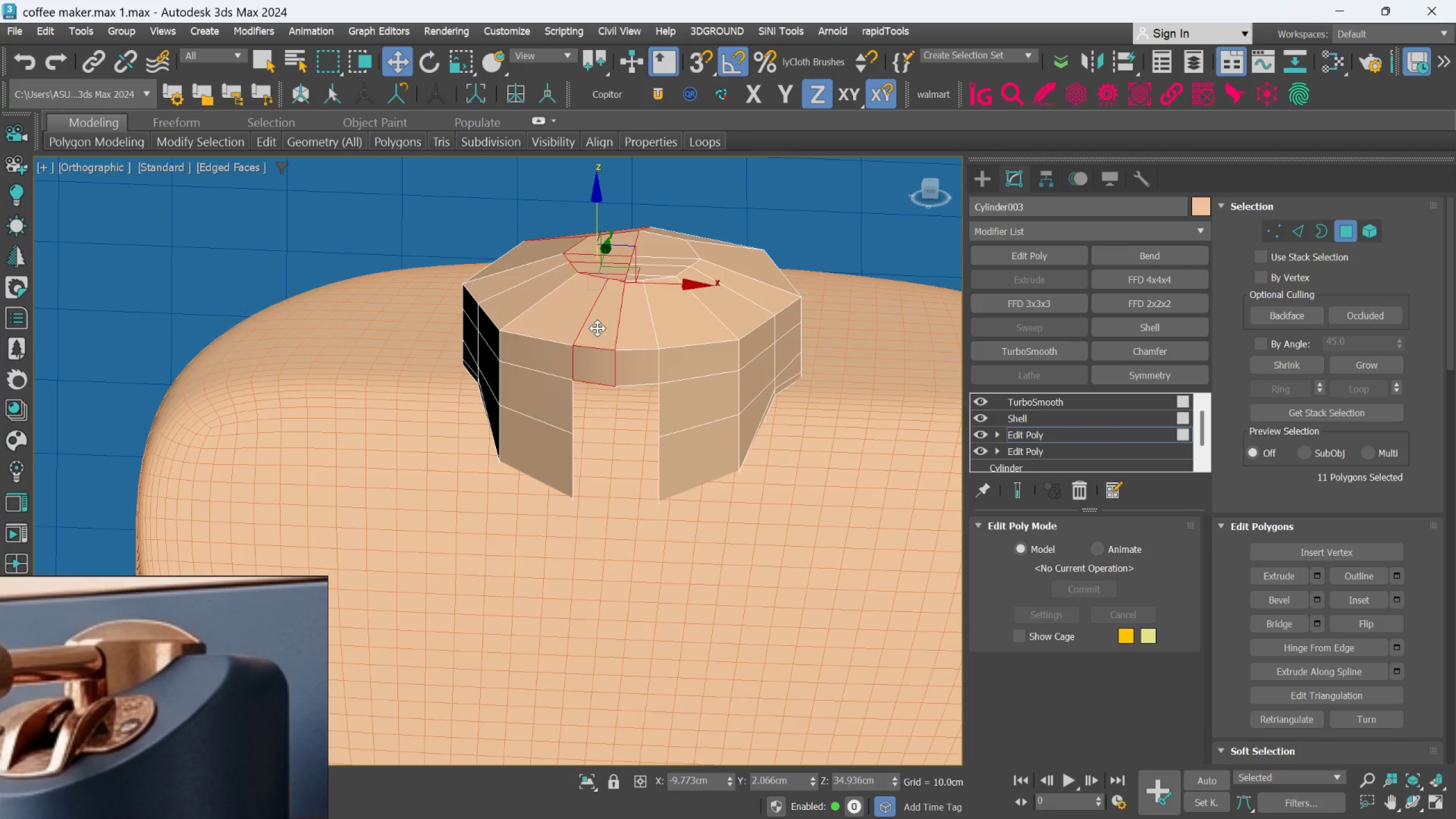 
key(Delete)
 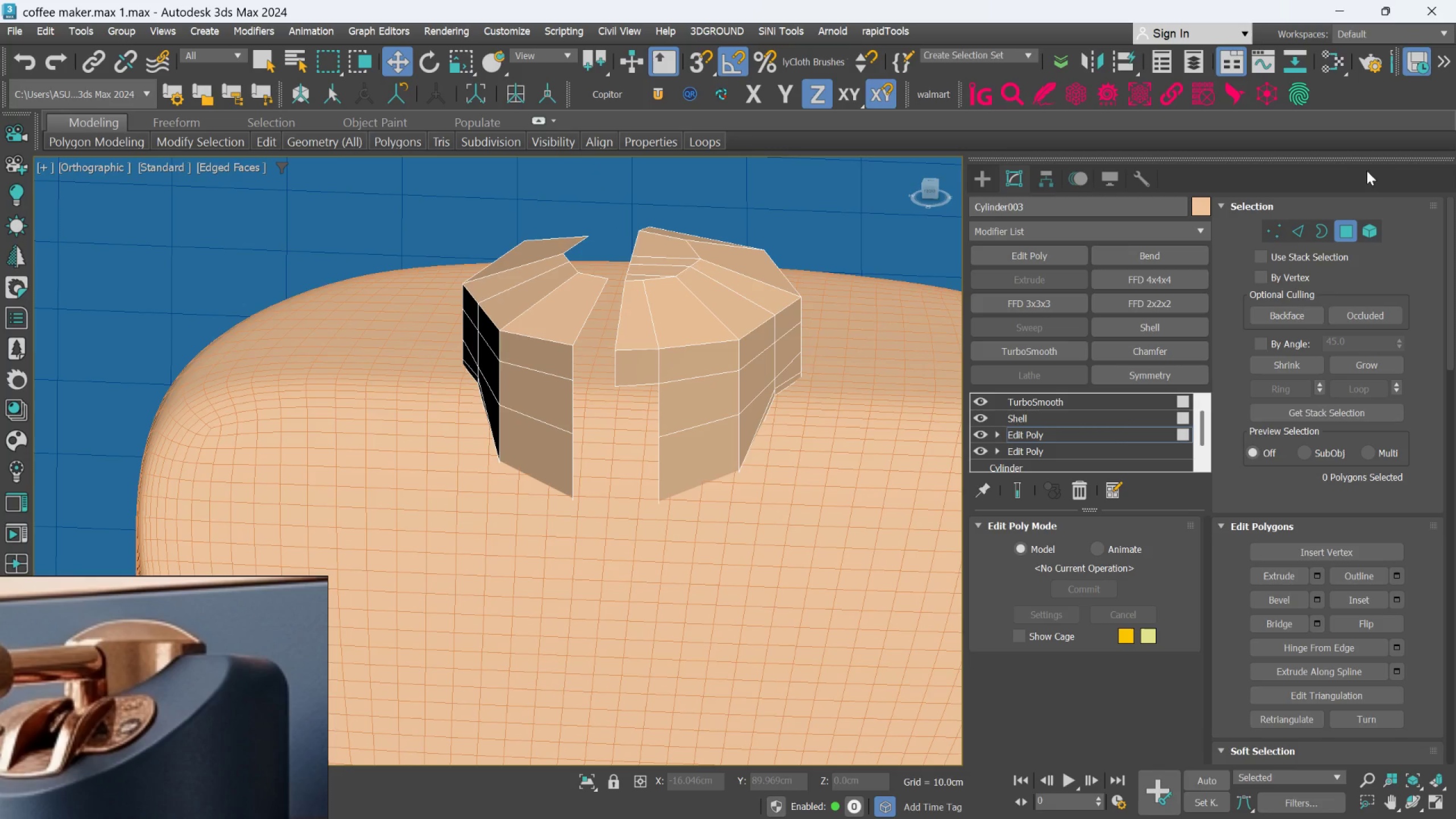 
left_click([1374, 229])
 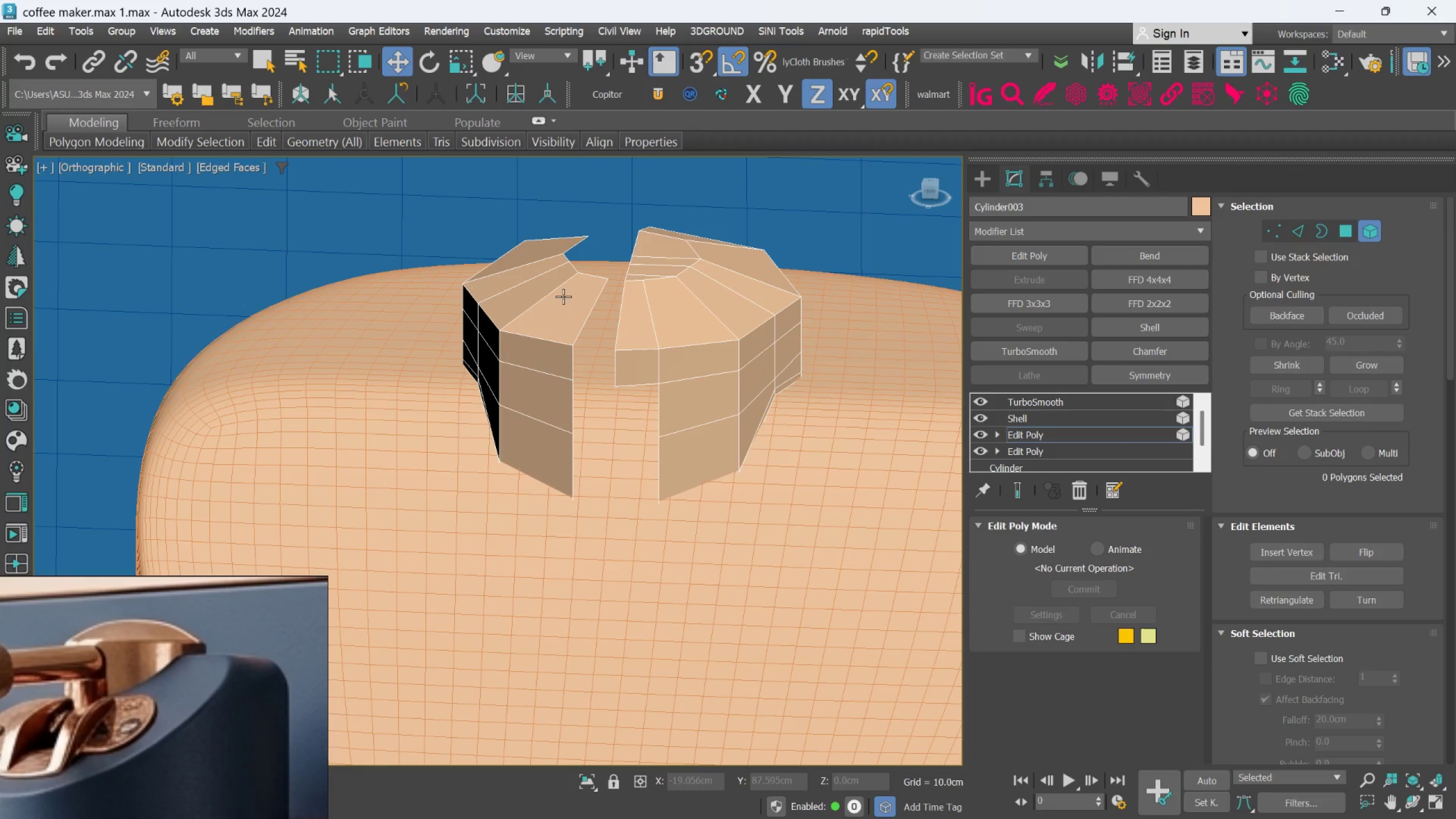 
left_click([561, 297])
 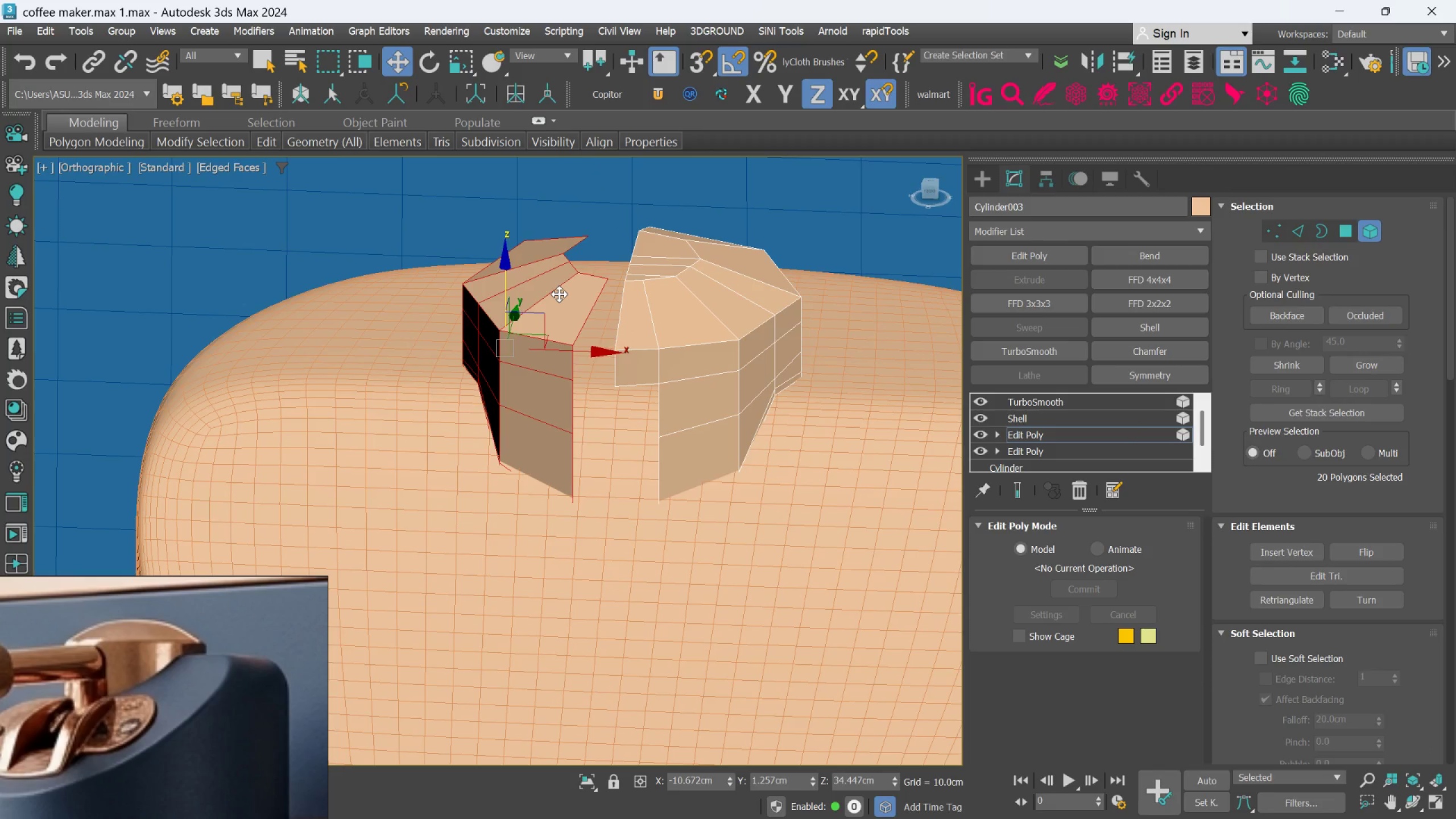 
key(Delete)
 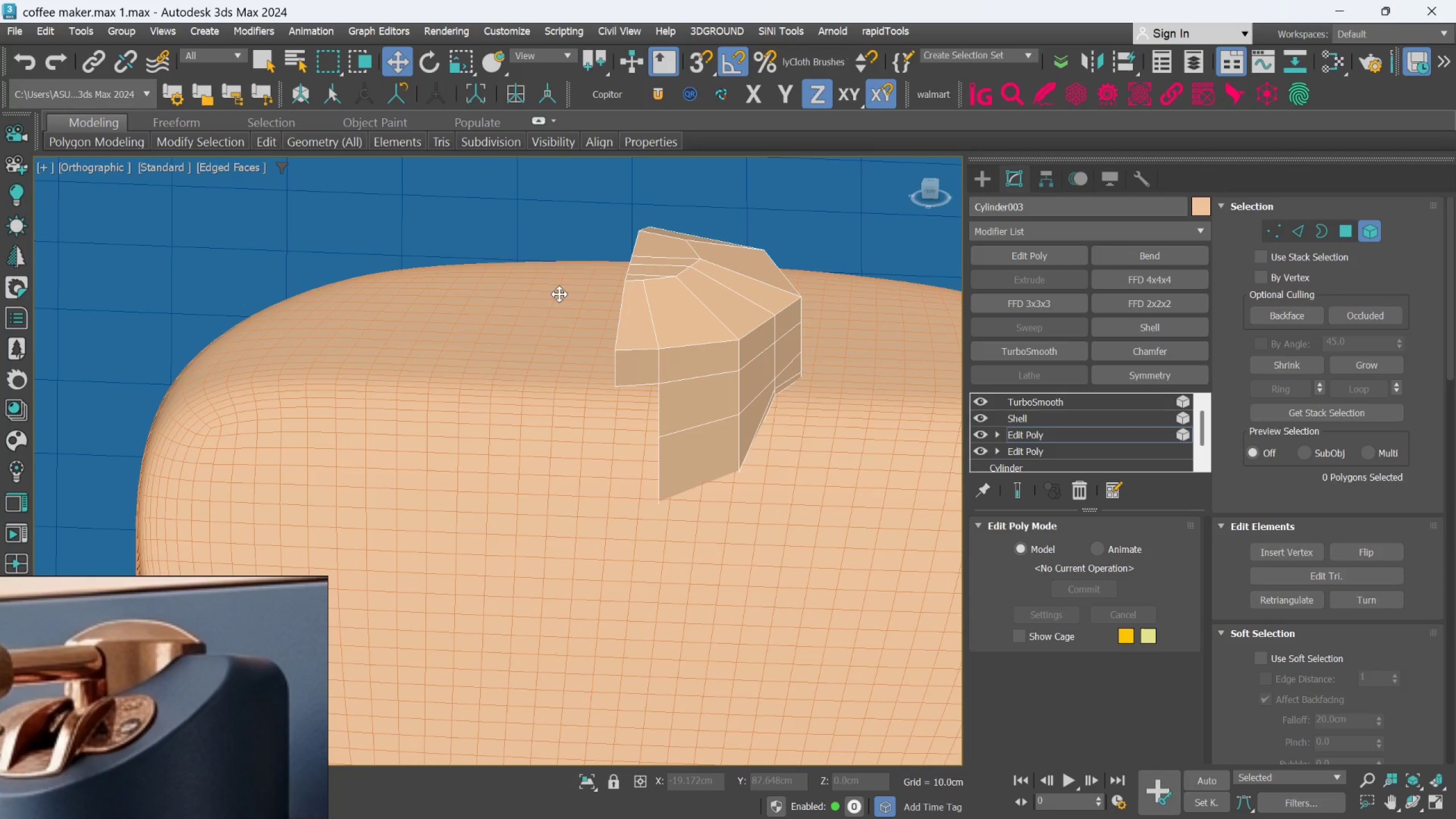 
hold_key(key=AltLeft, duration=0.44)
 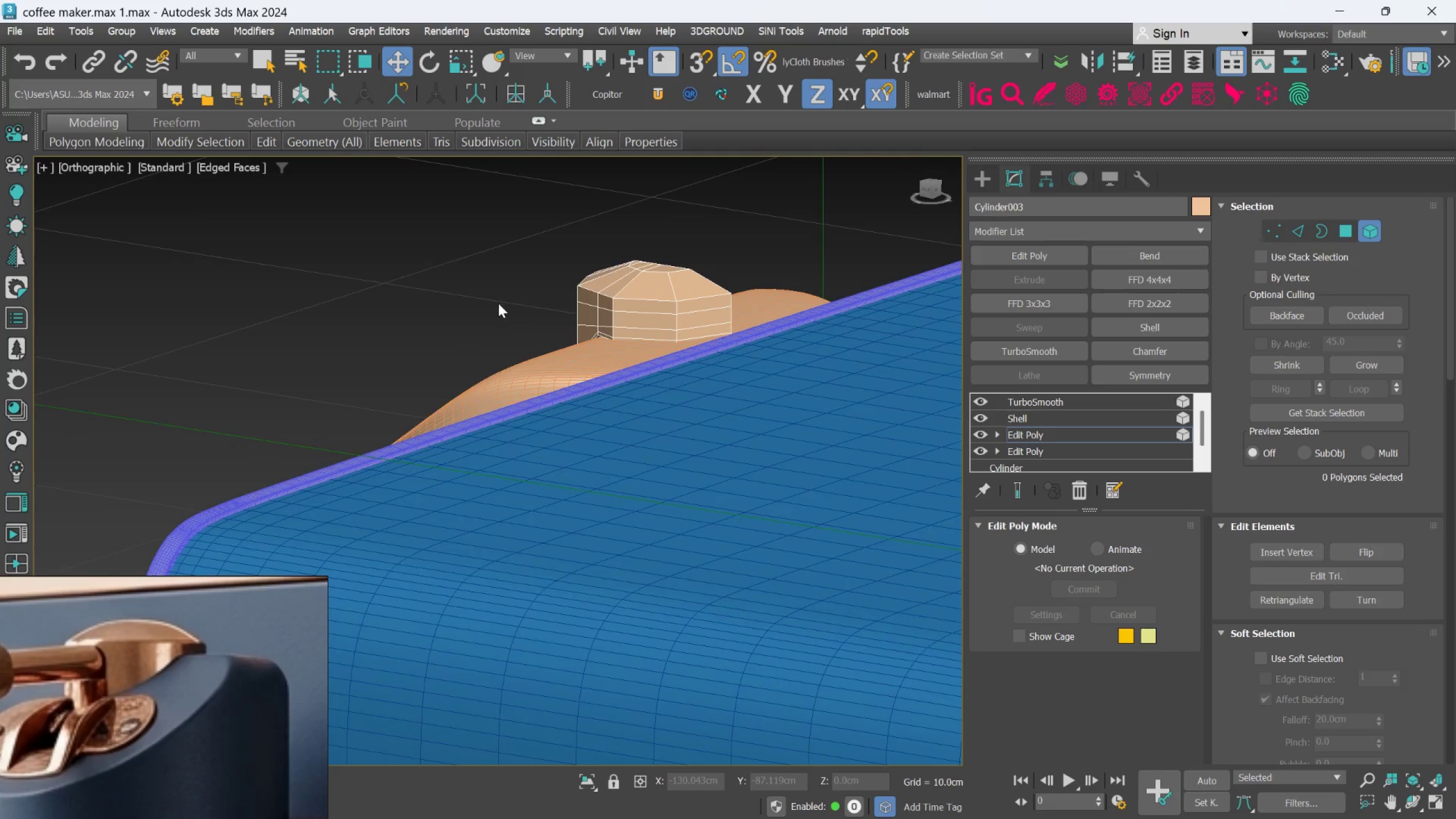 
scroll: coordinate [560, 293], scroll_direction: down, amount: 2.0
 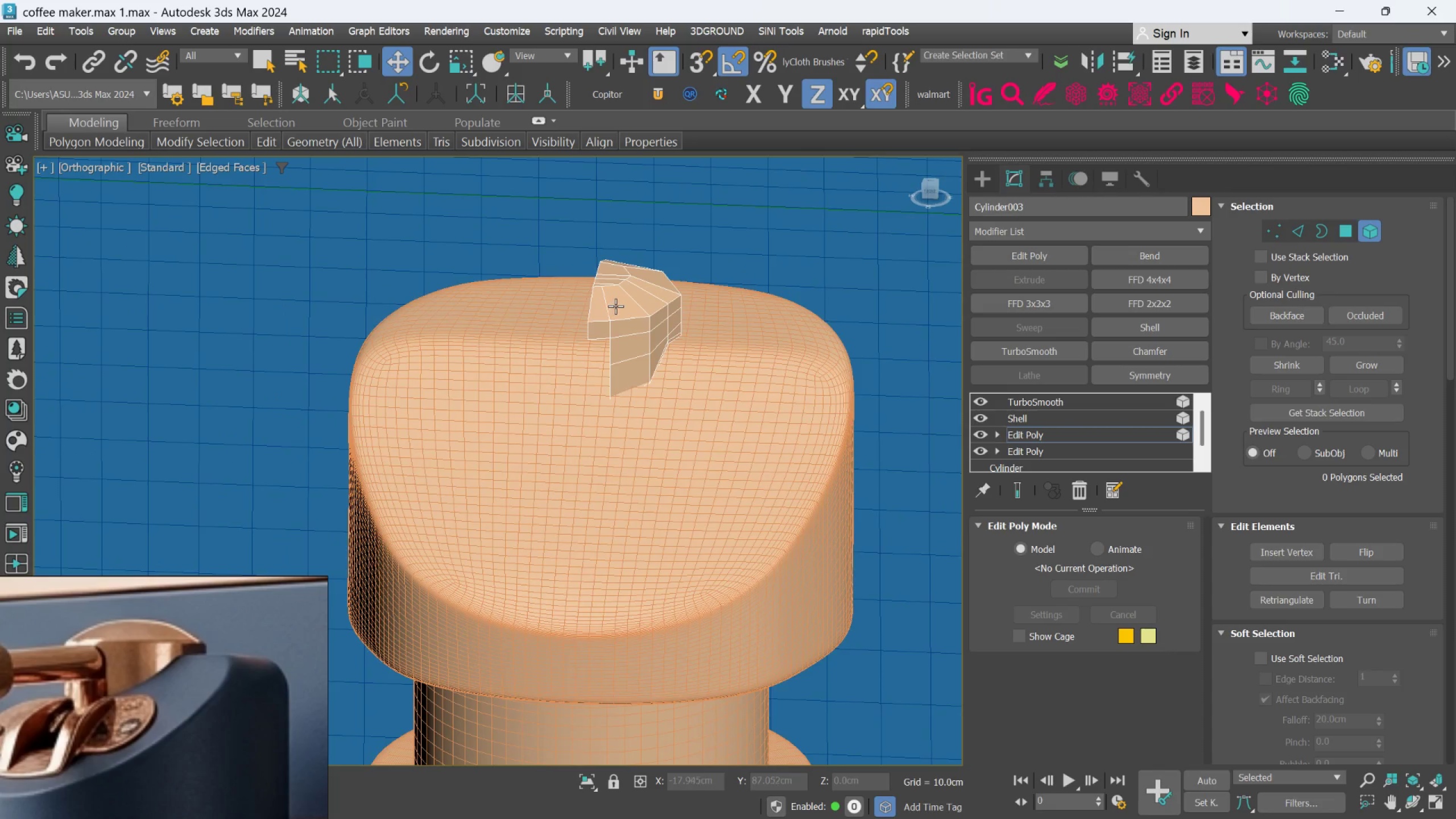 
hold_key(key=AltLeft, duration=0.38)
 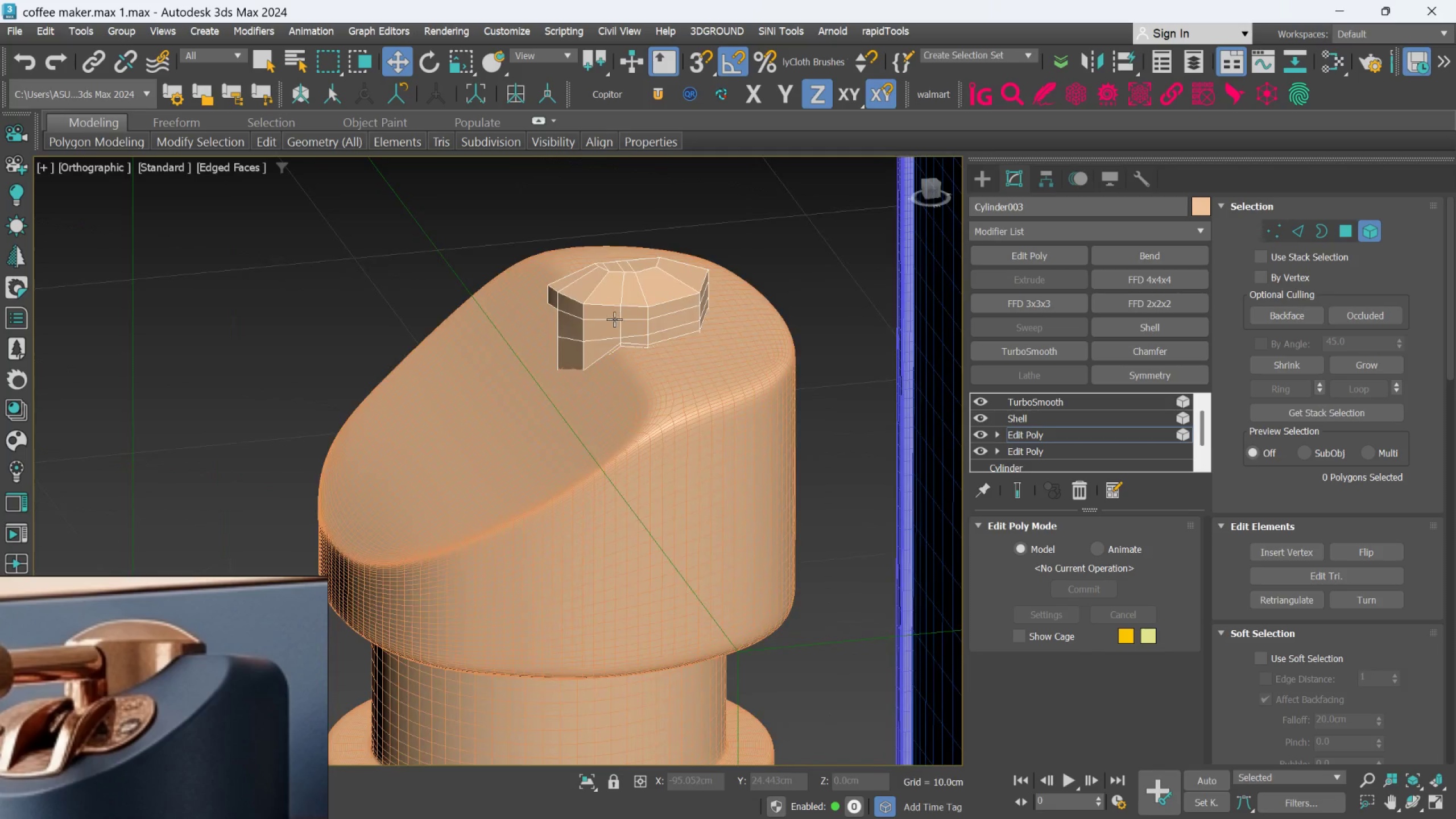 
hold_key(key=AltLeft, duration=0.53)
 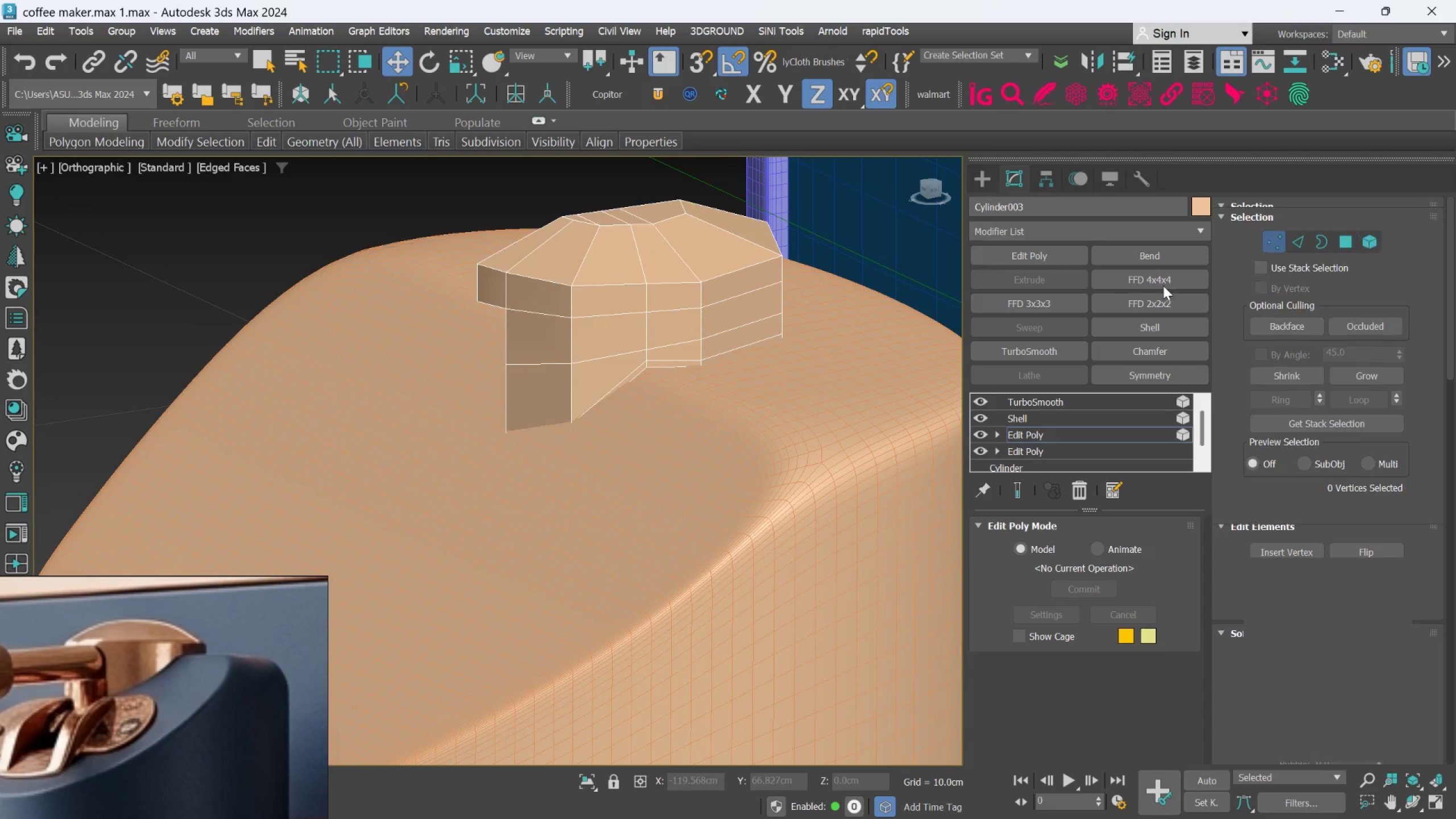 
scroll: coordinate [614, 319], scroll_direction: up, amount: 2.0
 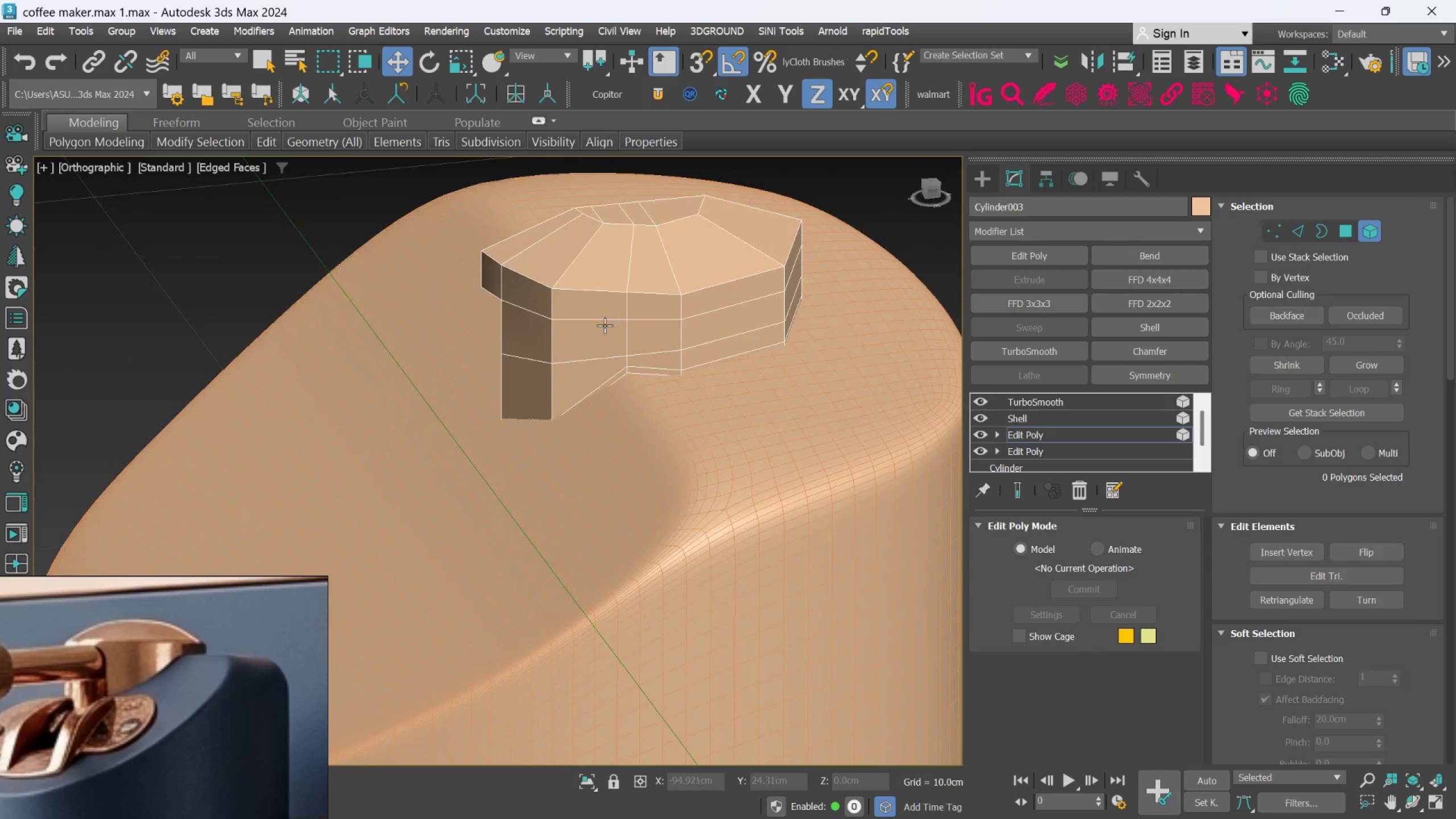 
left_click_drag(start_coordinate=[471, 413], to_coordinate=[548, 495])
 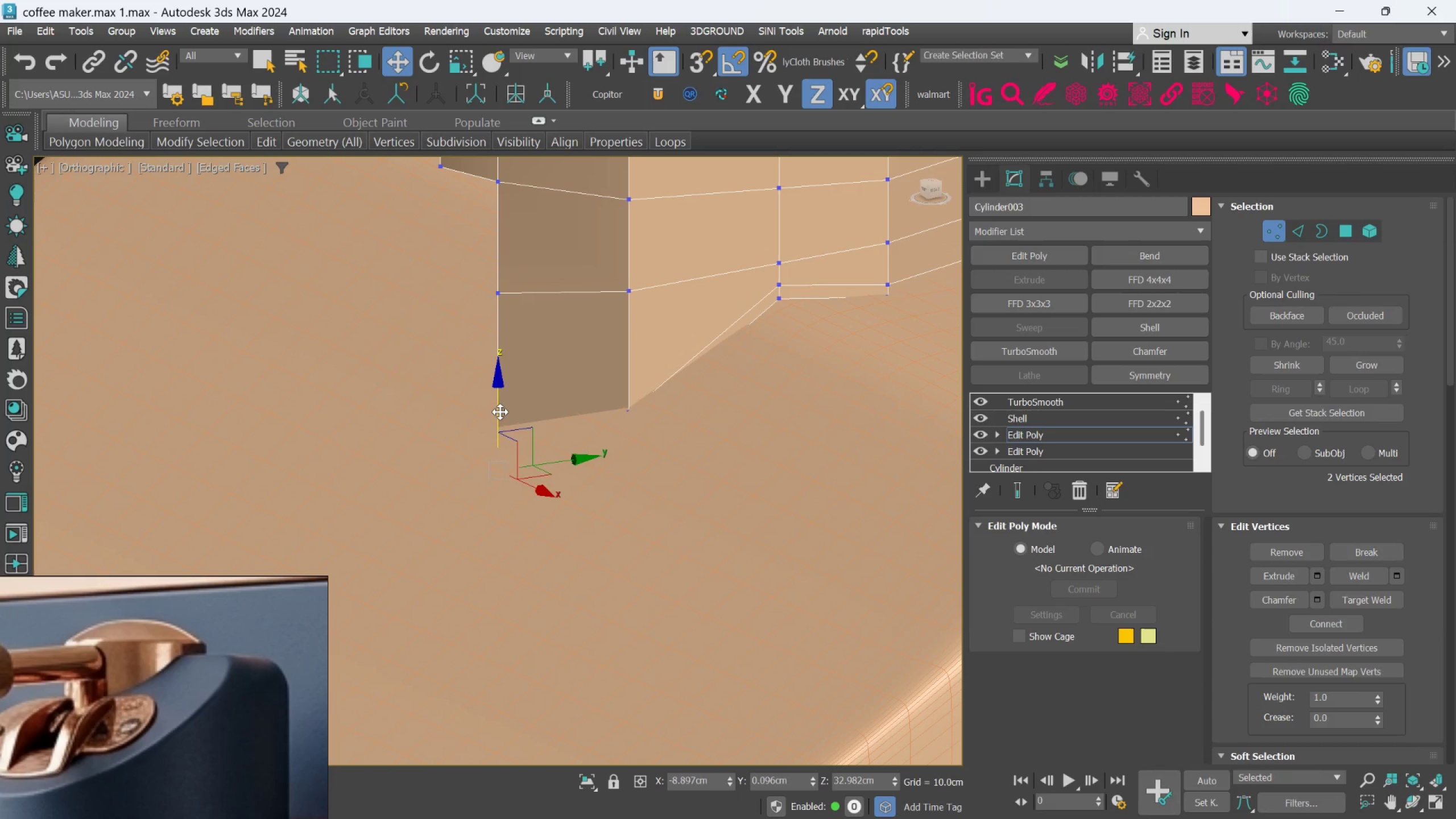 
scroll: coordinate [514, 433], scroll_direction: up, amount: 2.0
 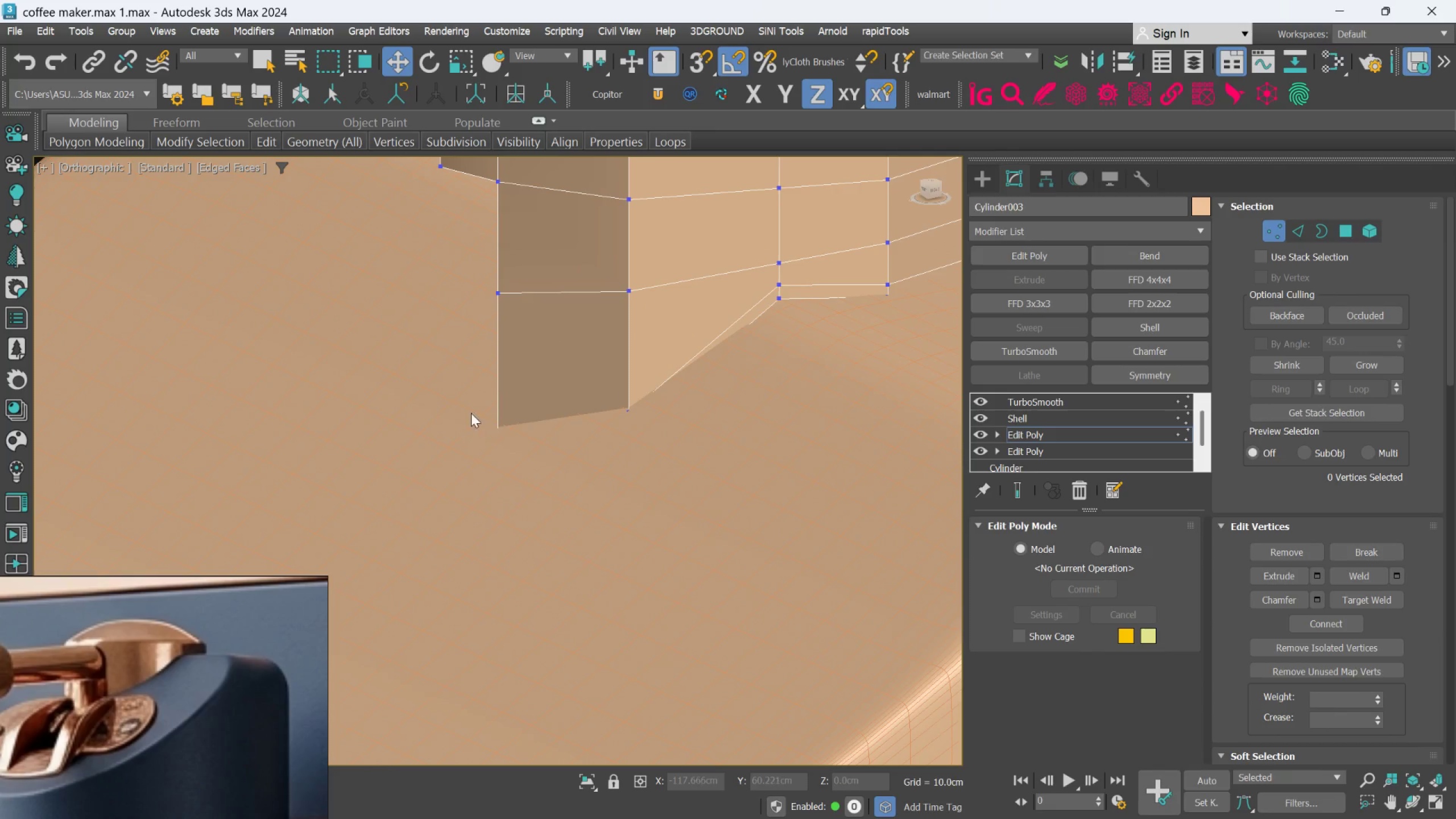 
left_click_drag(start_coordinate=[499, 412], to_coordinate=[503, 360])
 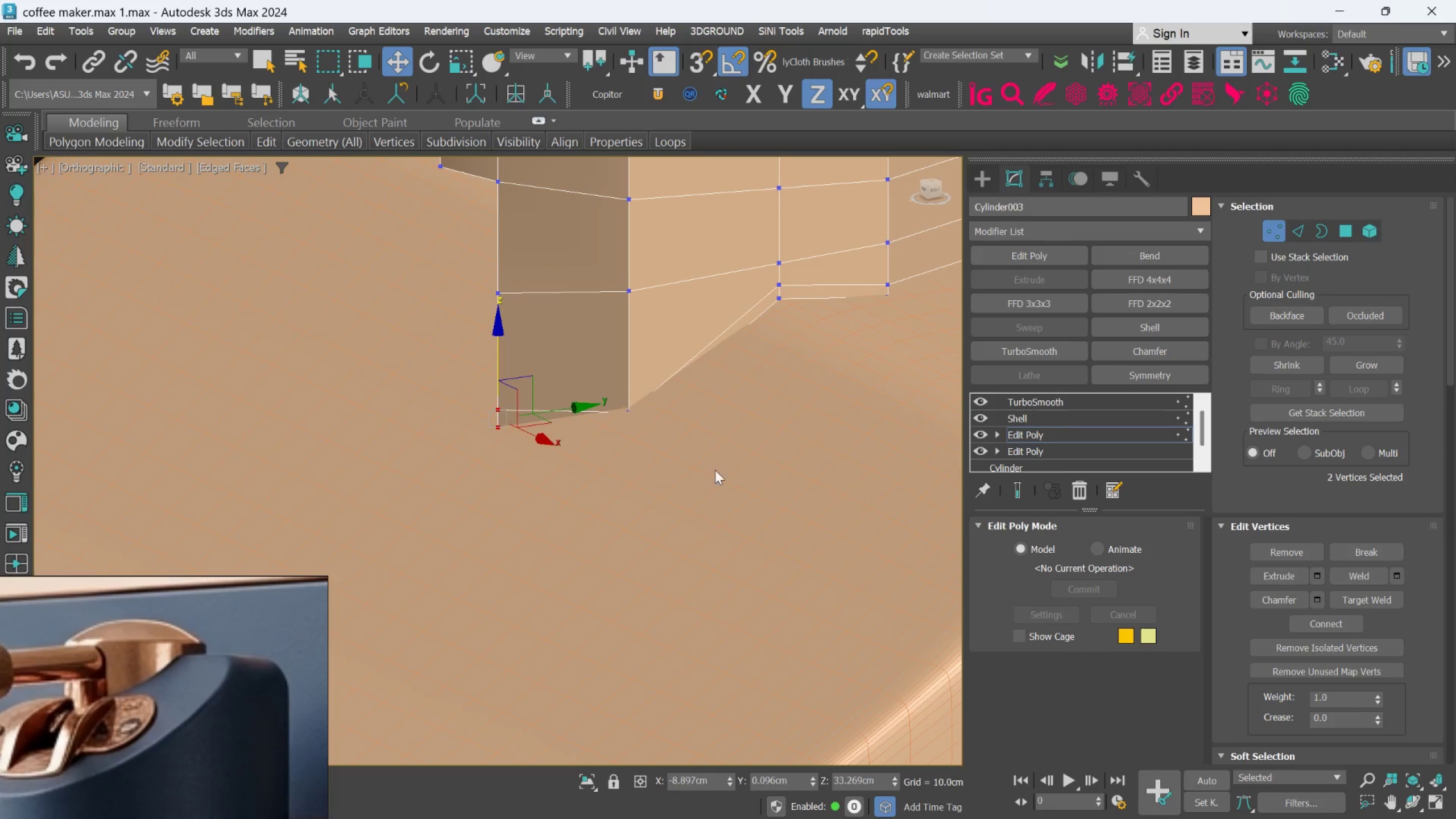 
left_click_drag(start_coordinate=[702, 467], to_coordinate=[585, 388])
 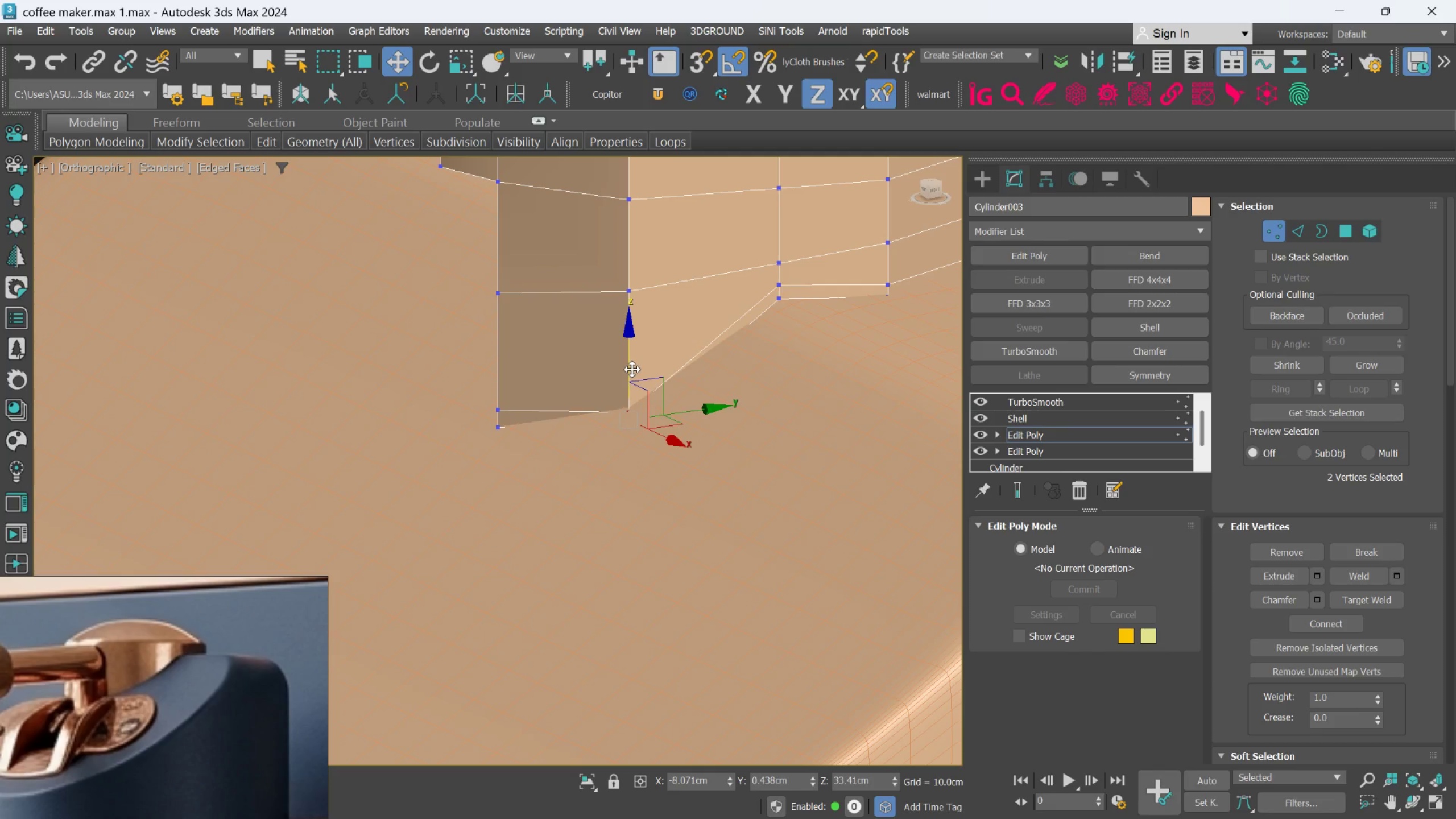 
left_click_drag(start_coordinate=[632, 369], to_coordinate=[636, 346])
 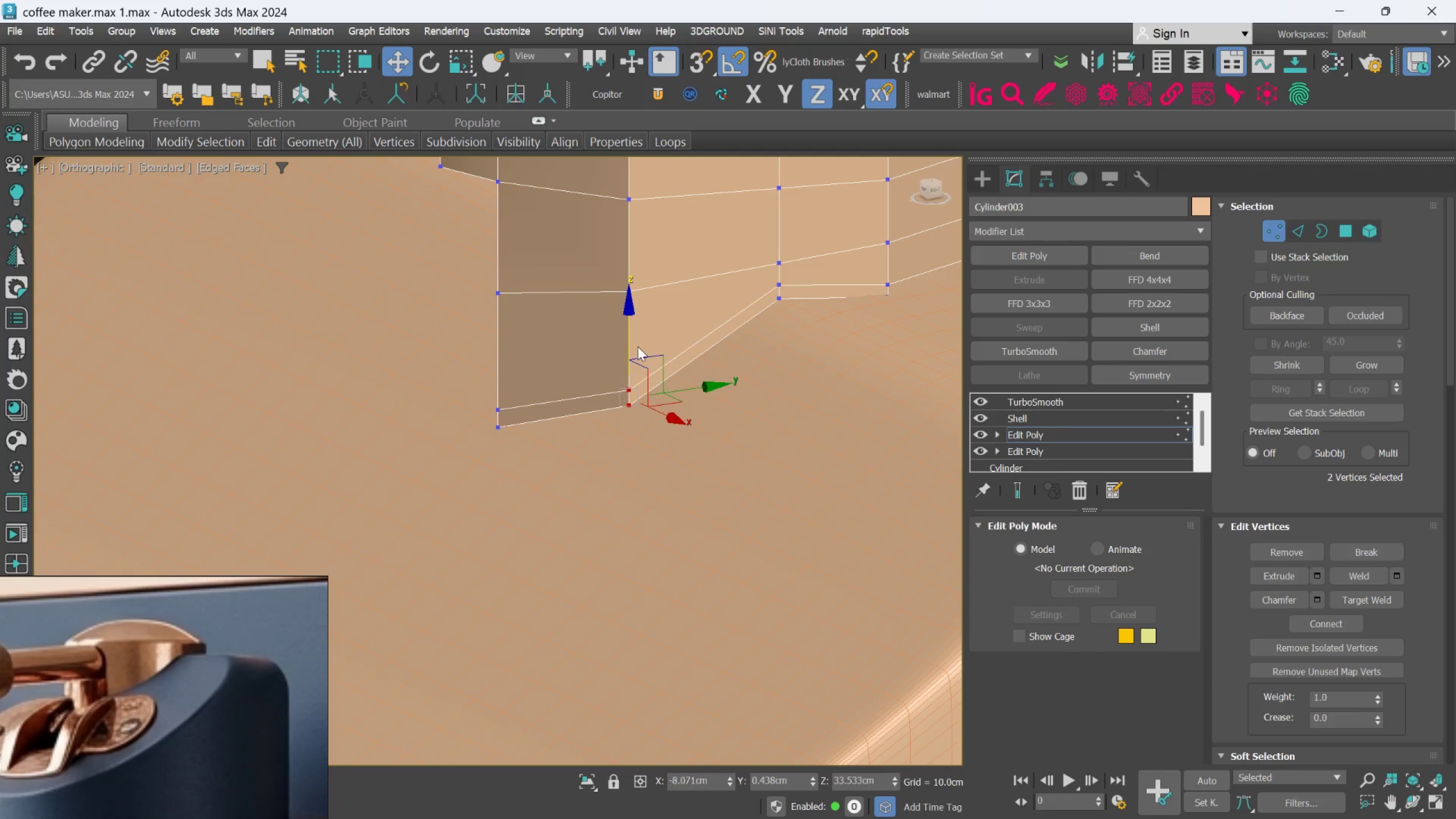 
hold_key(key=AltLeft, duration=0.94)
 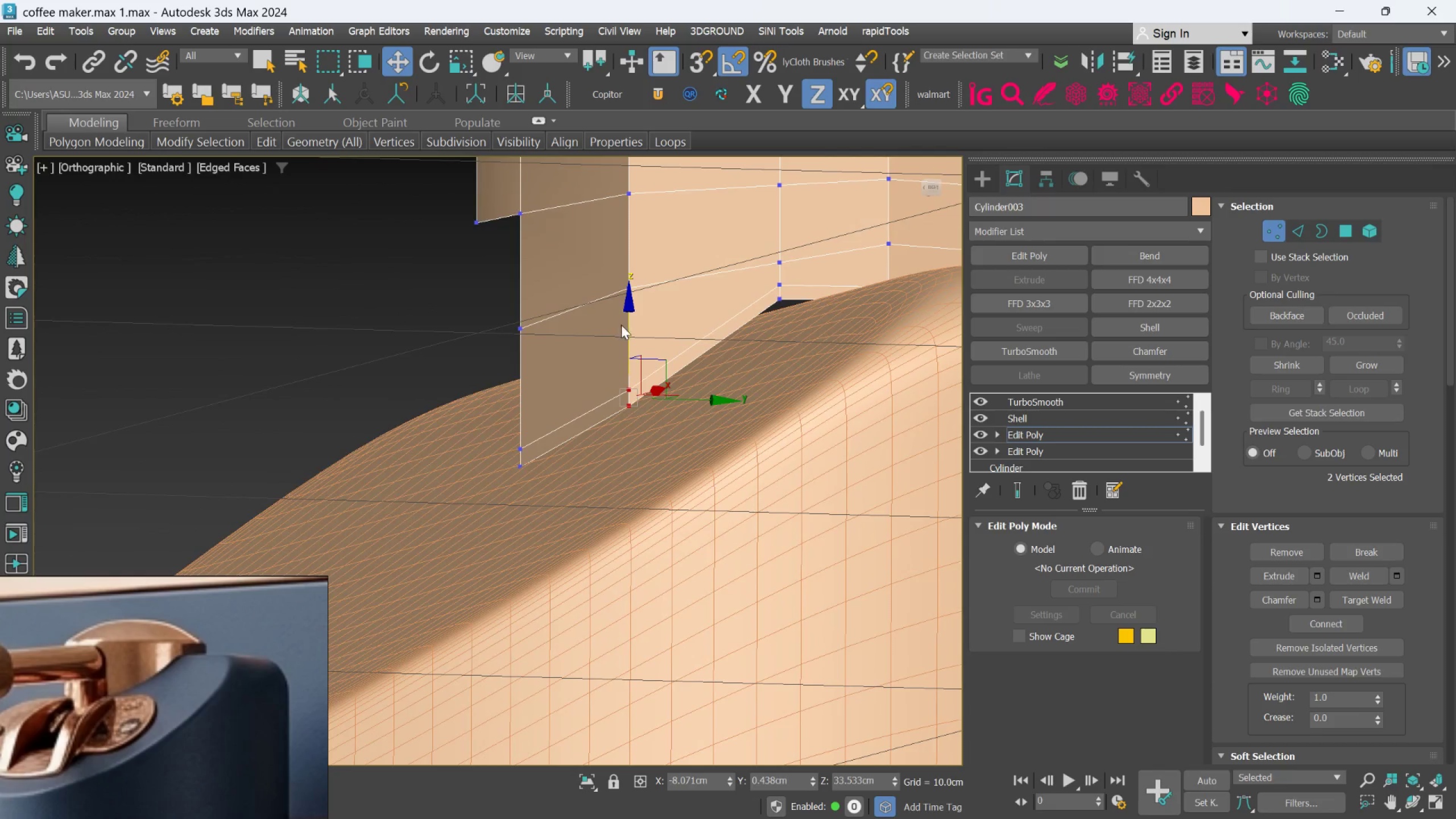 
key(Alt+AltLeft)
 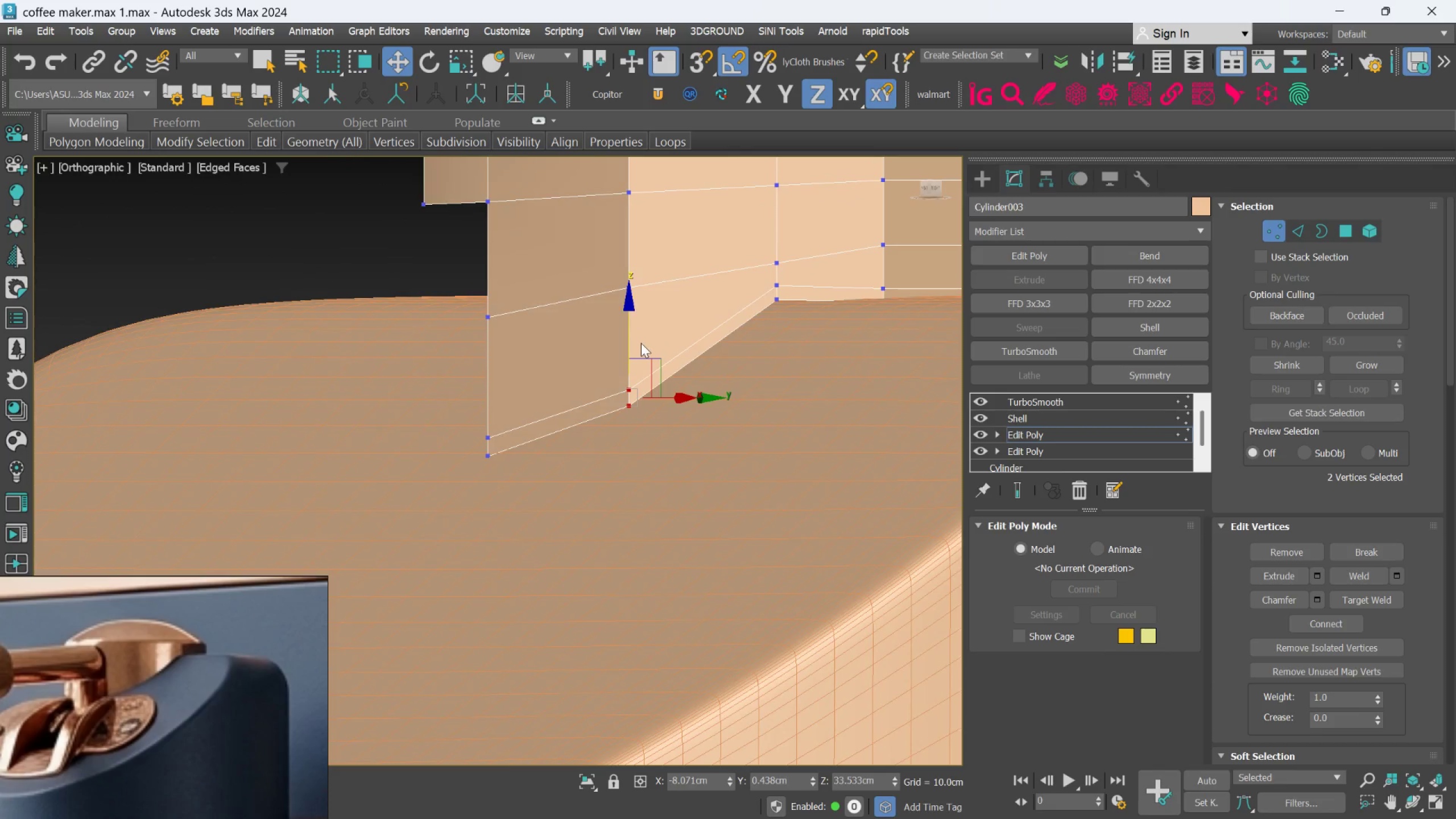 
key(L)
 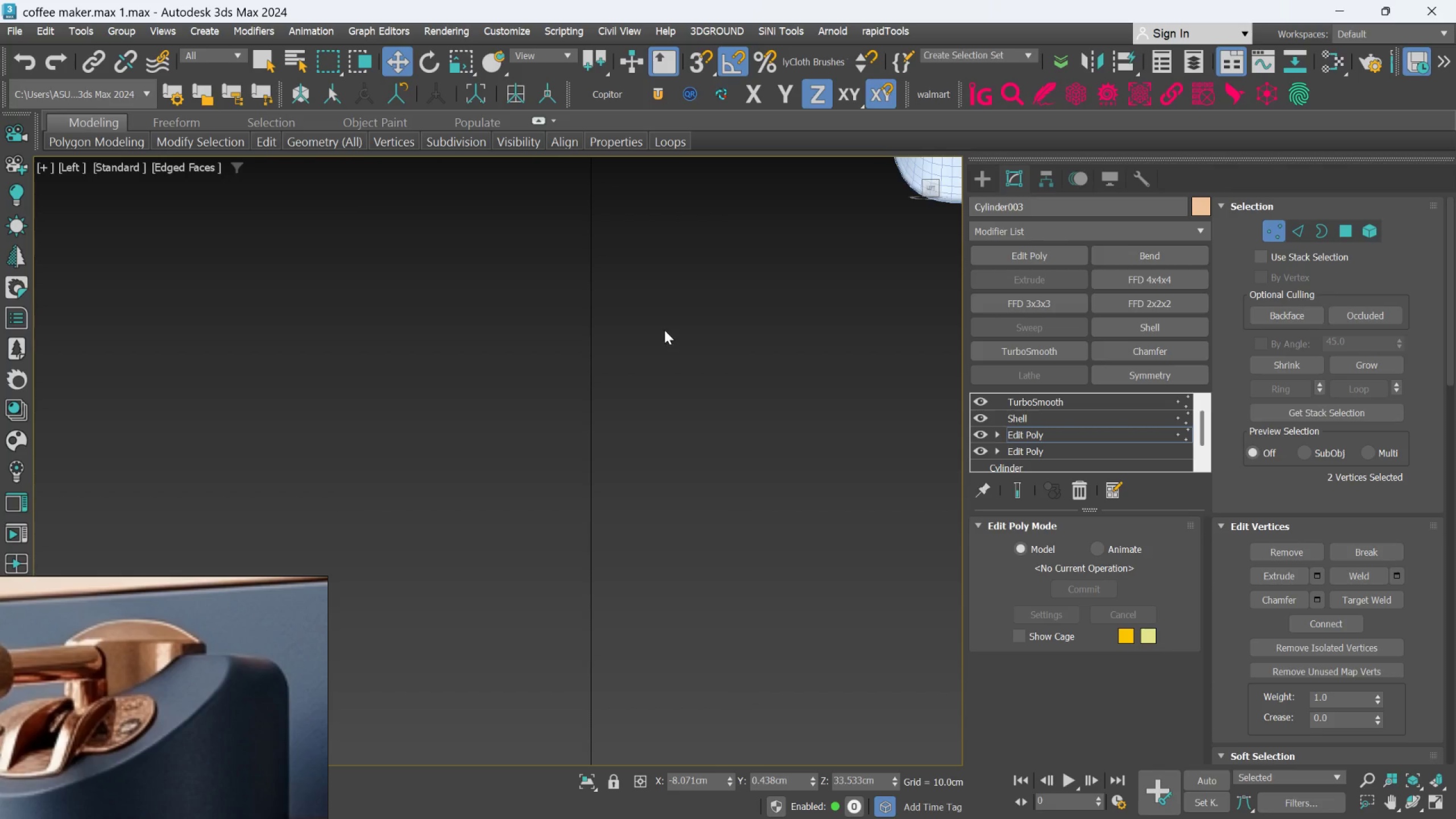 
scroll: coordinate [672, 416], scroll_direction: down, amount: 7.0
 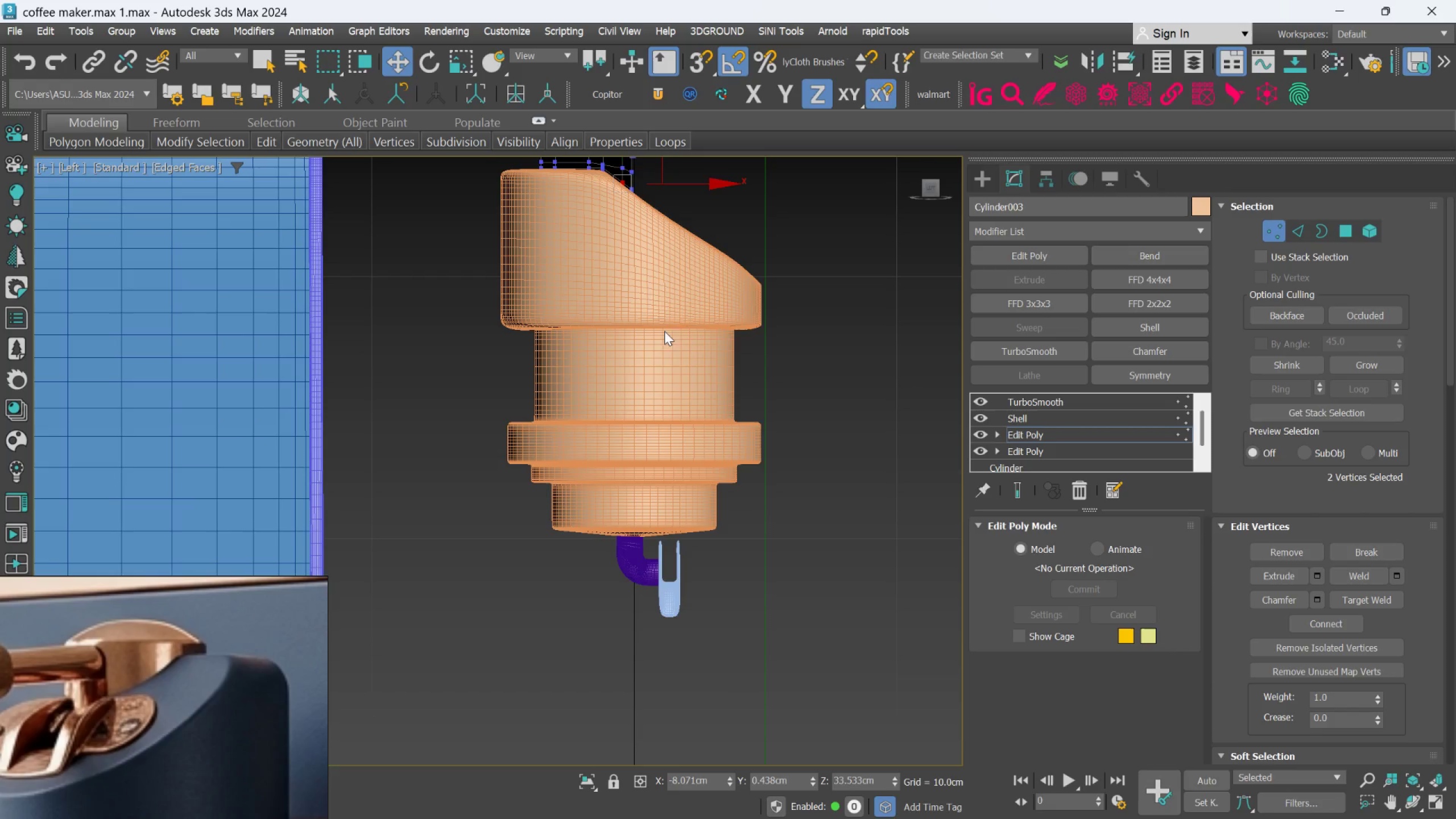 
scroll: coordinate [644, 275], scroll_direction: up, amount: 1.0
 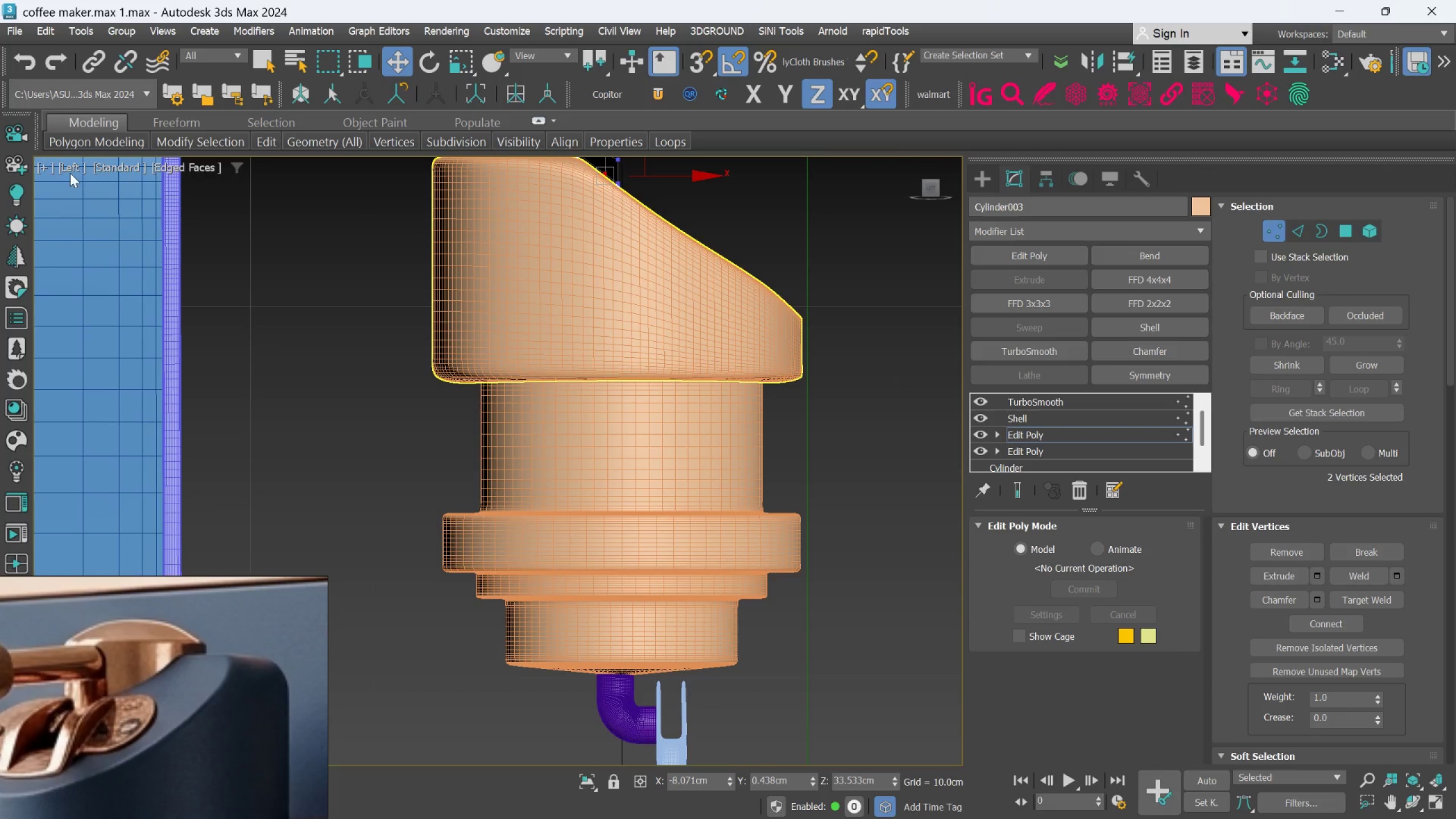 
left_click([68, 170])
 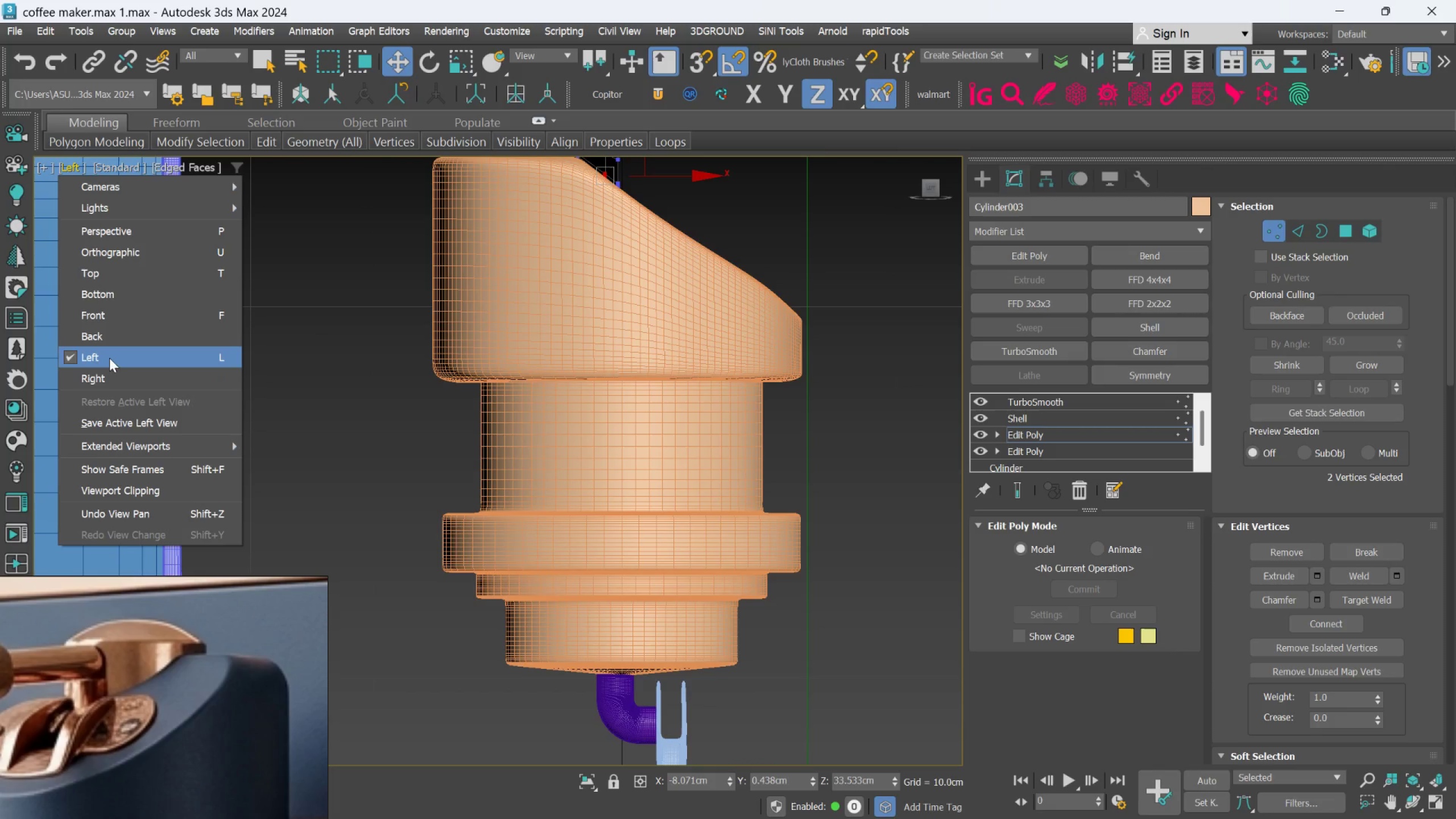 
left_click([107, 374])
 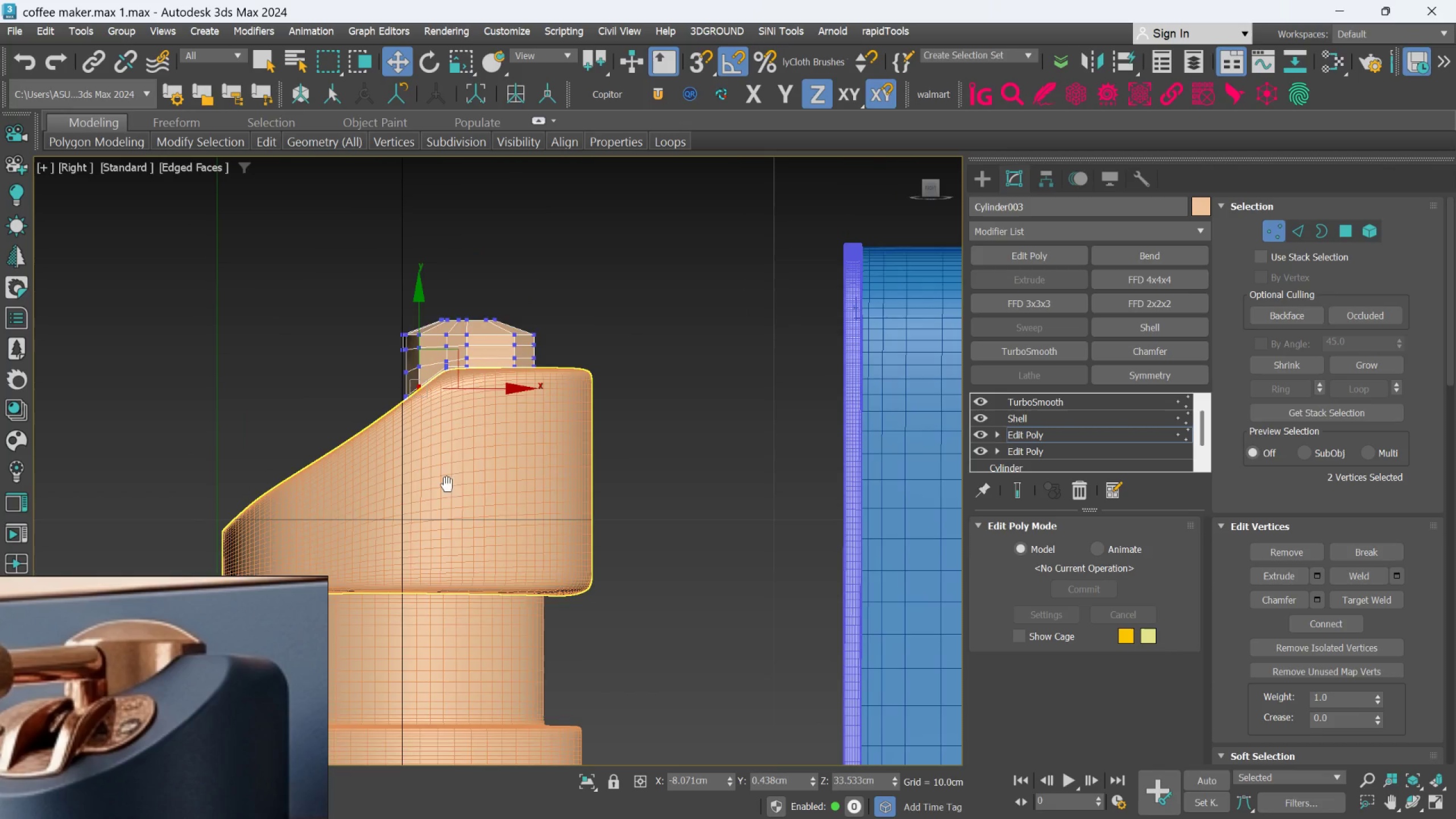 
scroll: coordinate [445, 352], scroll_direction: up, amount: 6.0
 